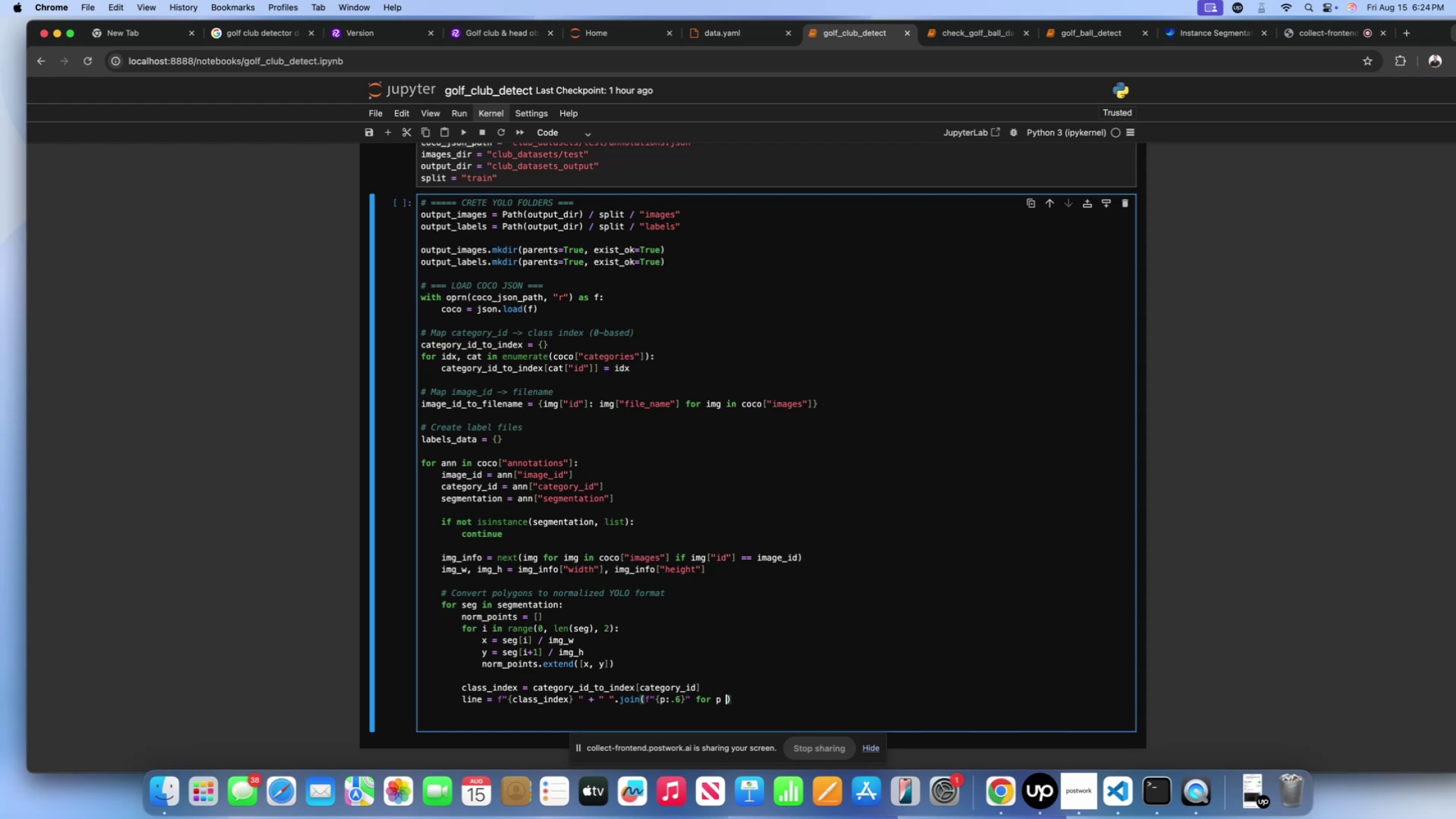 
type(in norm_points)
 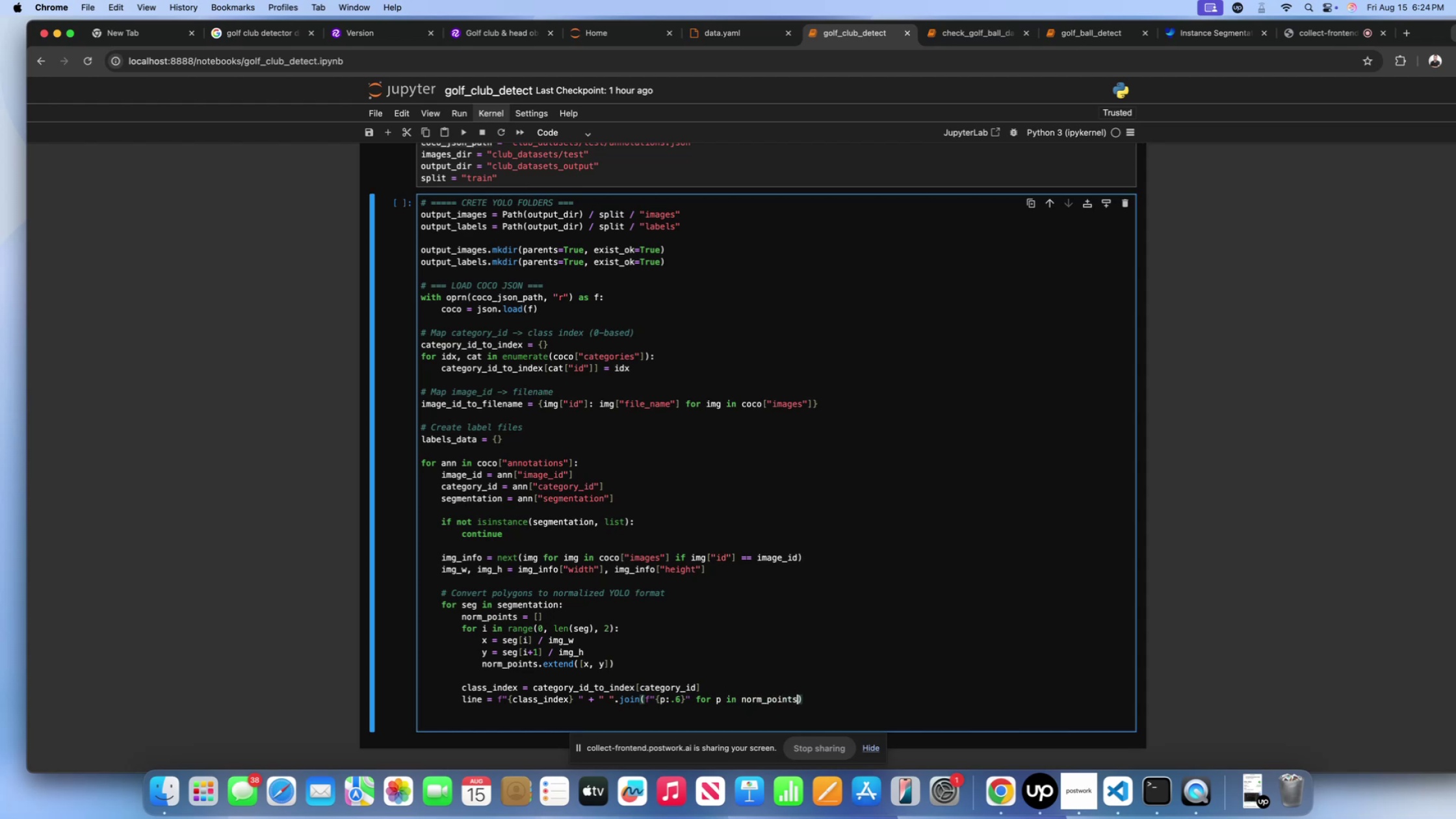 
key(ArrowRight)
 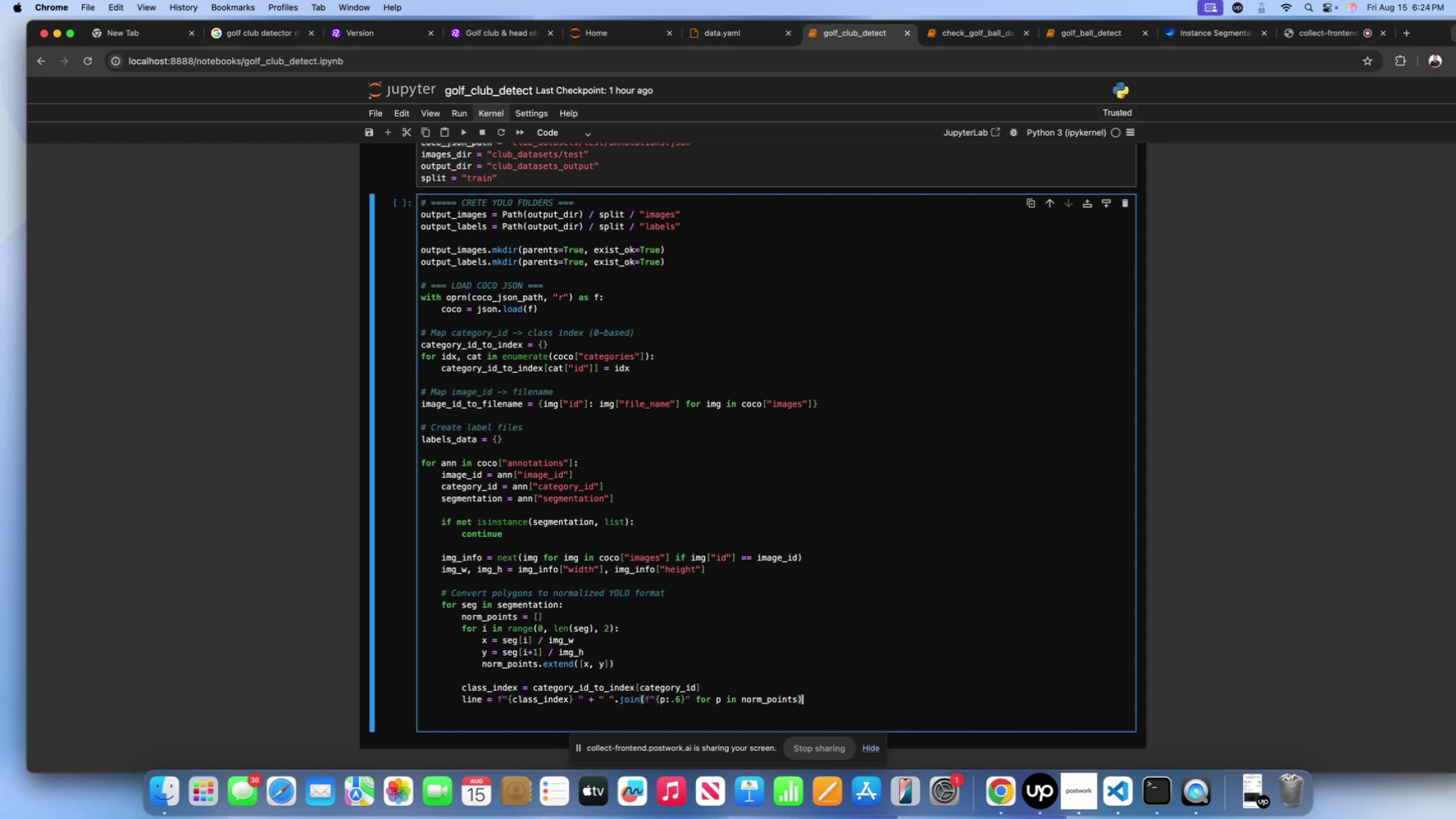 
key(Enter)
 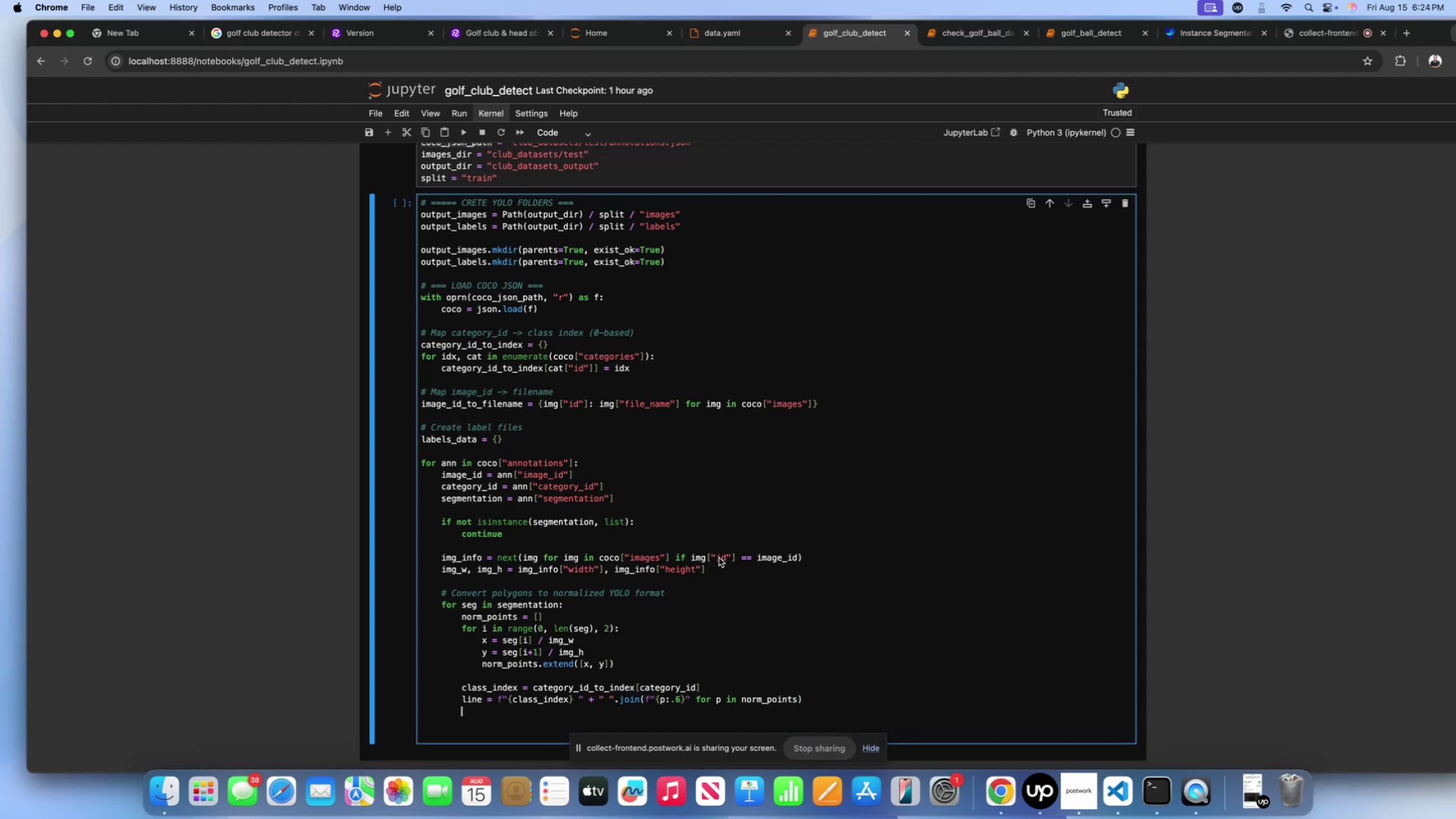 
scroll: coordinate [719, 558], scroll_direction: down, amount: 3.0
 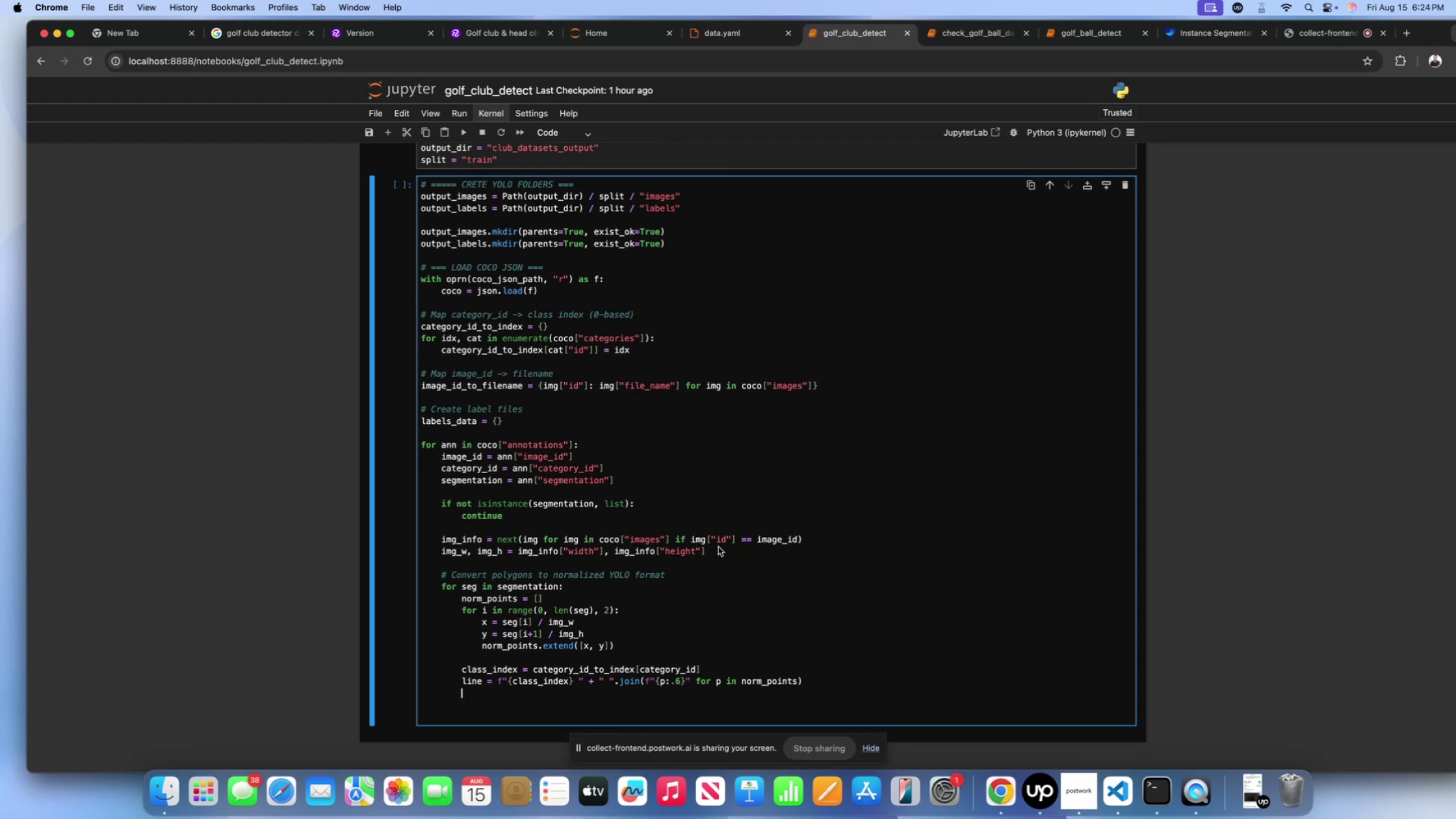 
key(Enter)
 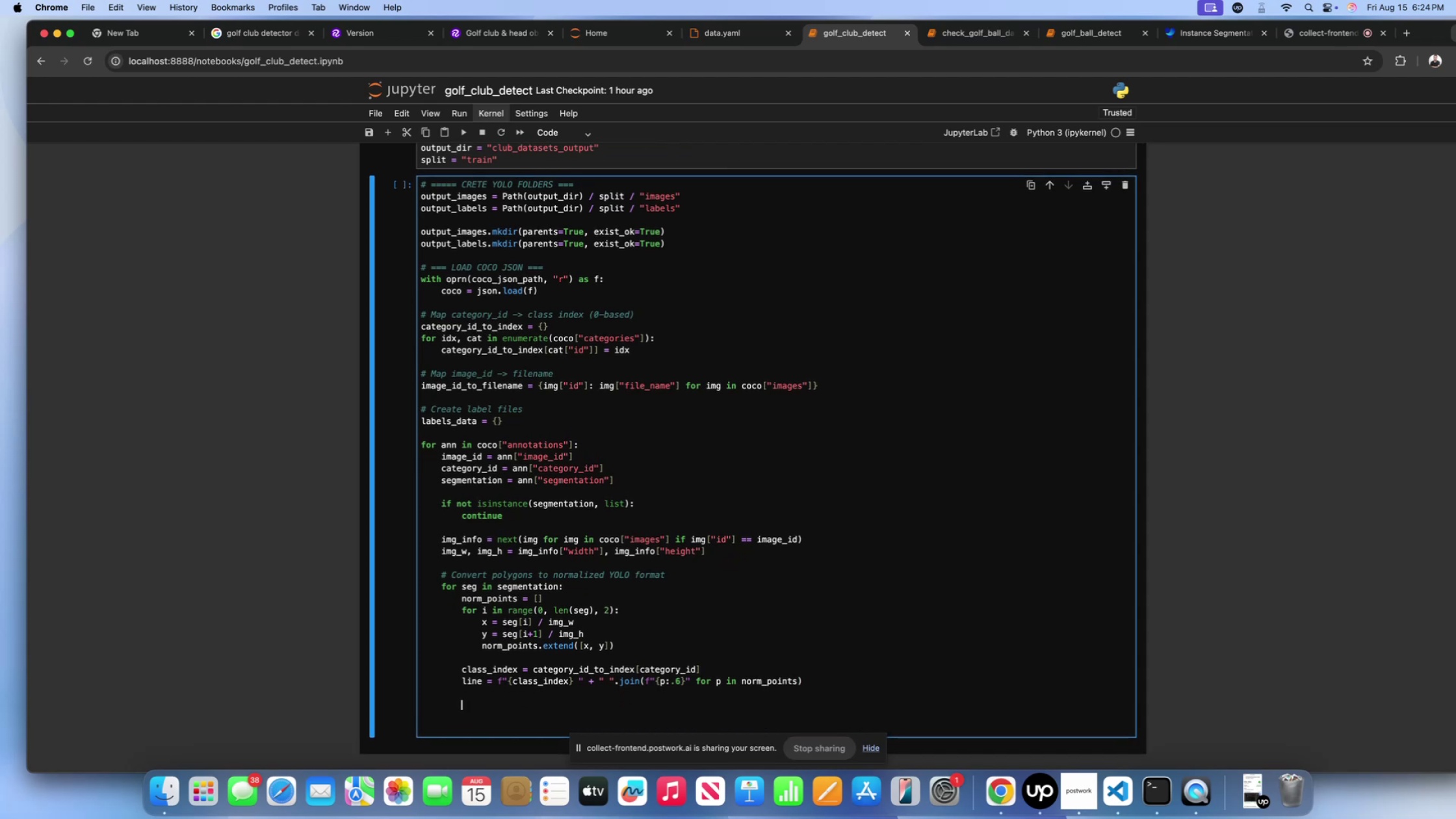 
type(labels_data.set)
 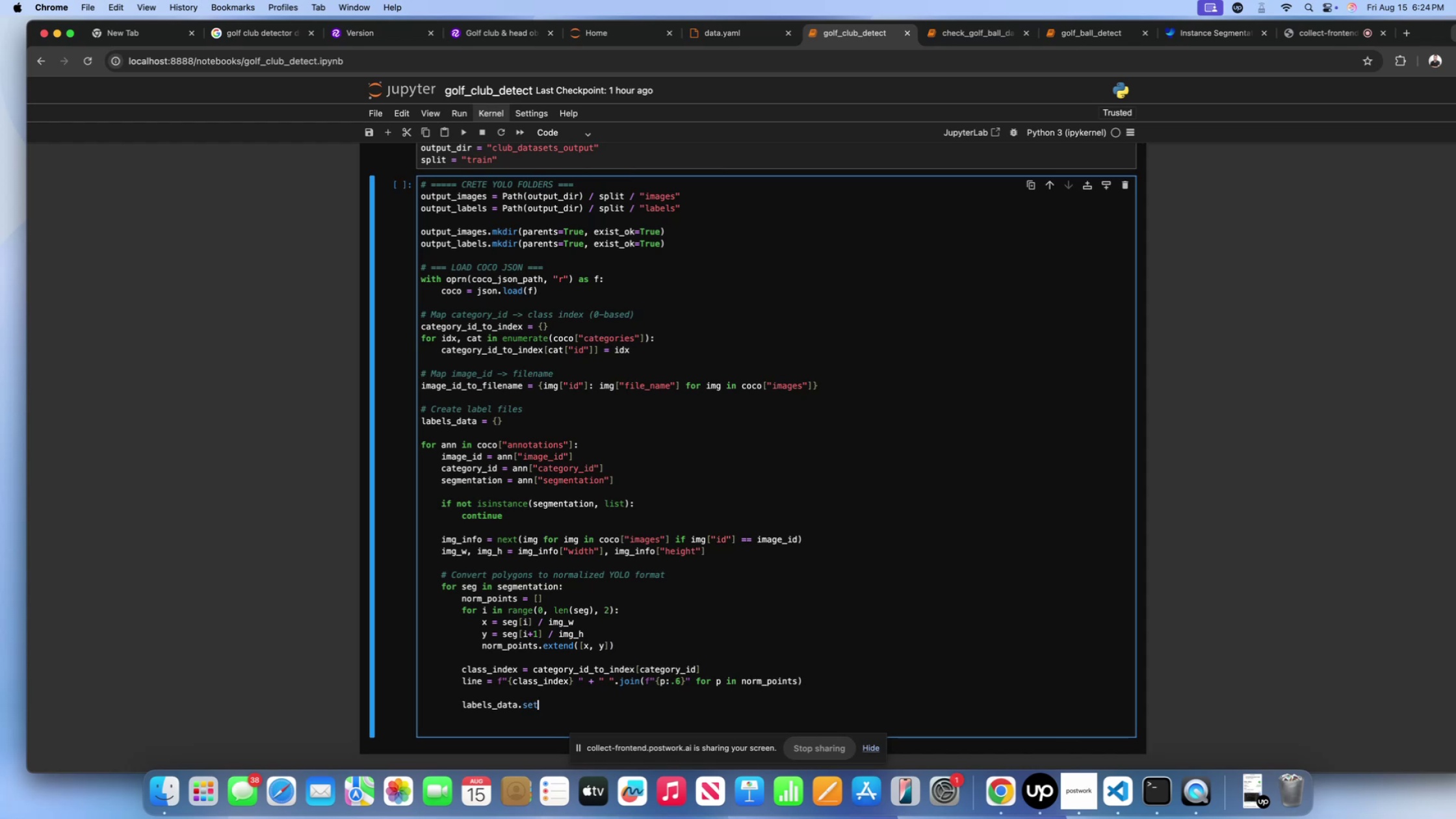 
type(default())
 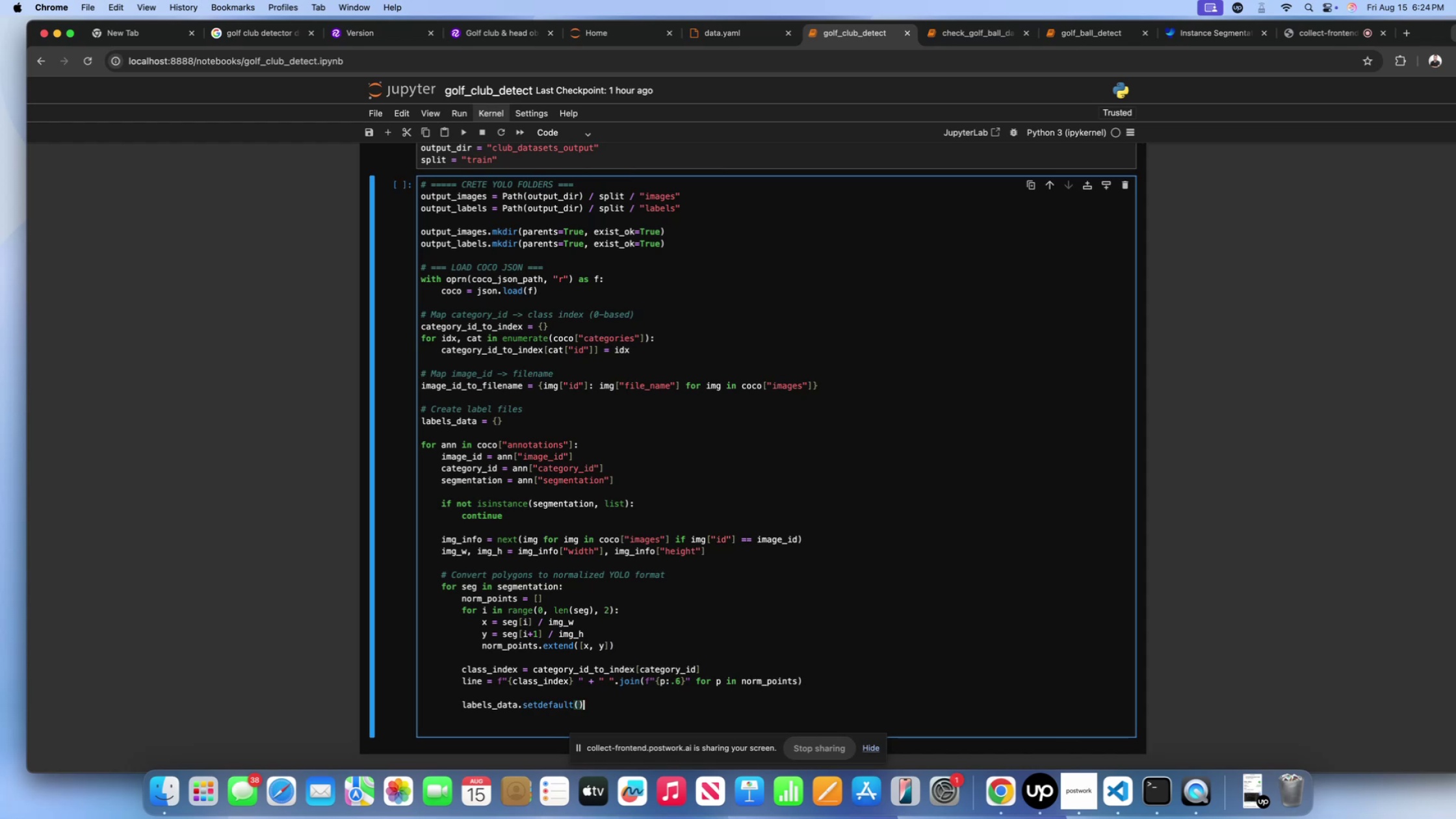 
 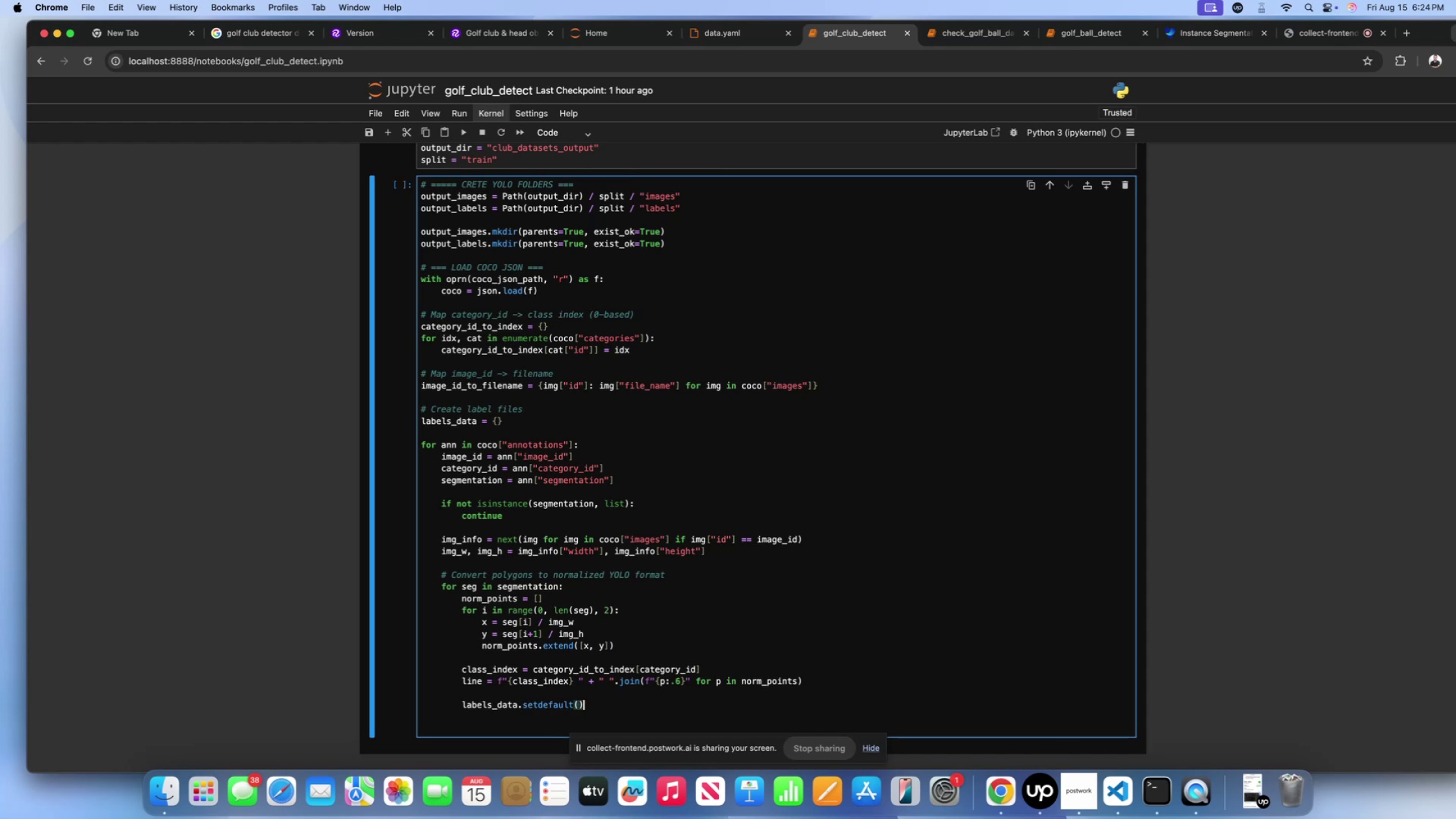 
key(ArrowLeft)
 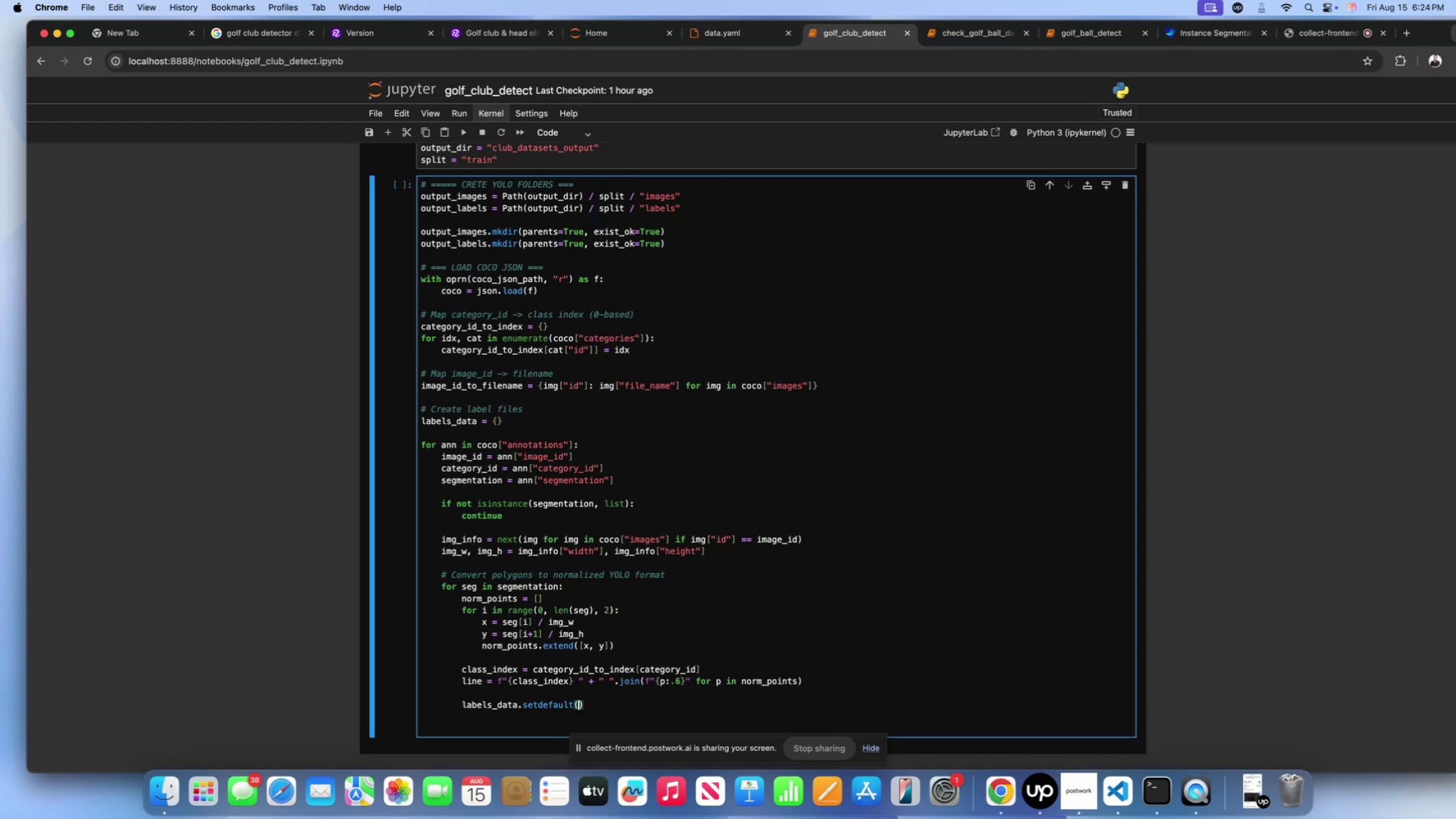 
type(image_id, )
 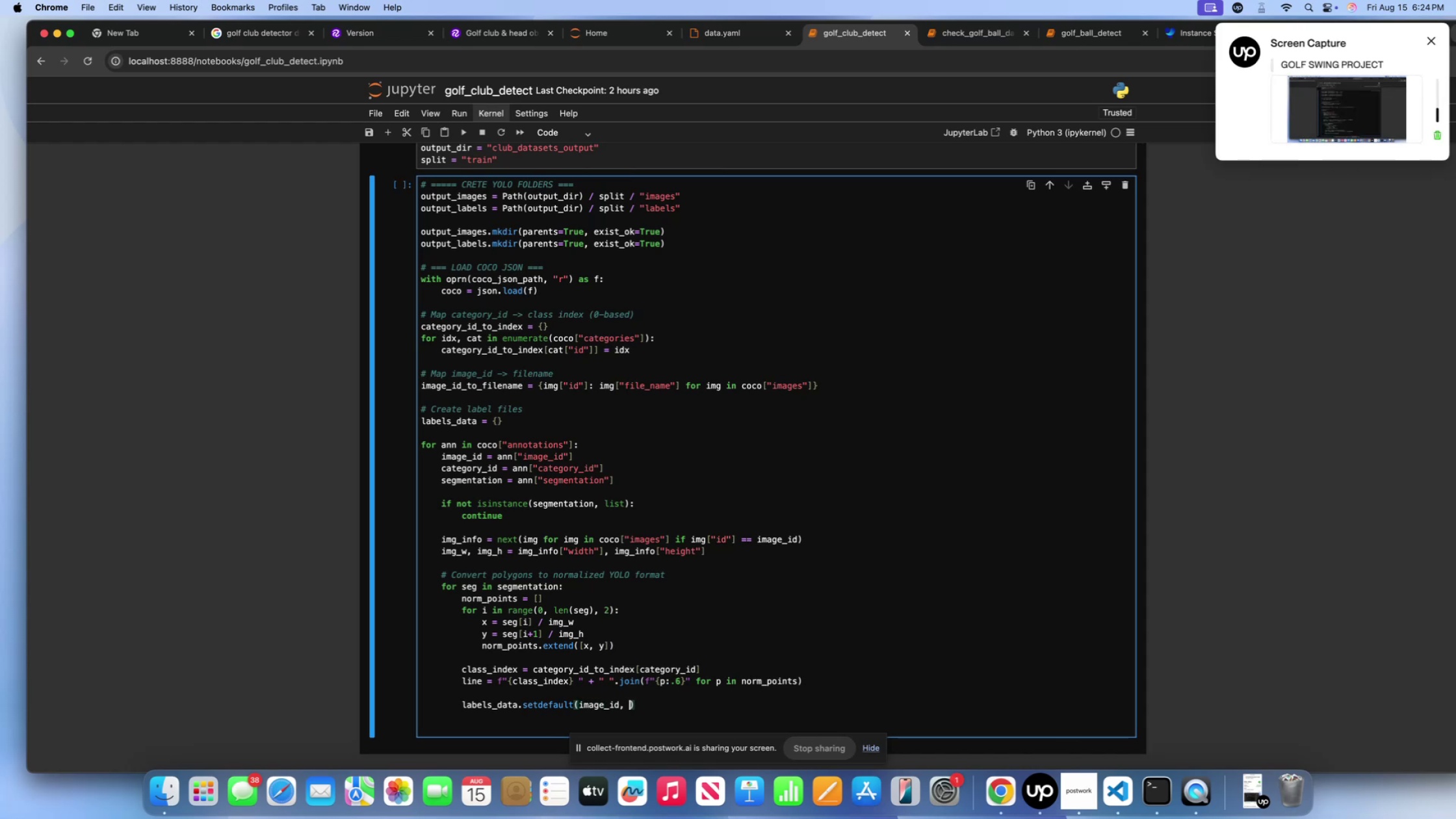 
key(BracketLeft)
 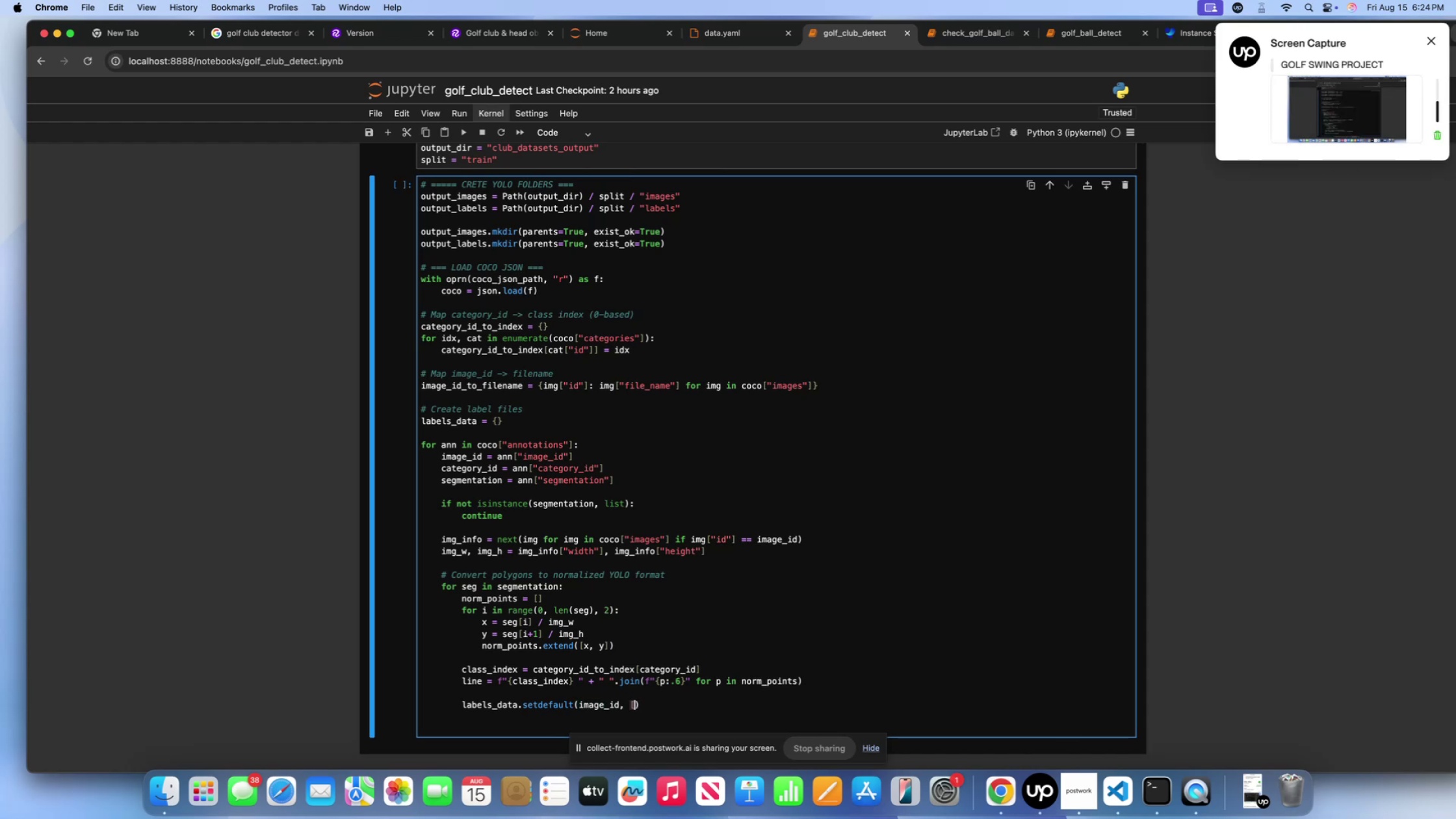 
key(BracketRight)
 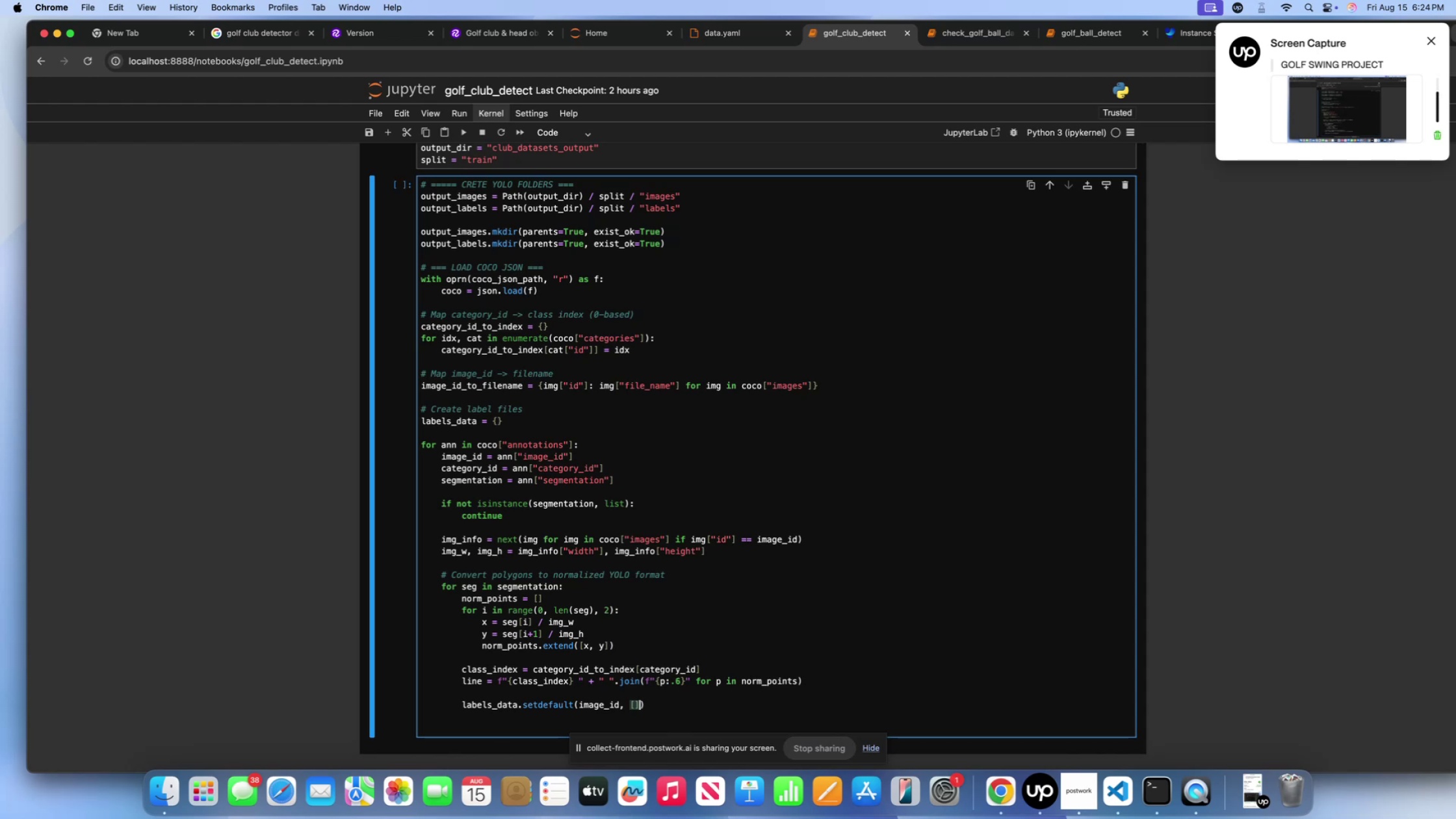 
key(ArrowRight)
 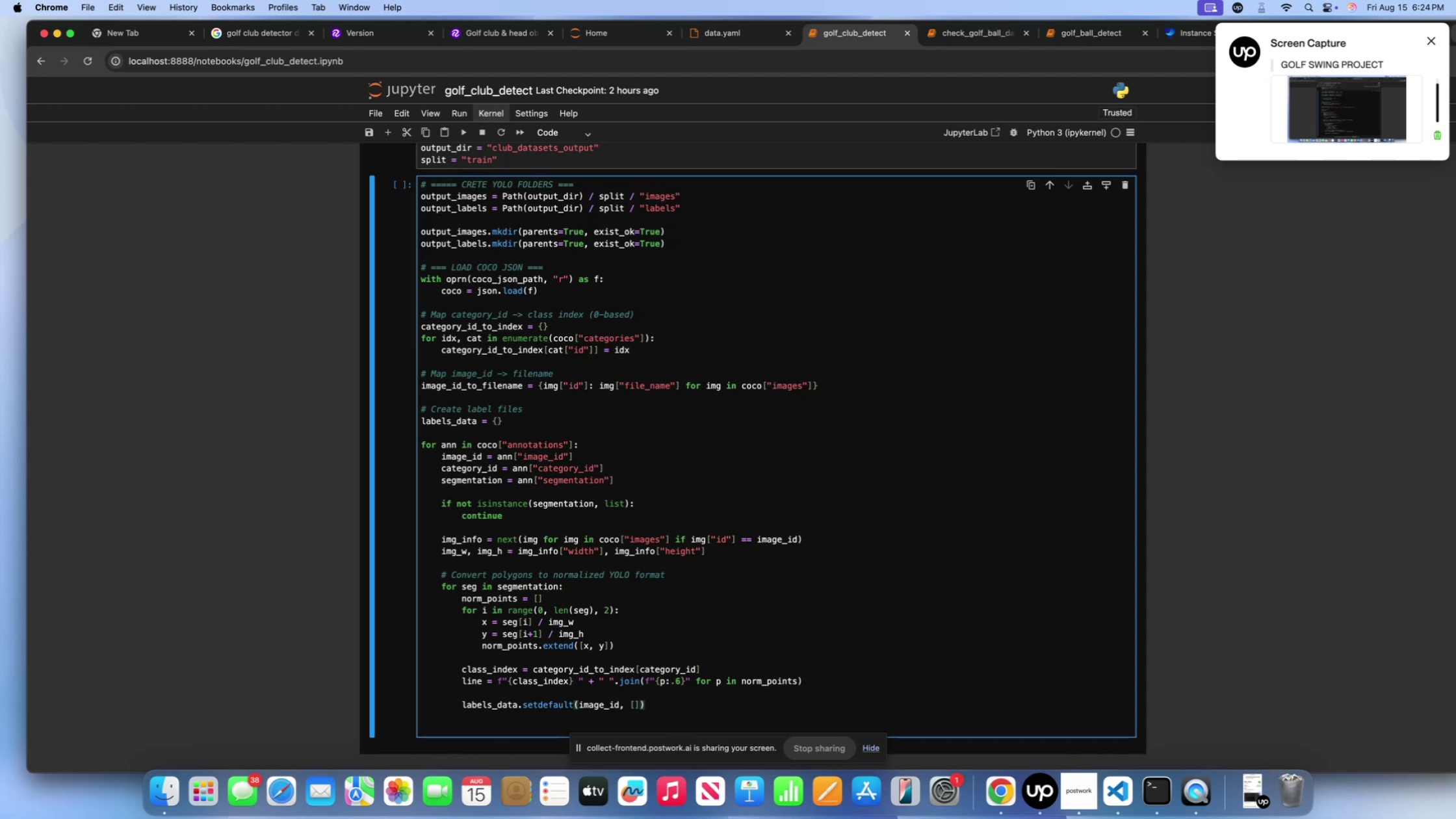 
type(.append())
 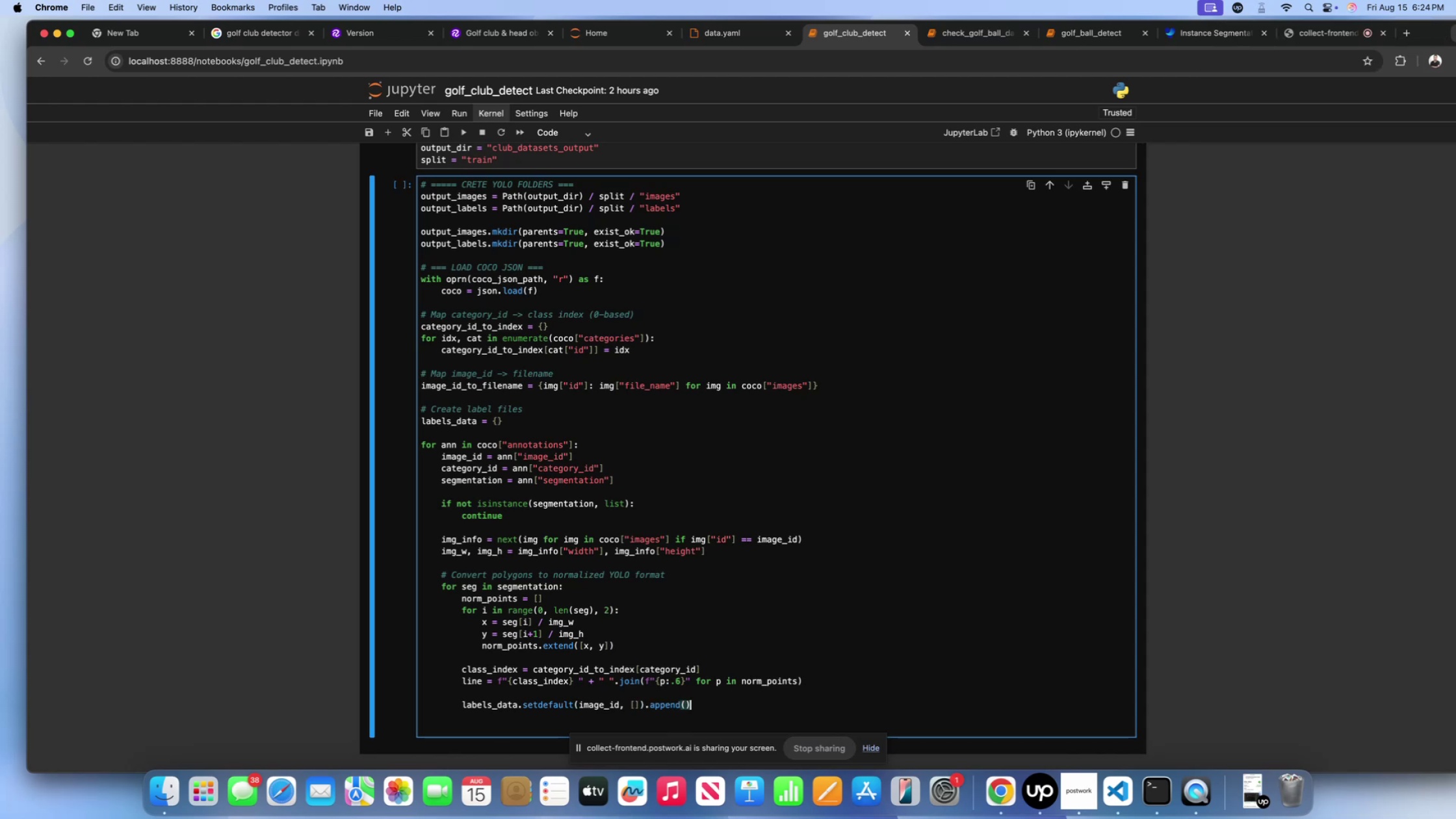 
key(ArrowLeft)
 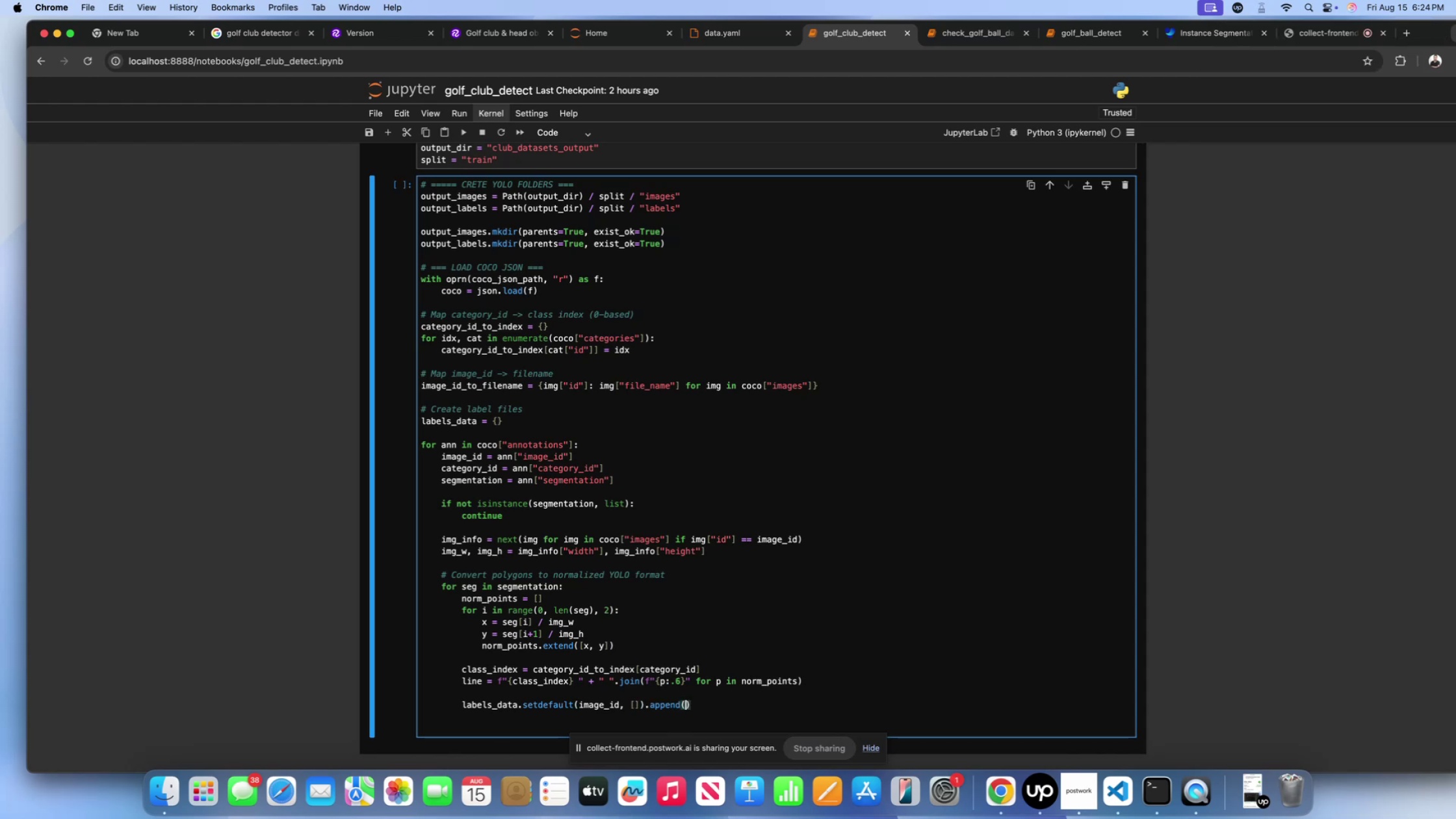 
type(line)
 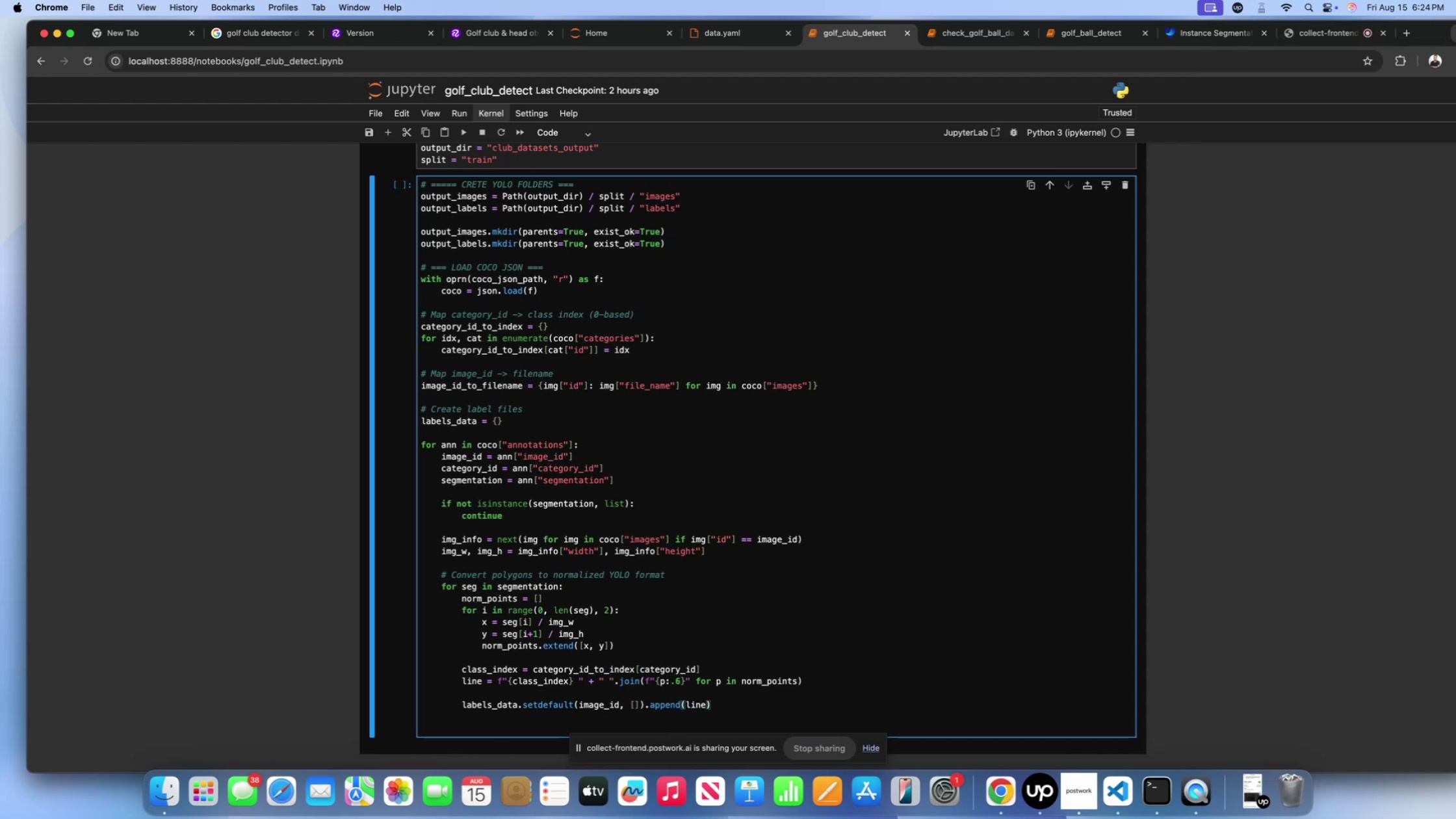 
key(ArrowRight)
 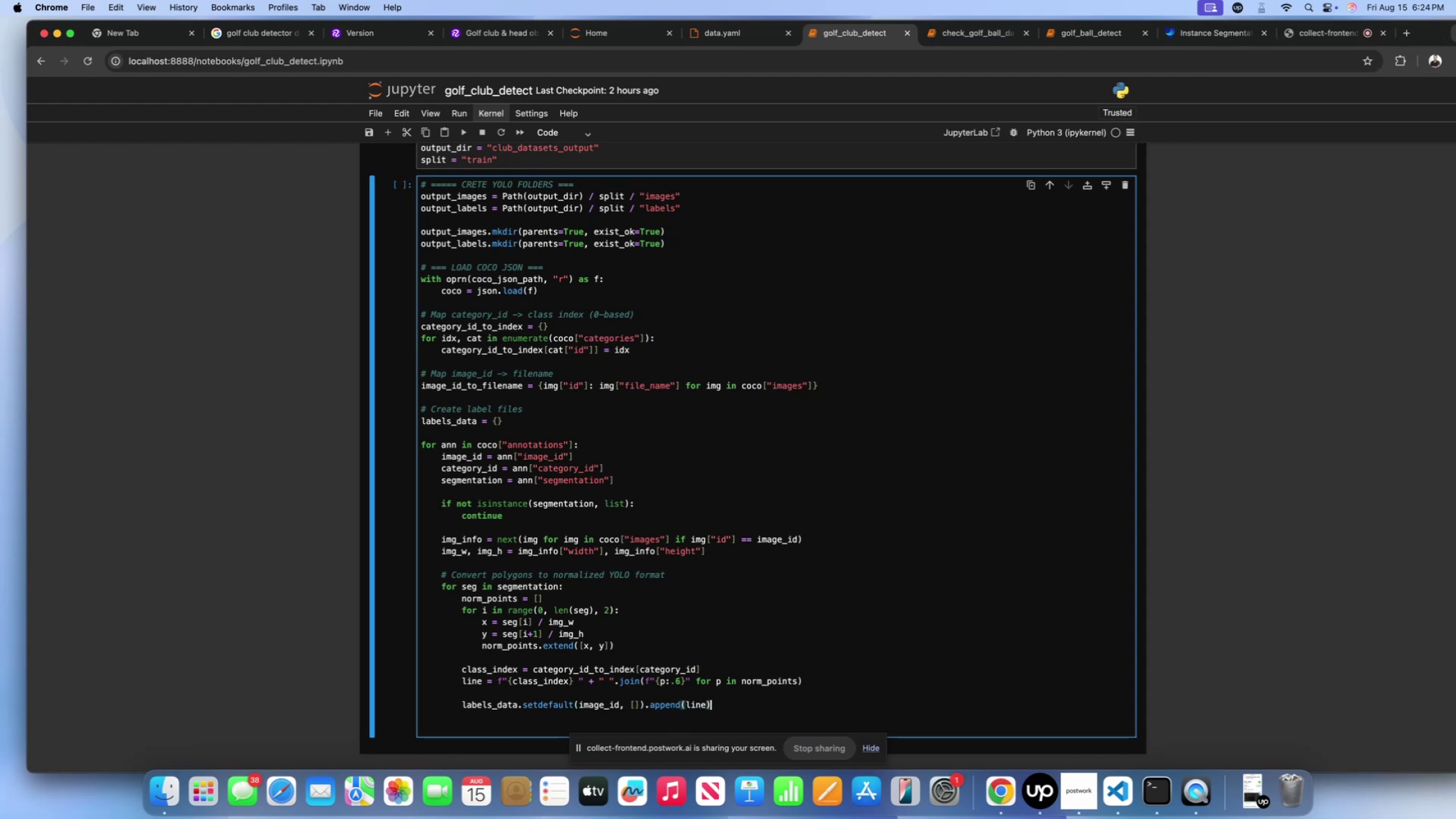 
key(Enter)
 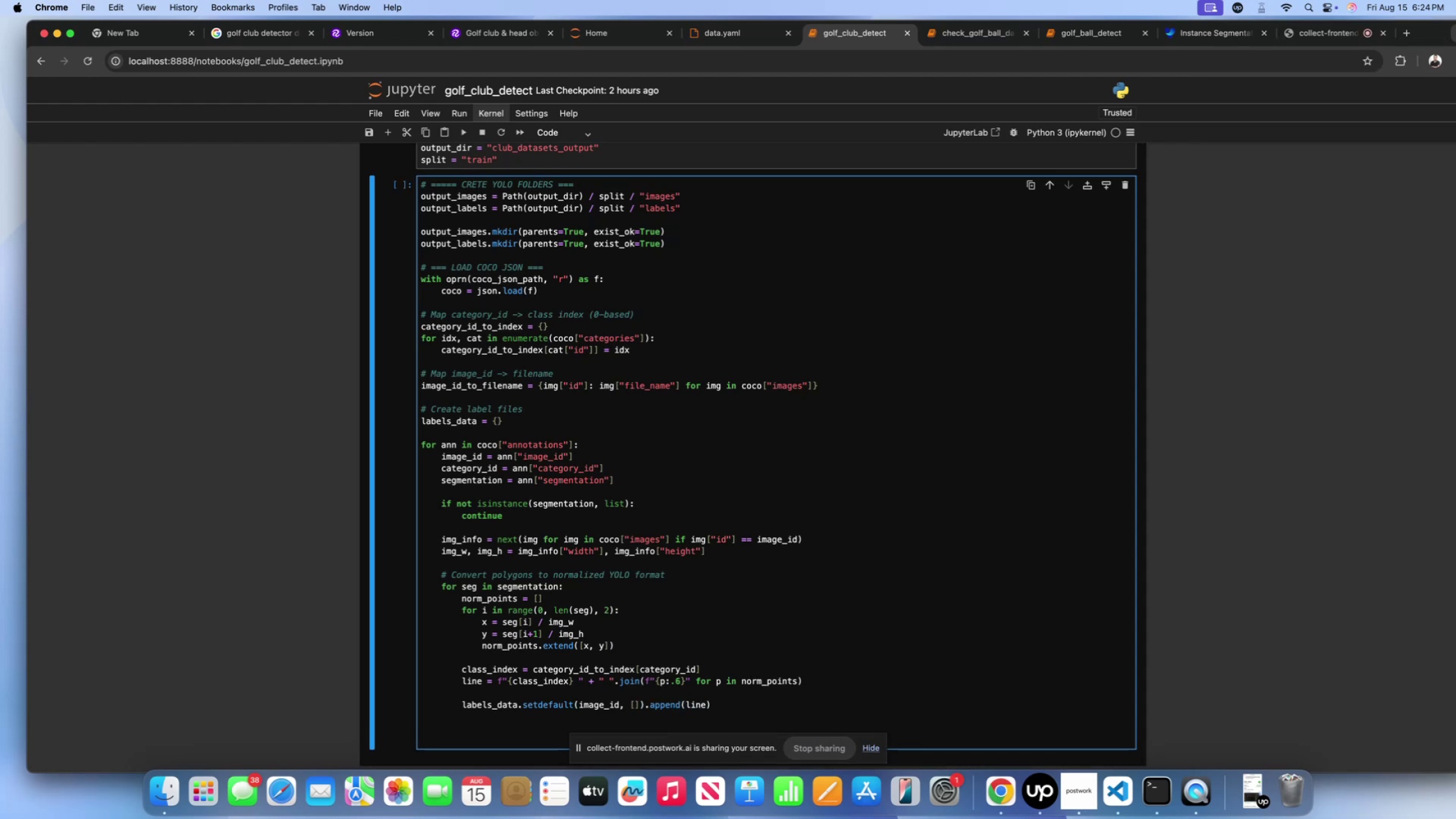 
key(Enter)
 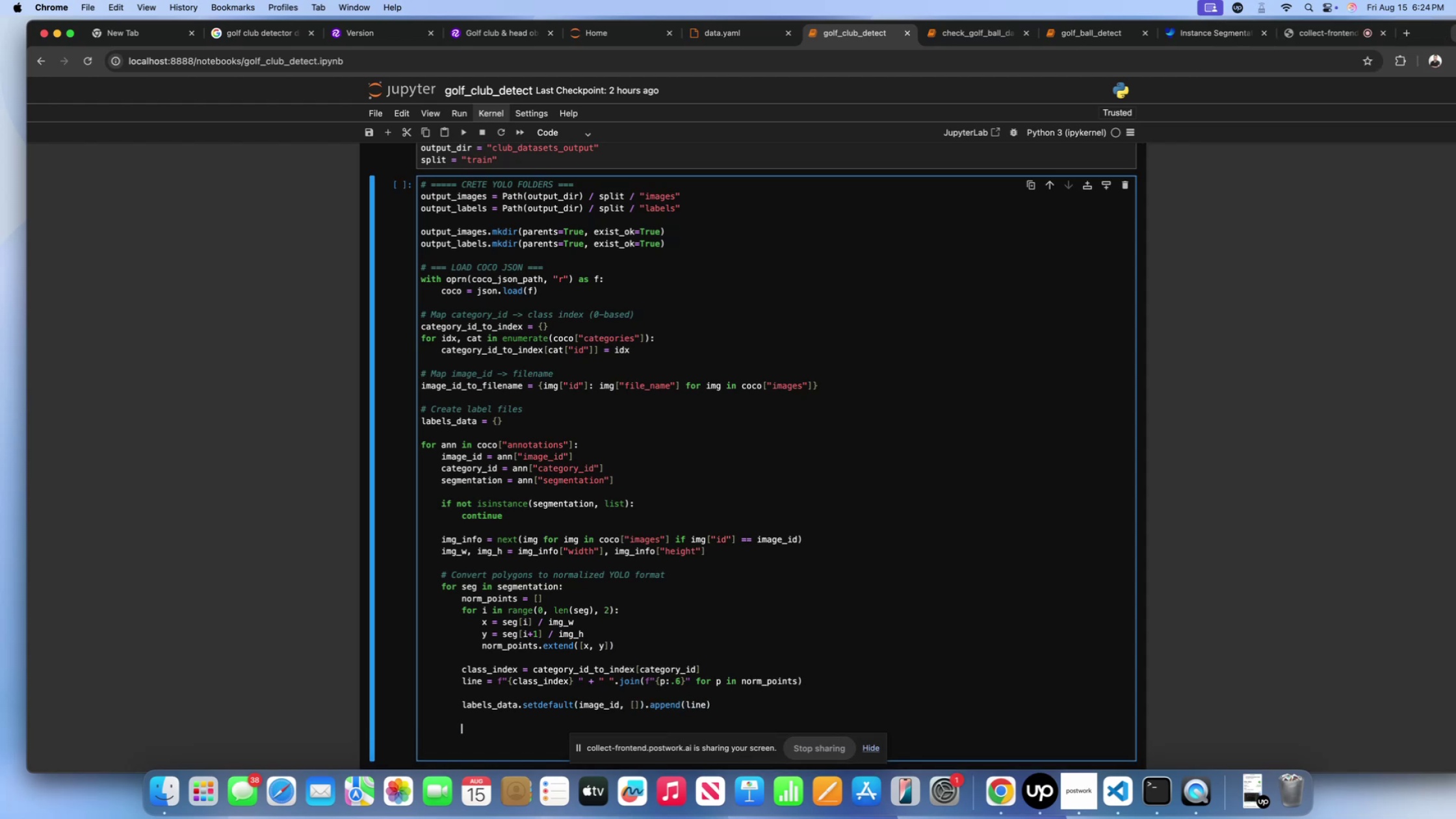 
key(Backspace)
 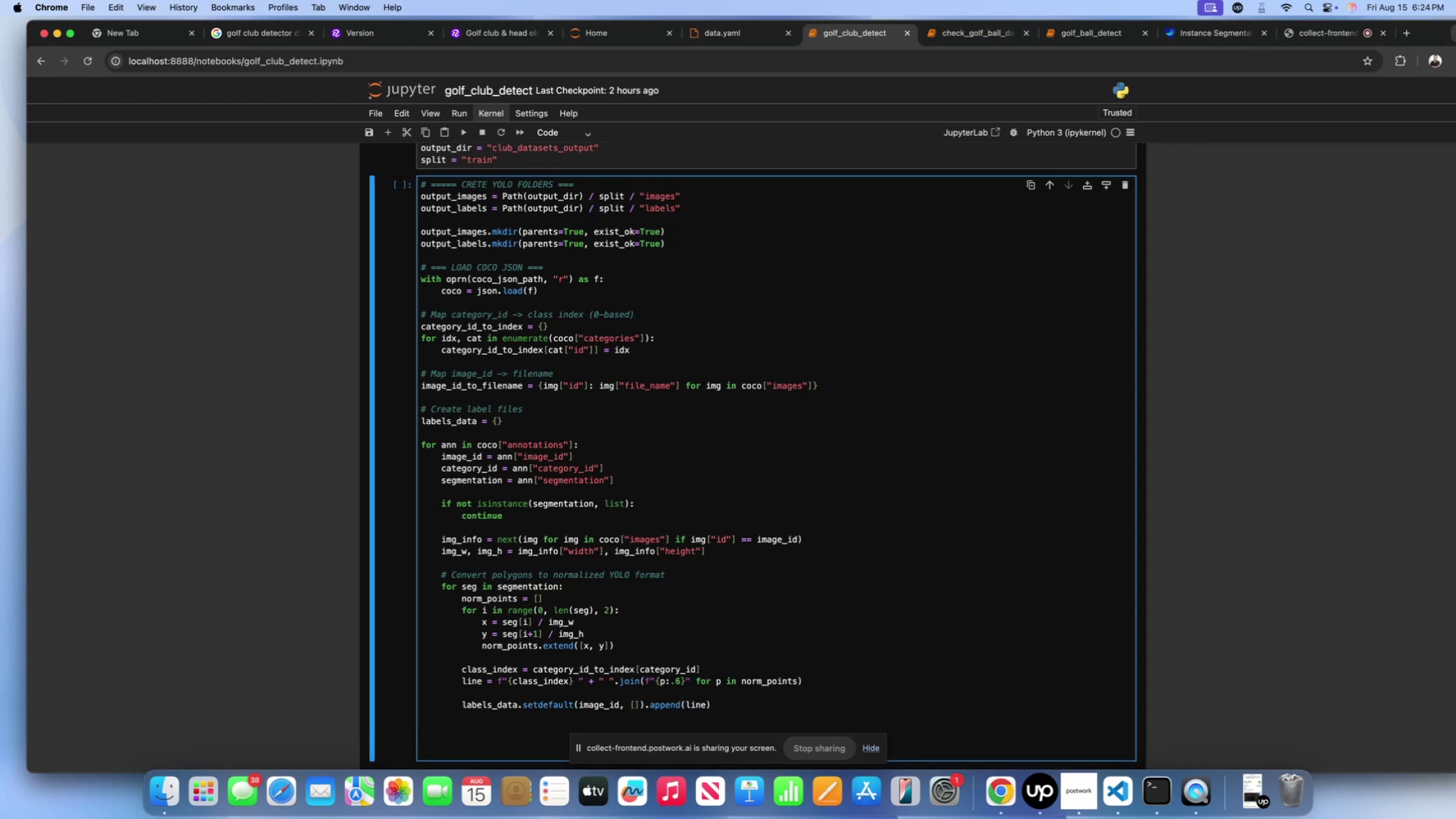 
scroll: coordinate [733, 492], scroll_direction: down, amount: 11.0
 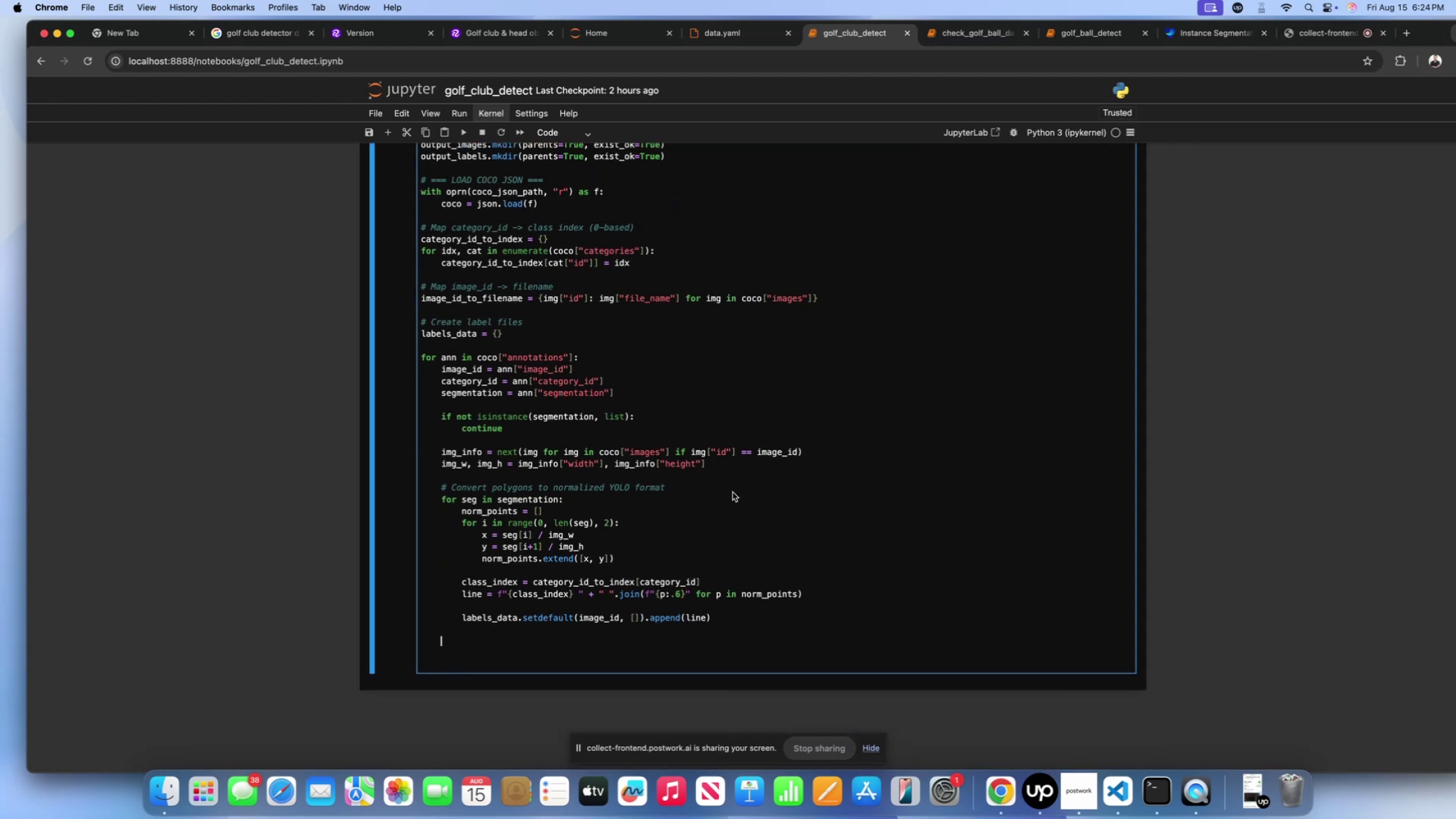 
key(ArrowDown)
 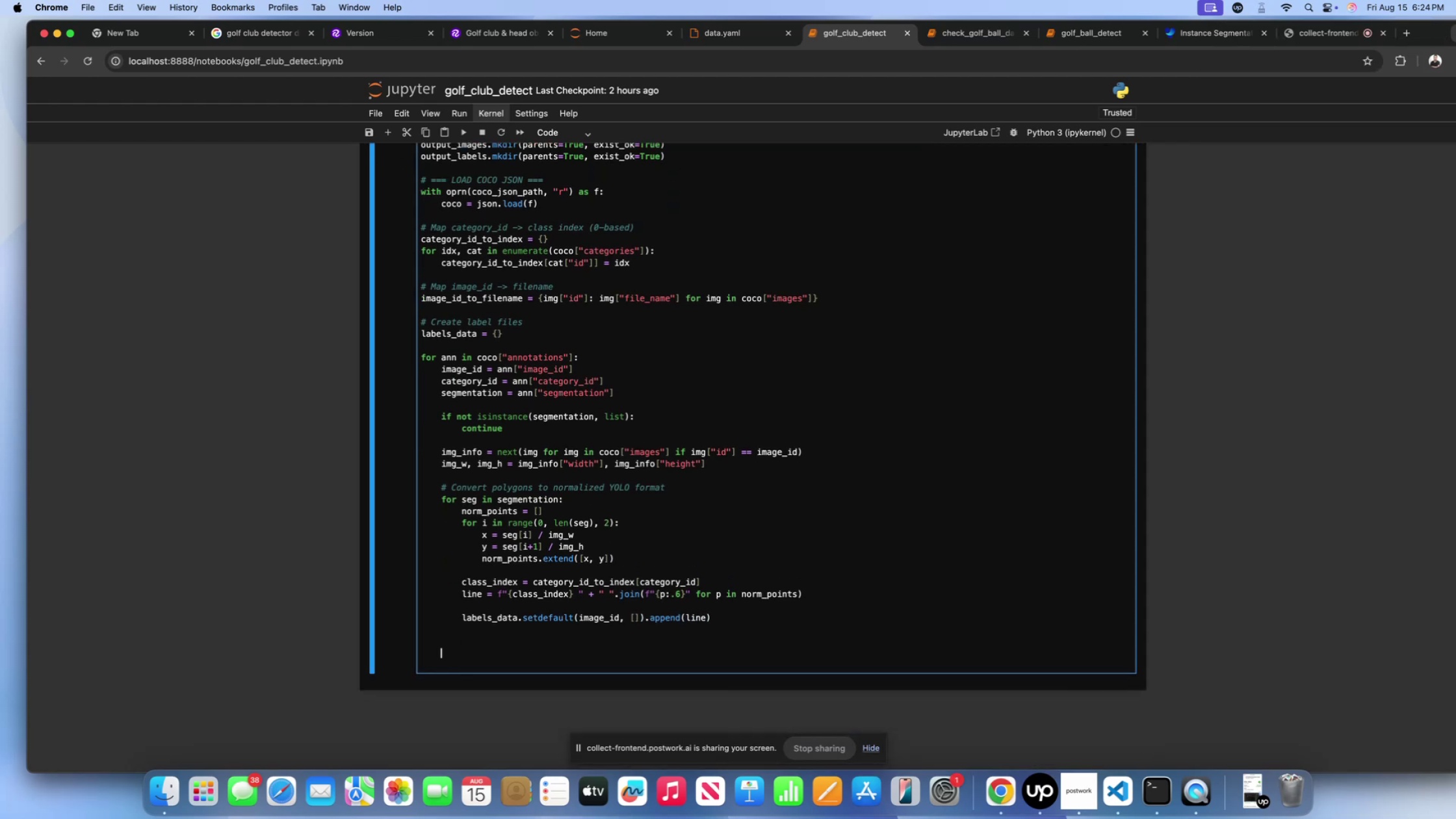 
key(ArrowDown)
 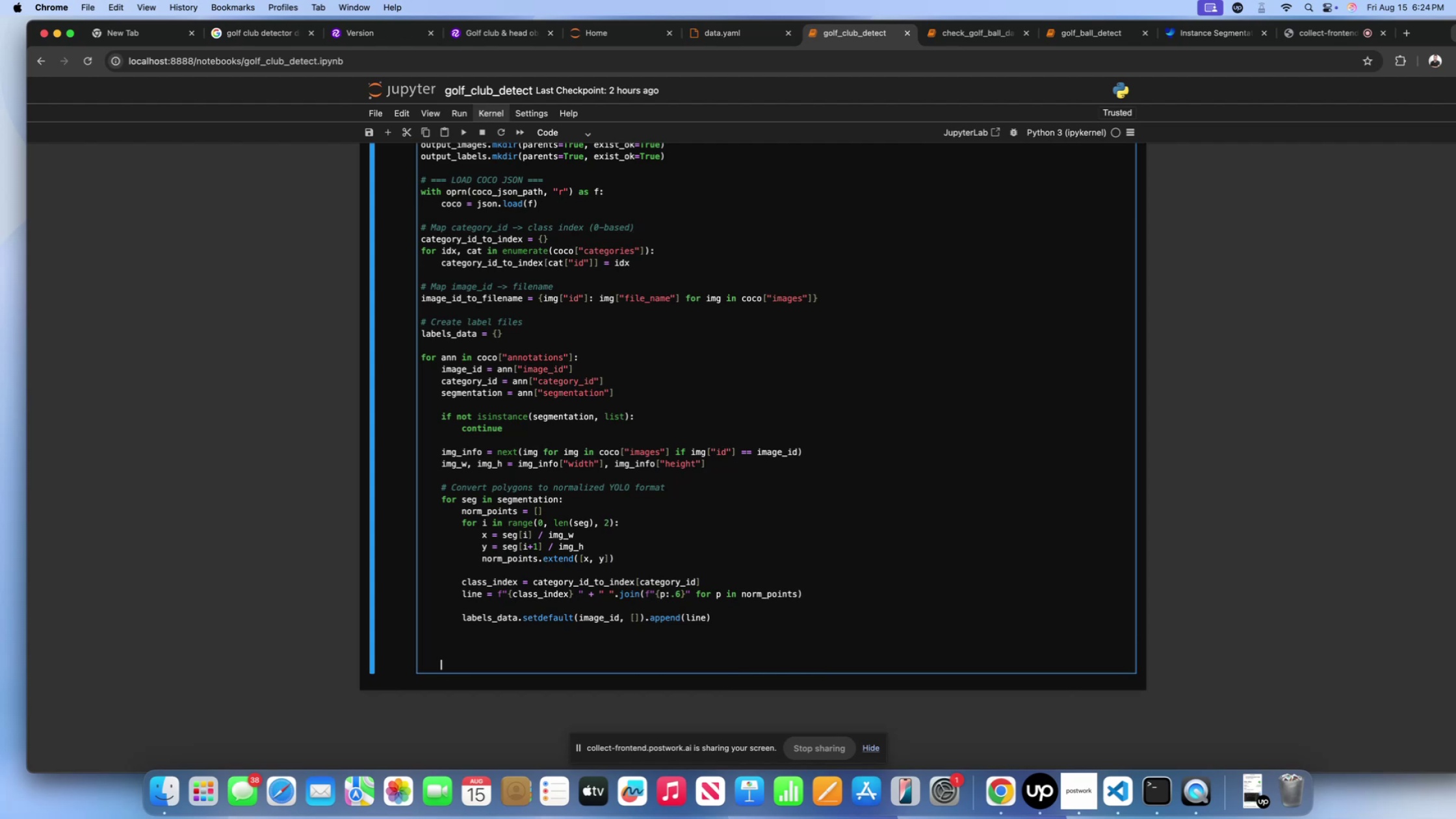 
key(Backspace)
 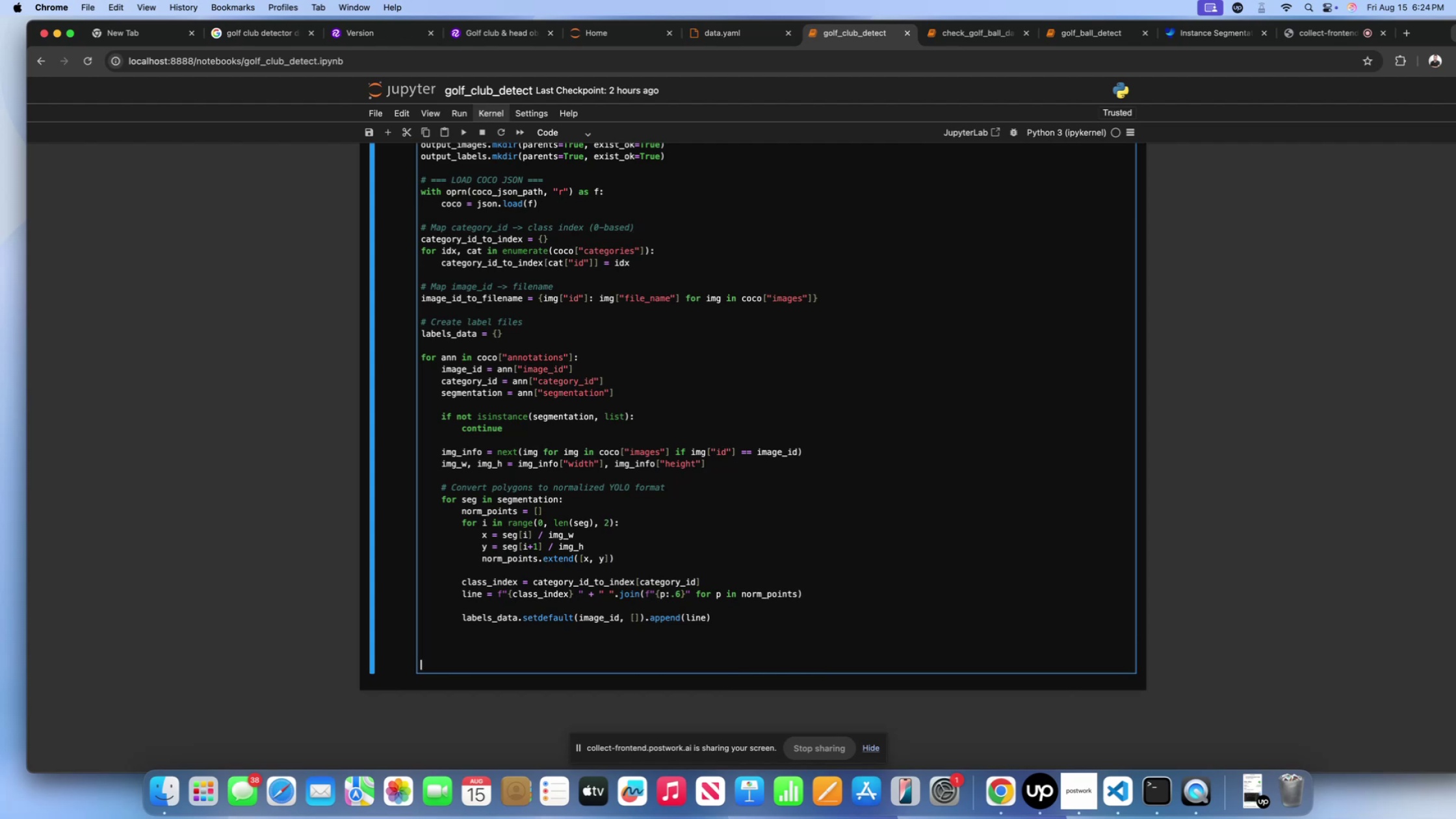 
key(Backspace)
 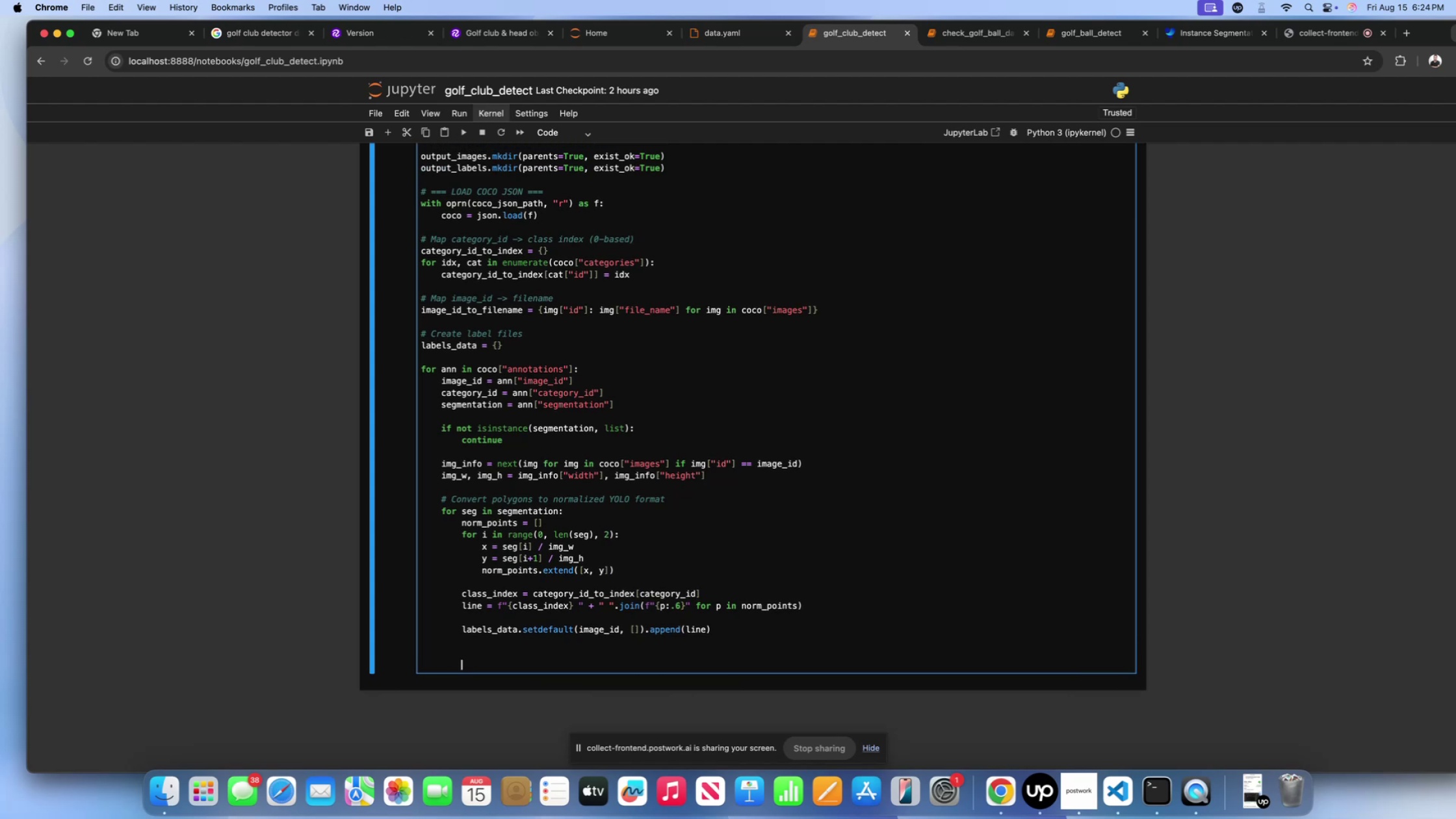 
key(Backspace)
 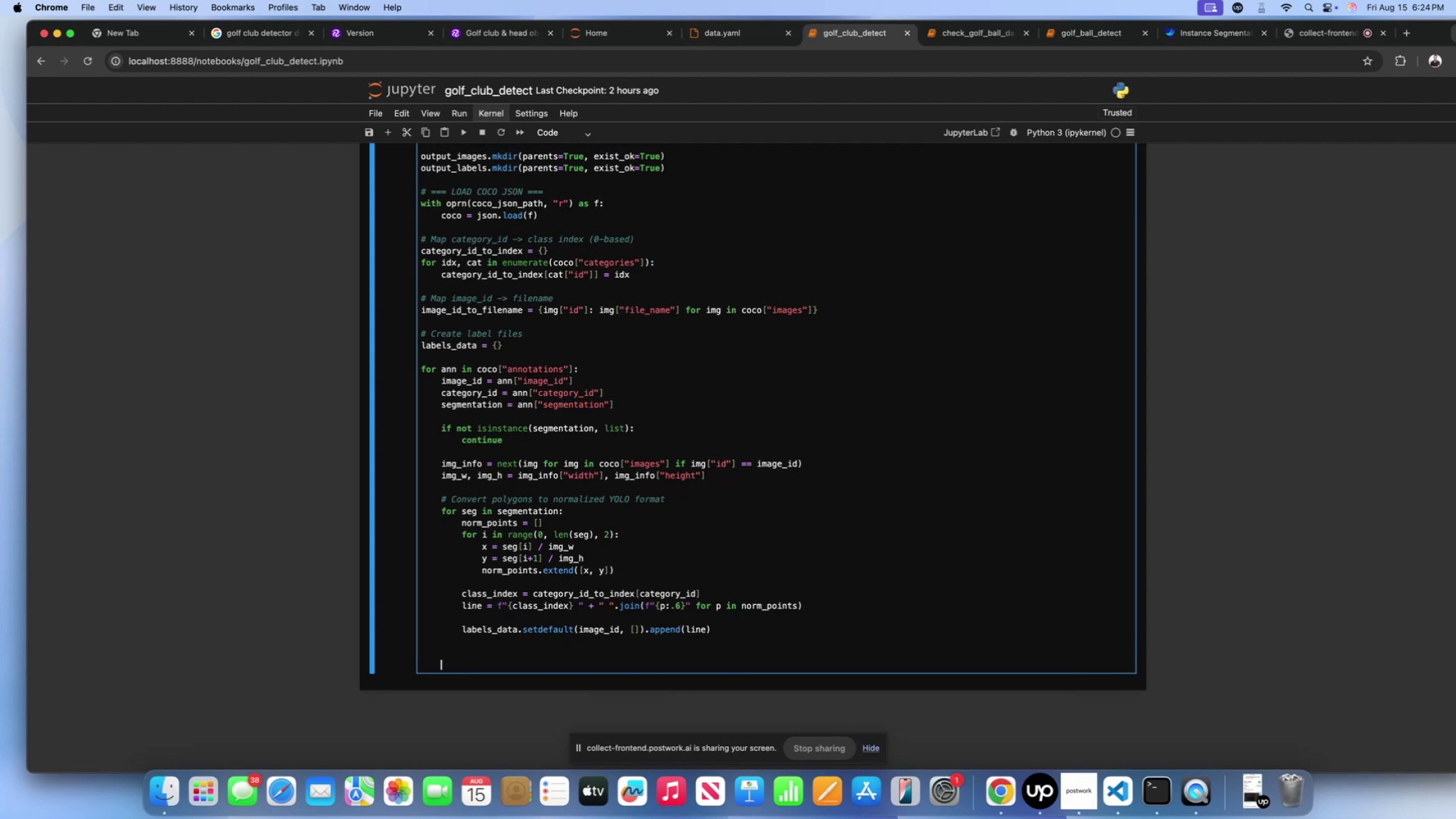 
key(Backspace)
 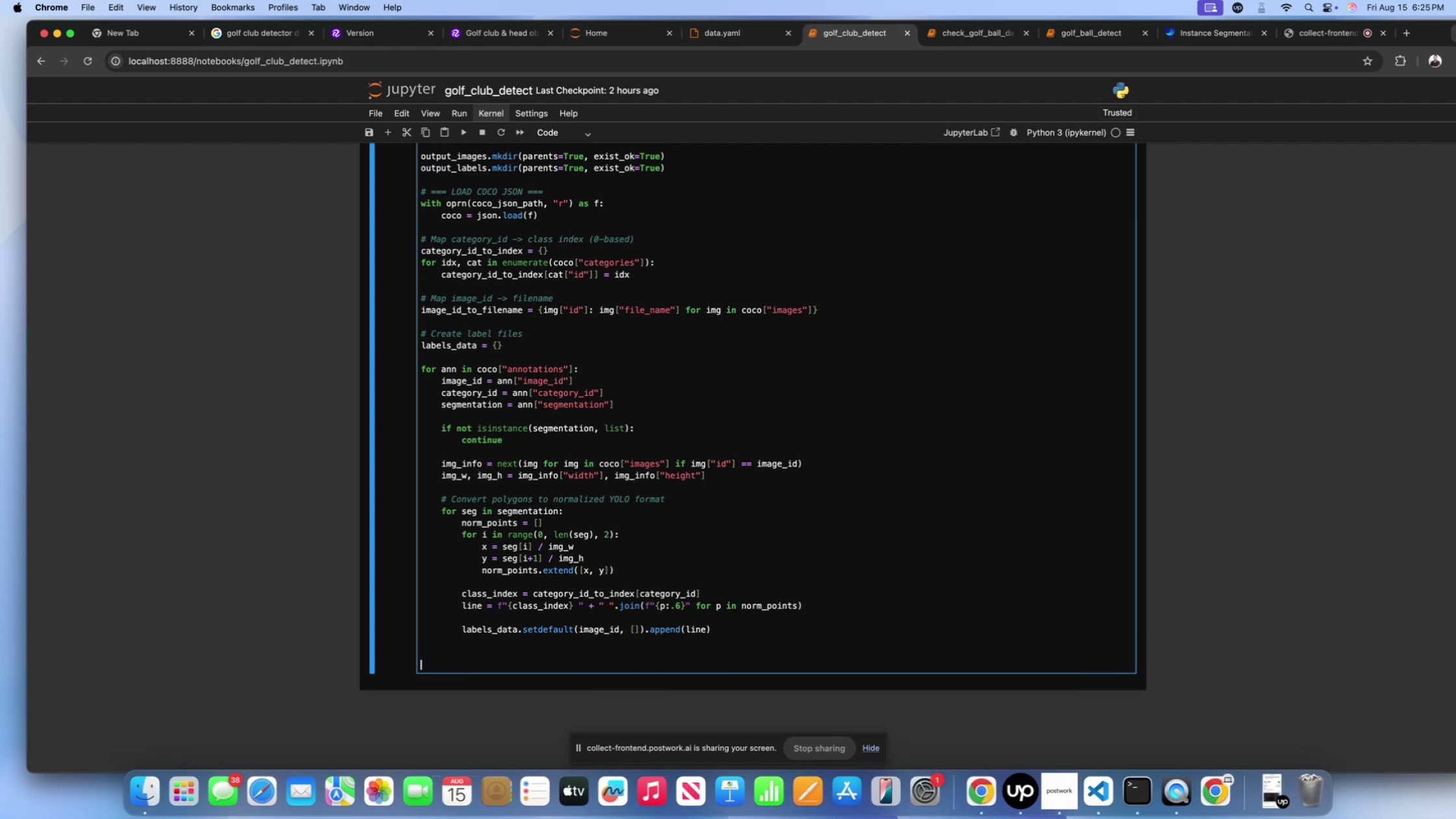 
type(# Write label di)
key(Backspace)
key(Backspace)
type(files )
 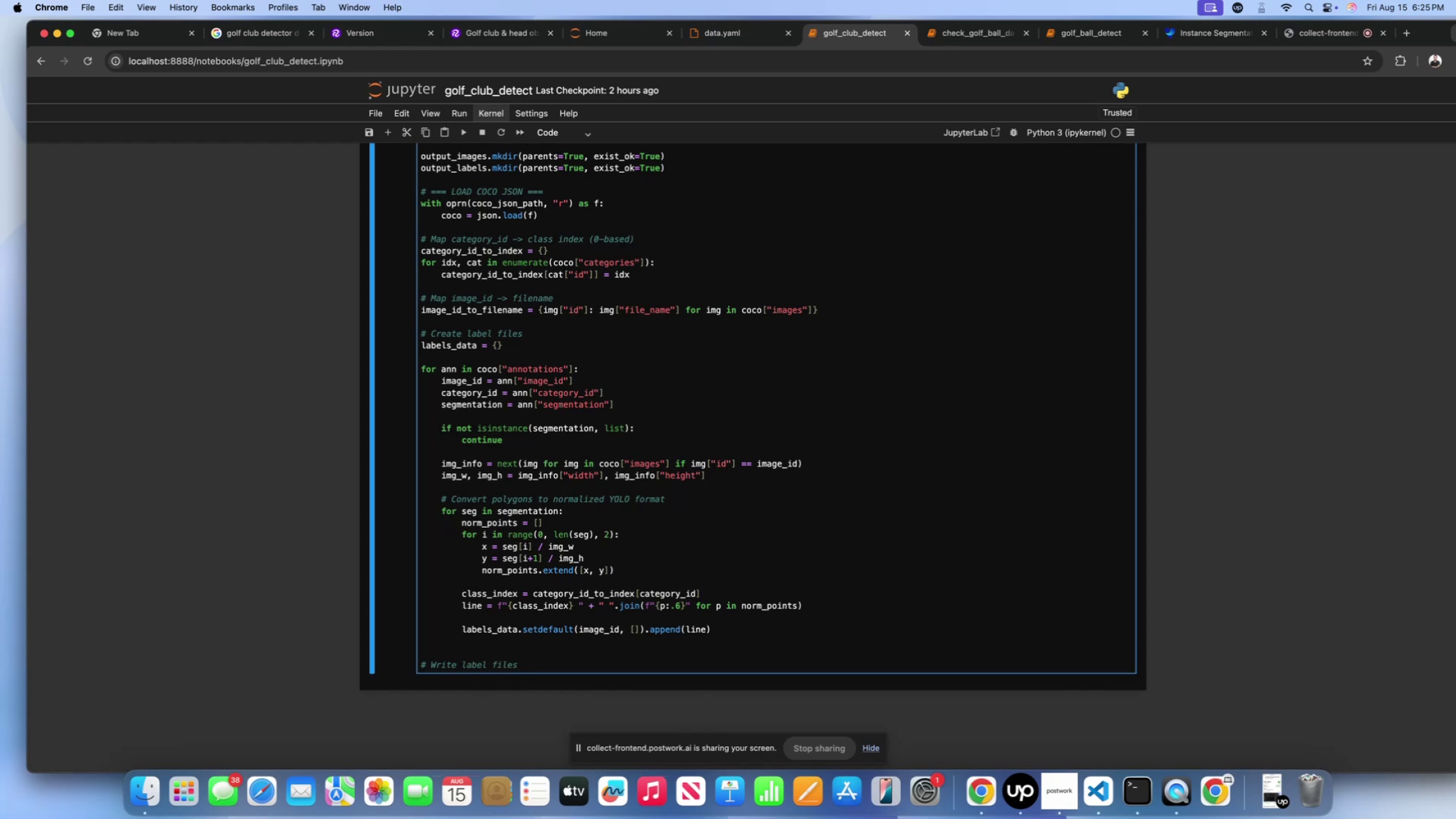 
type(& copy images)
 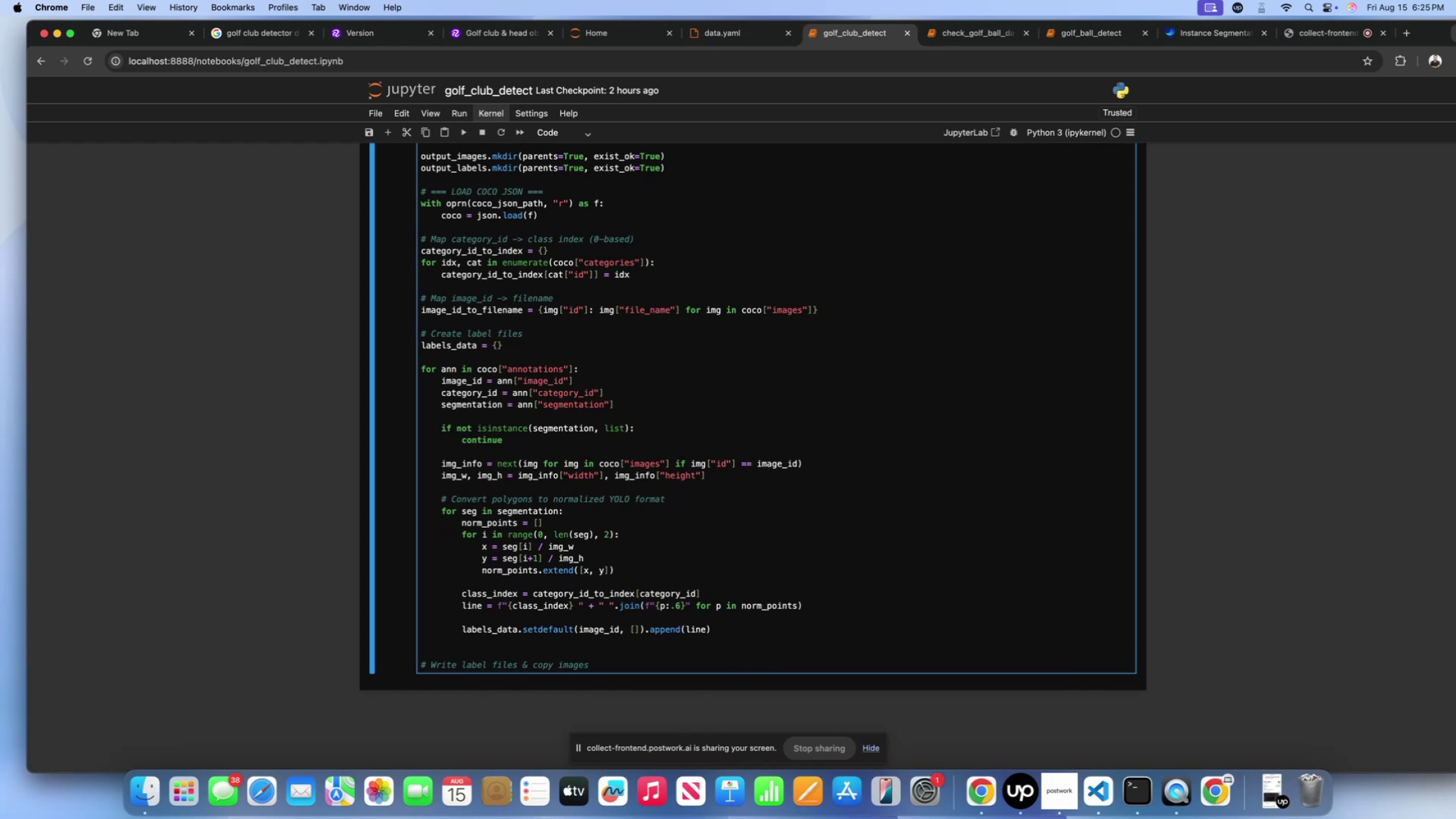 
key(Enter)
 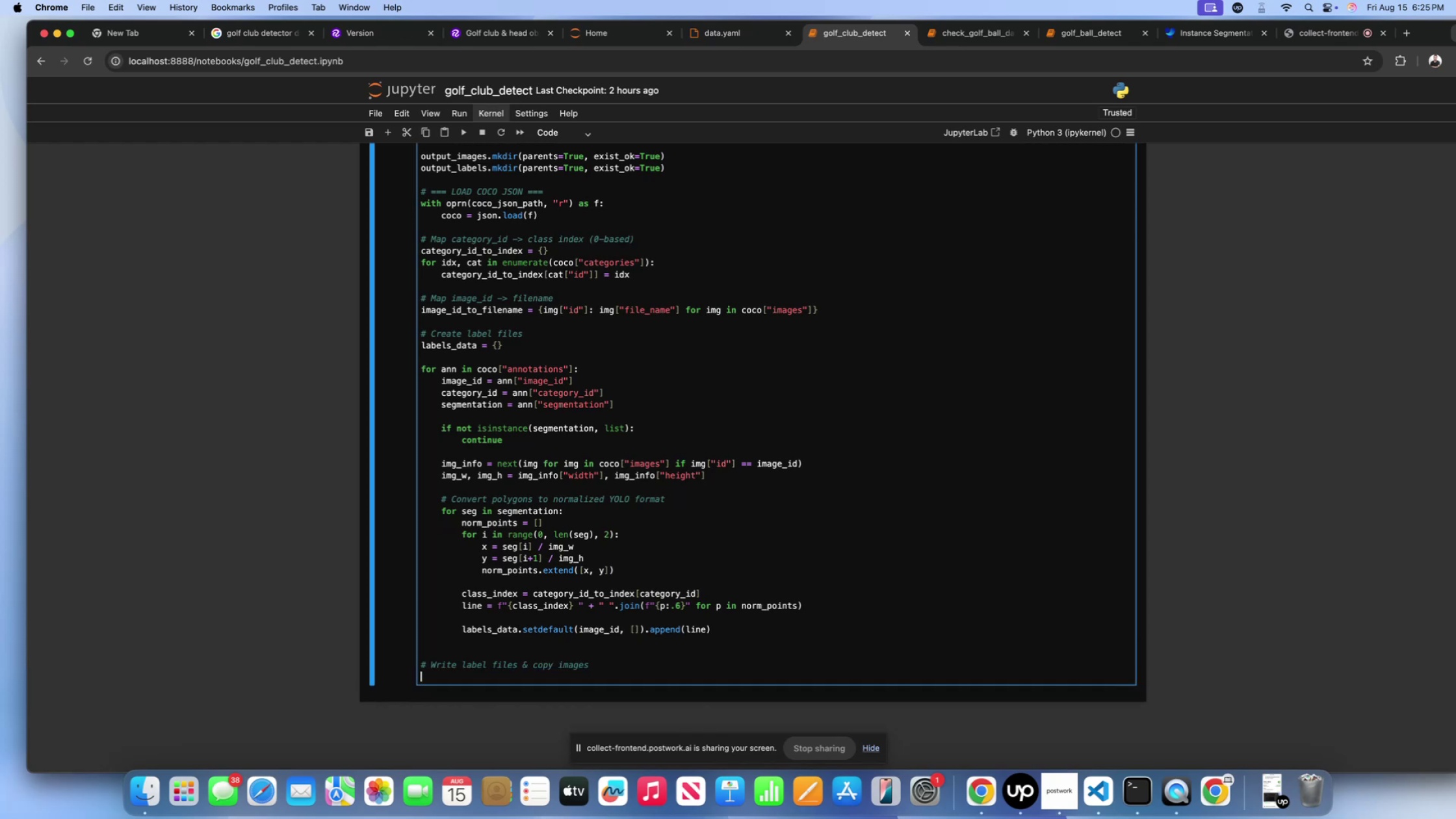 
type(for )
 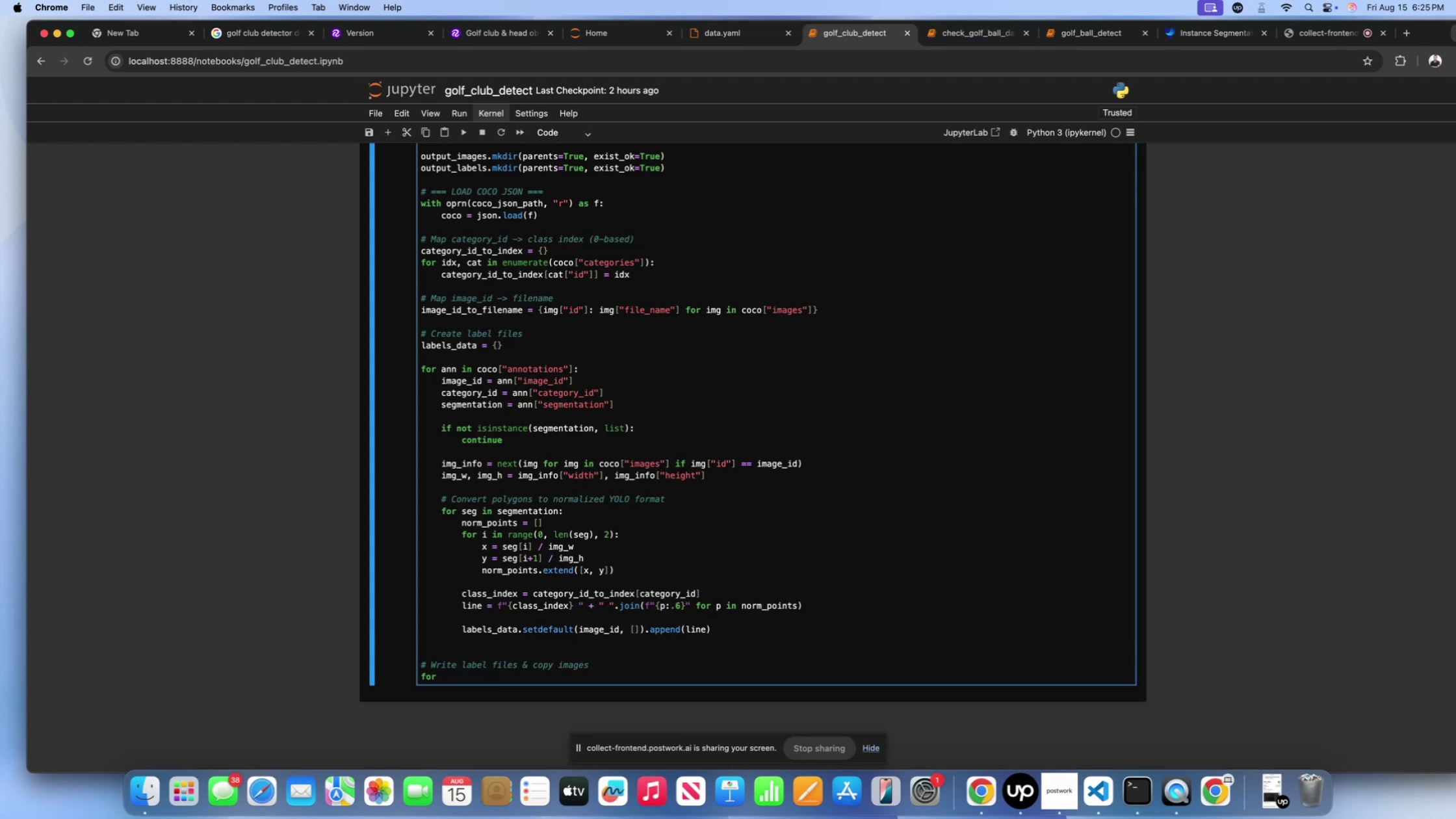 
type(image_id )
key(Backspace)
type(, lines in labels_data.o)
key(Backspace)
type(items():)
 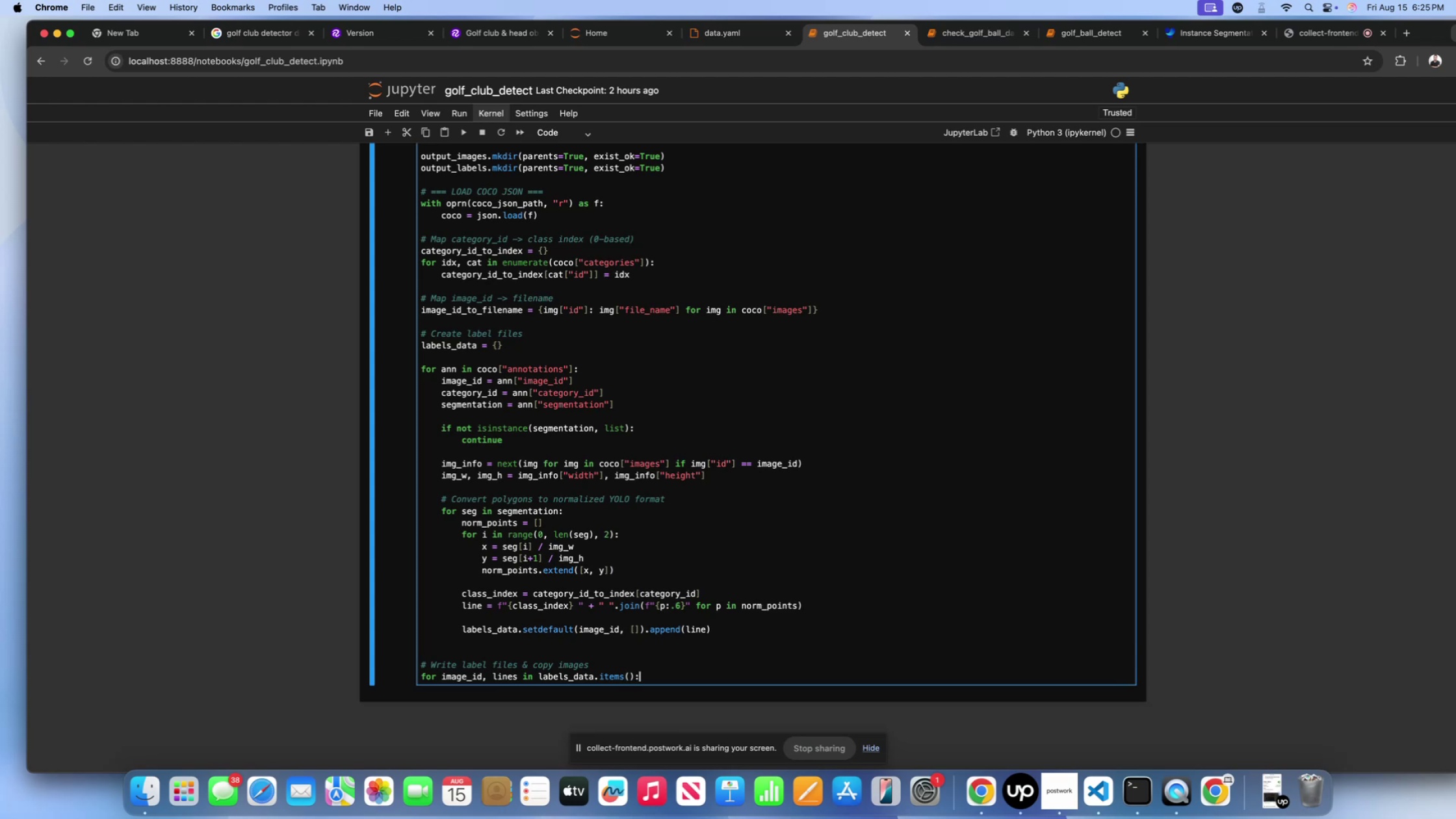 
key(Enter)
 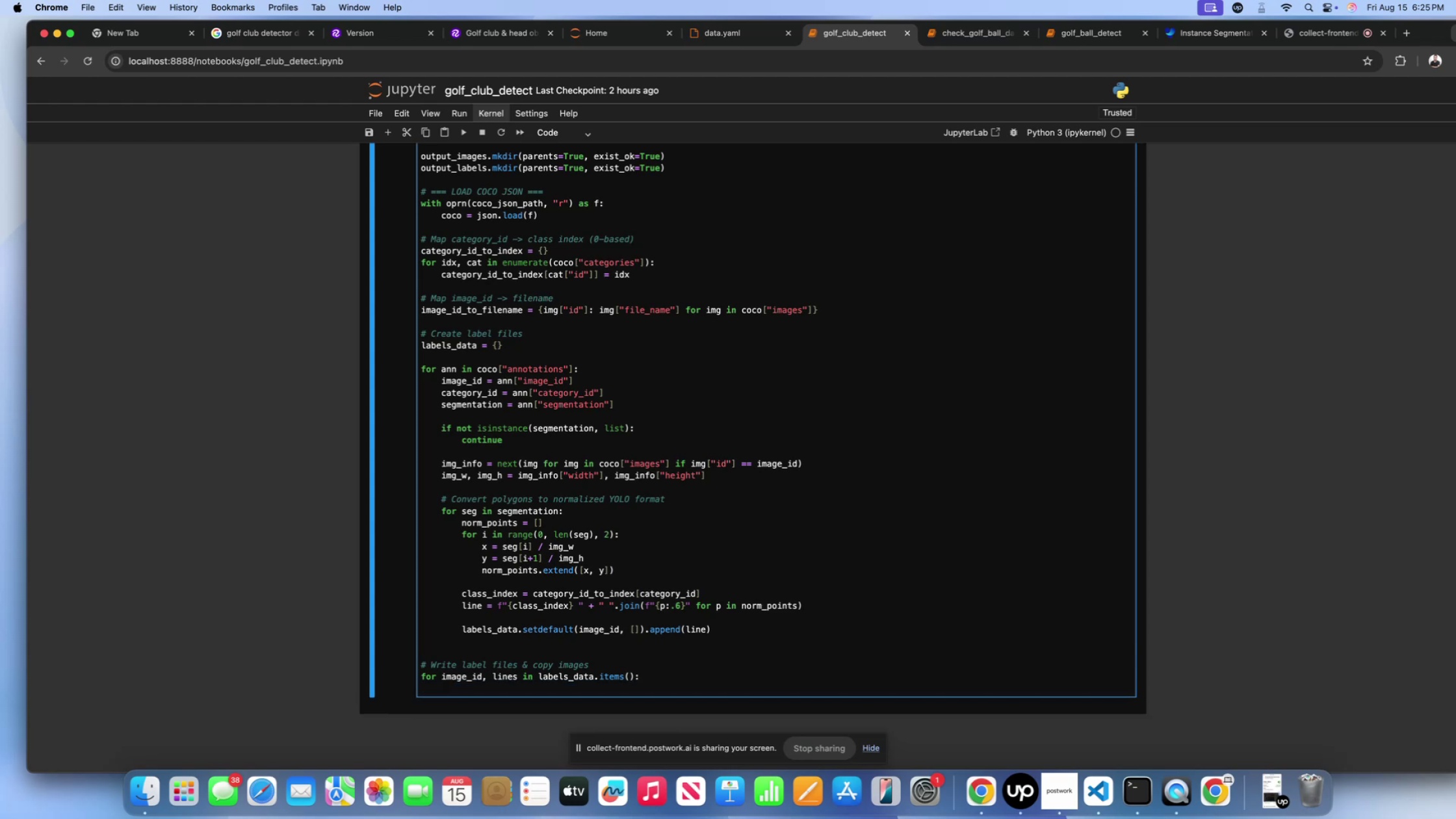 
wait(7.22)
 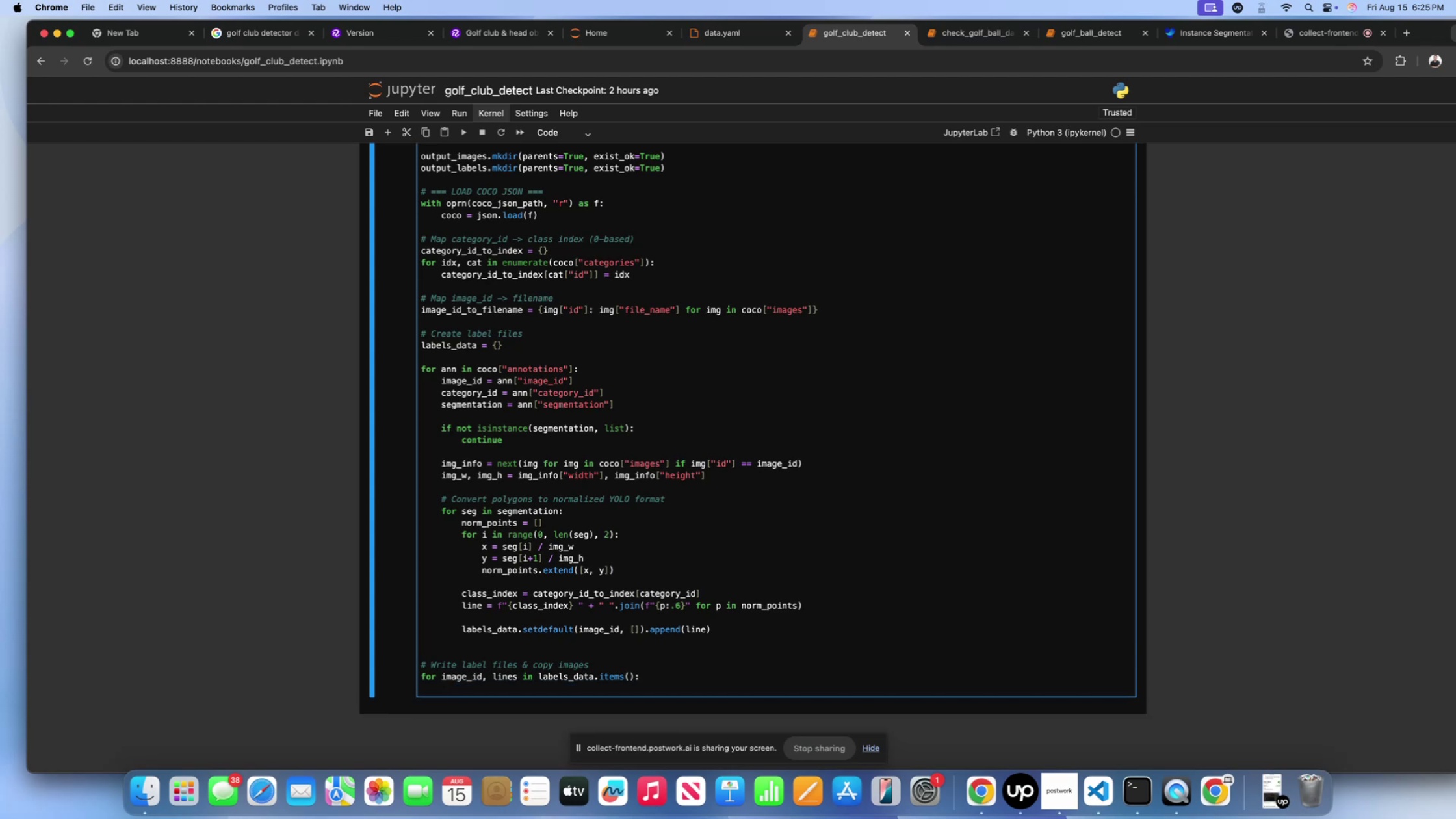 
type(img_filename = image_id_to)
 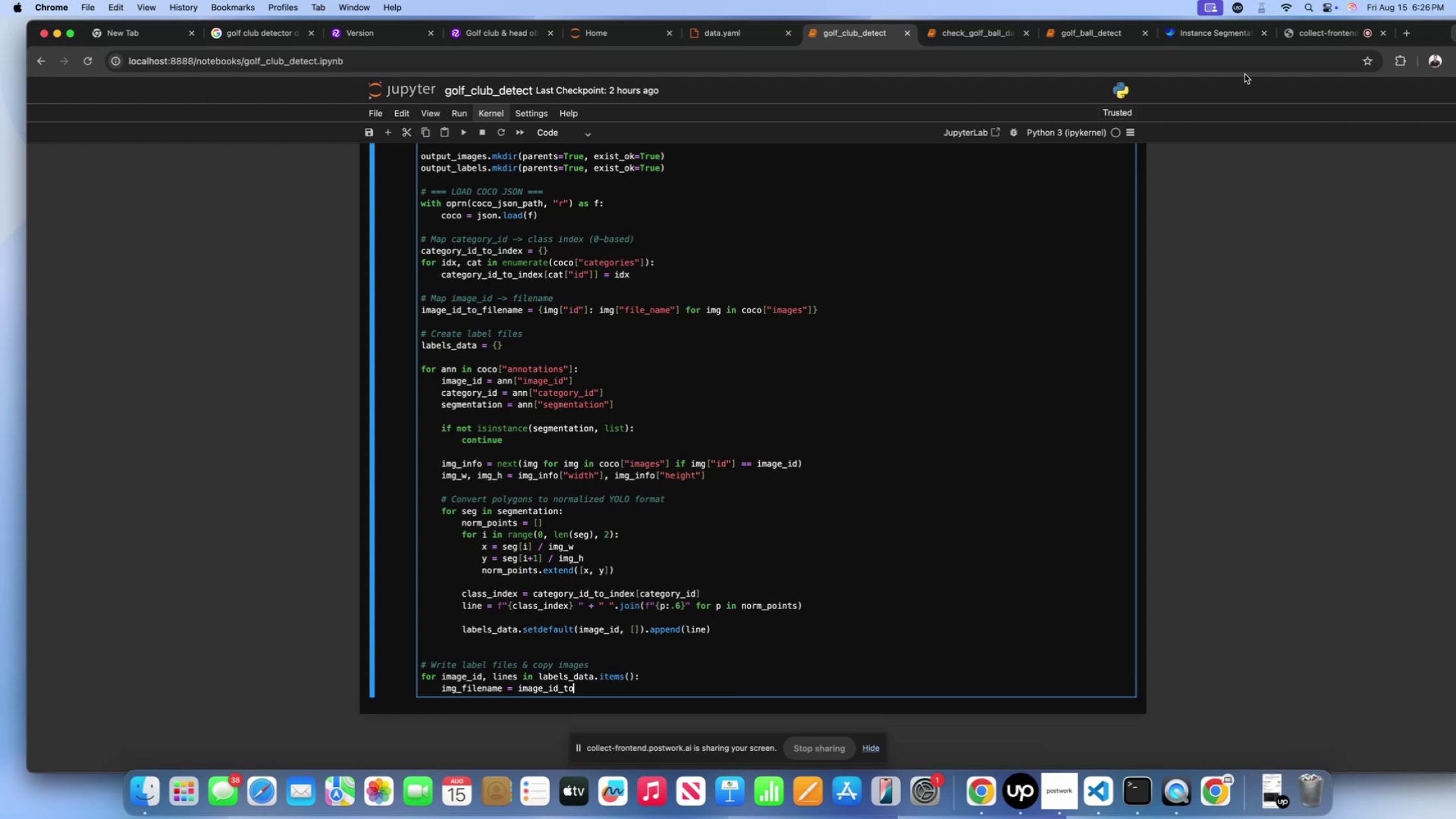 
left_click([1303, 38])
 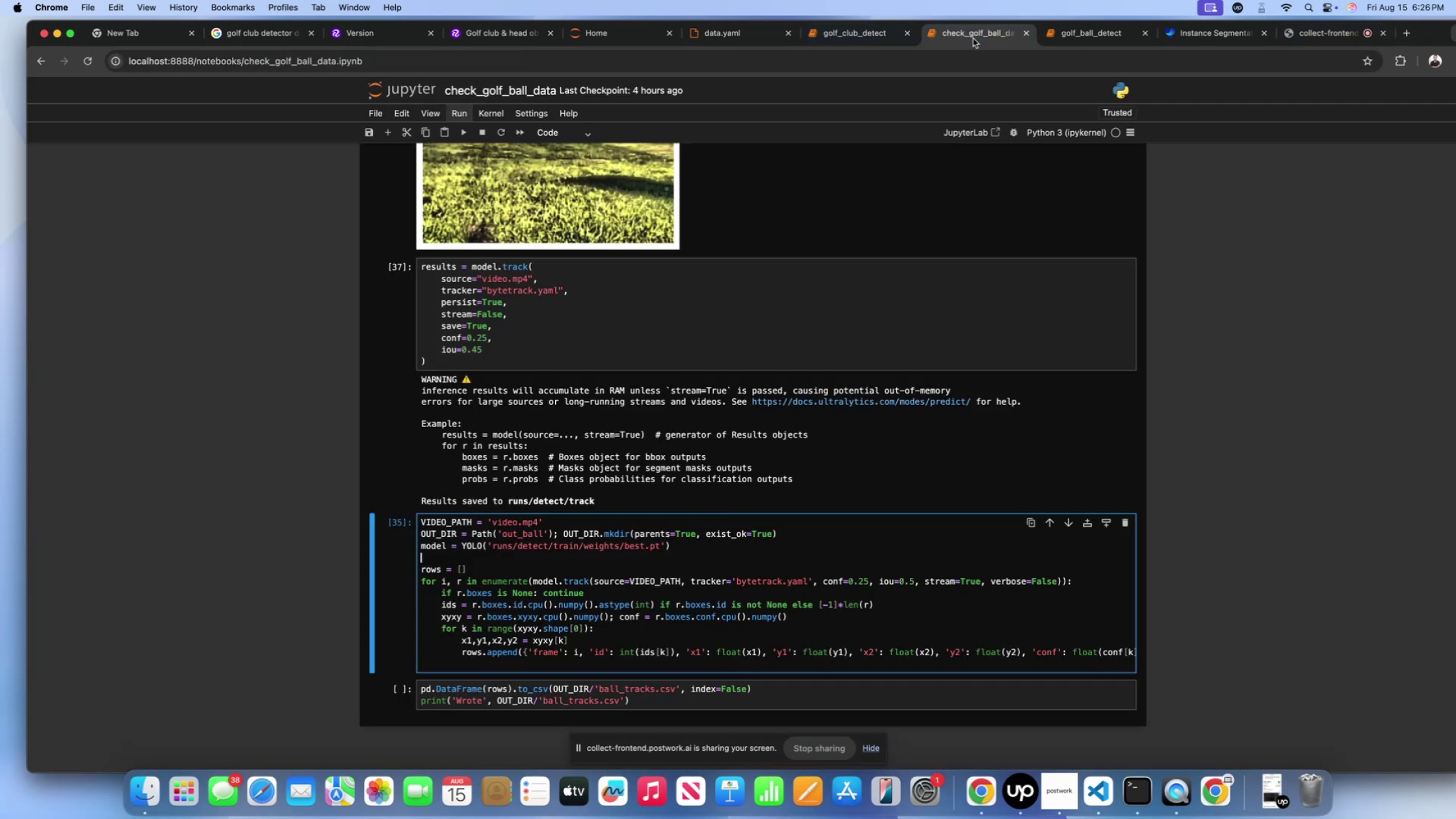 
left_click([1065, 36])
 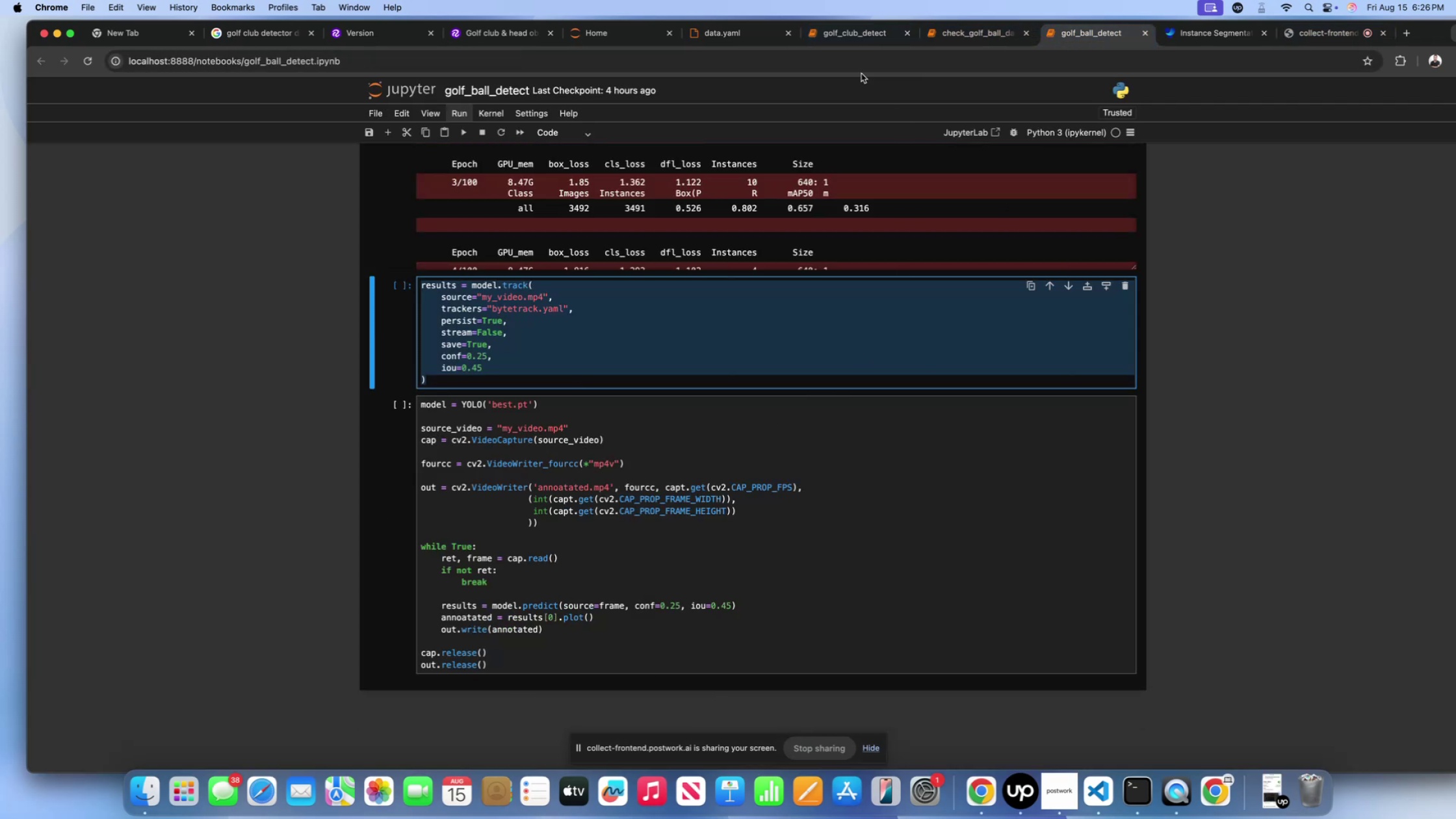 
left_click([843, 44])
 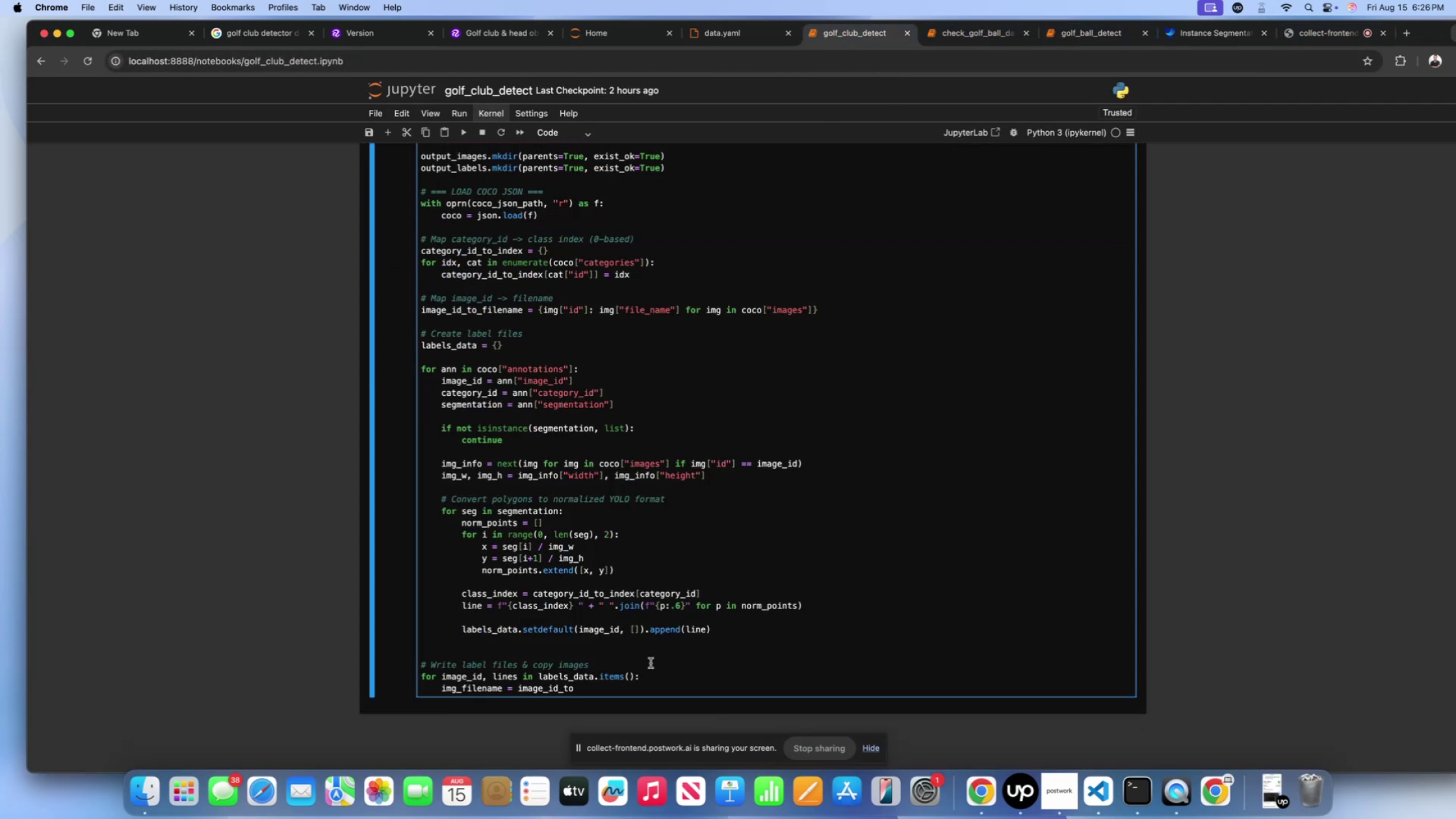 
type(_filename)
 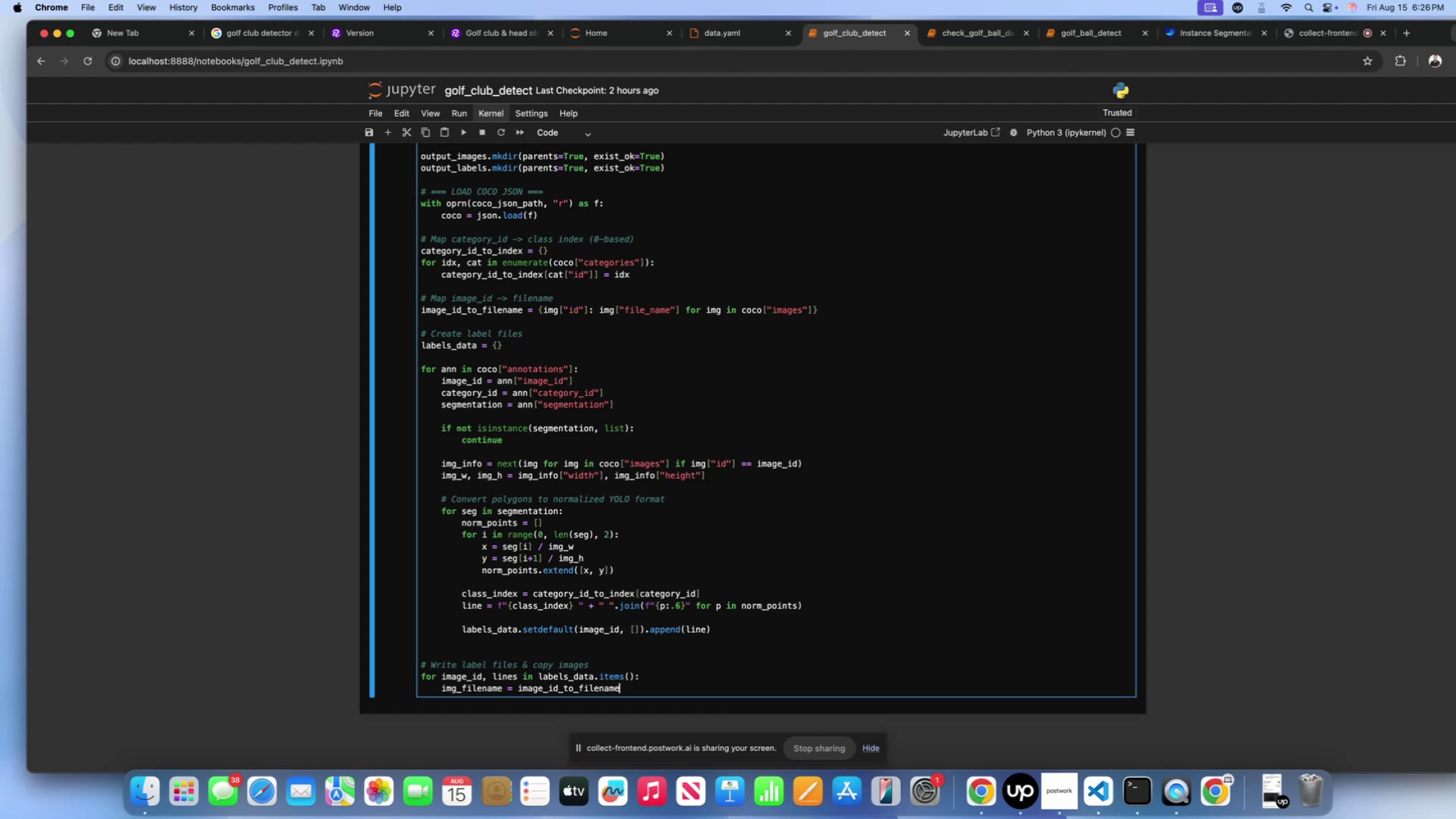 
wait(22.05)
 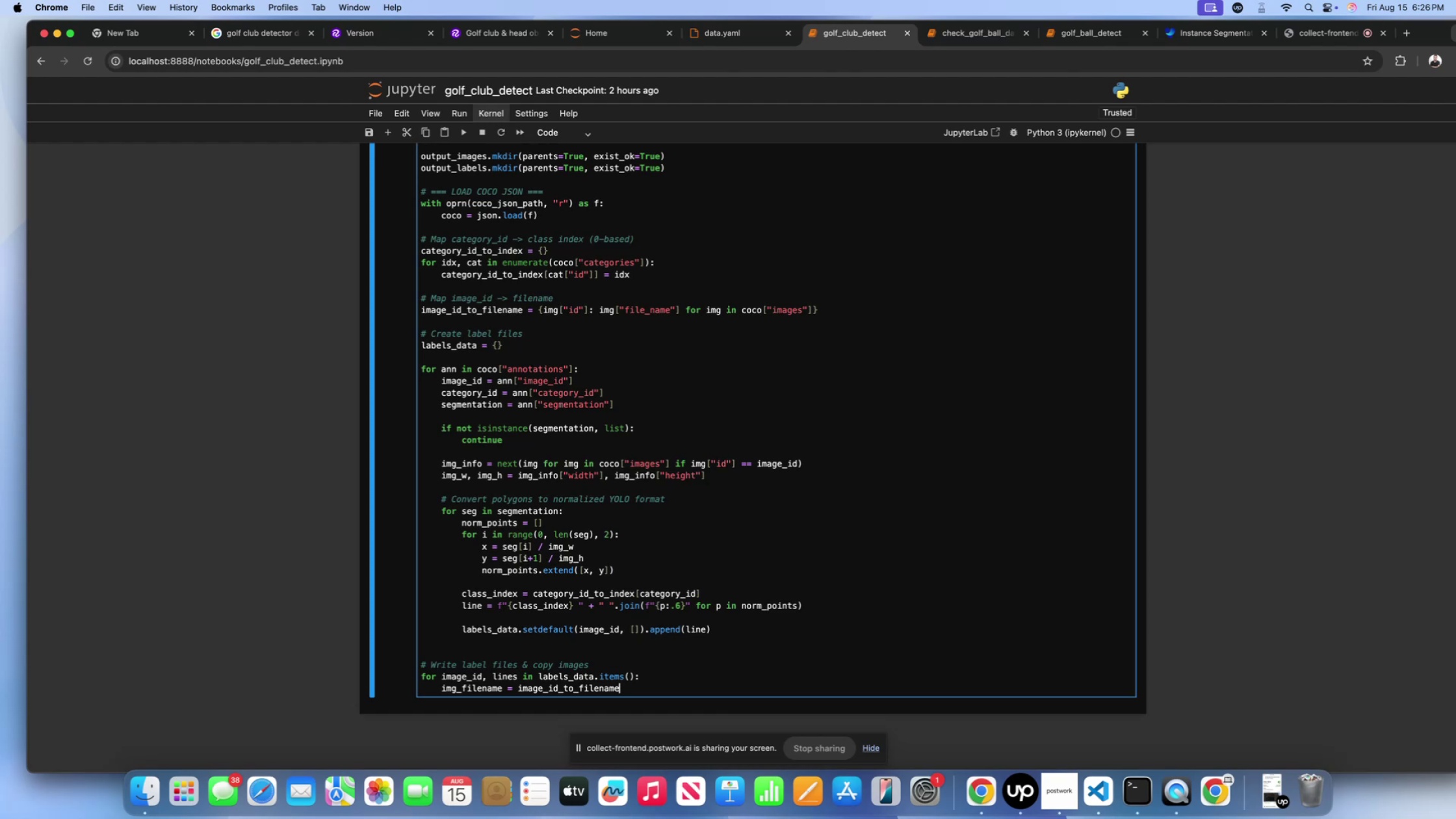 
key(BracketLeft)
 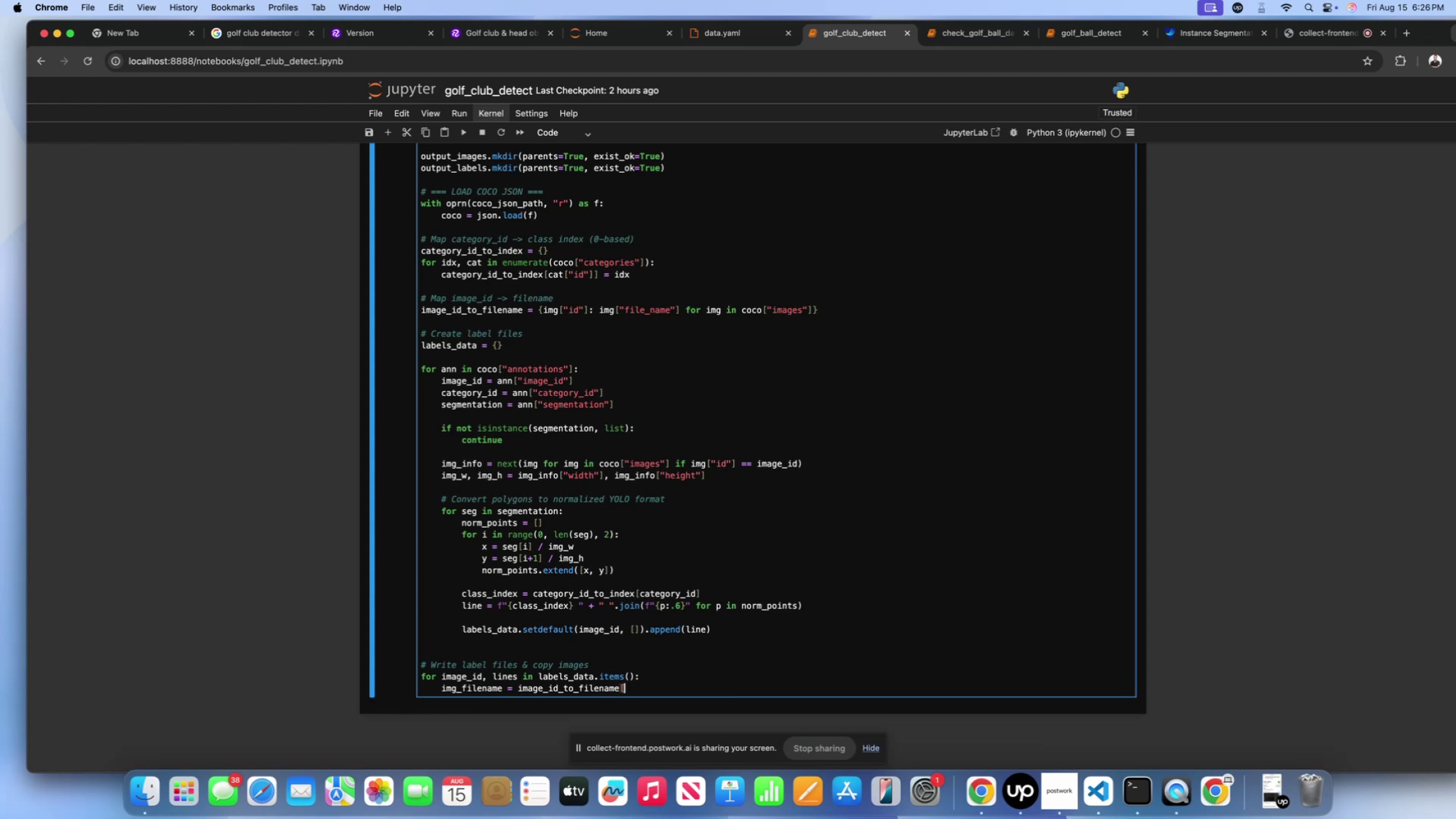 
key(BracketRight)
 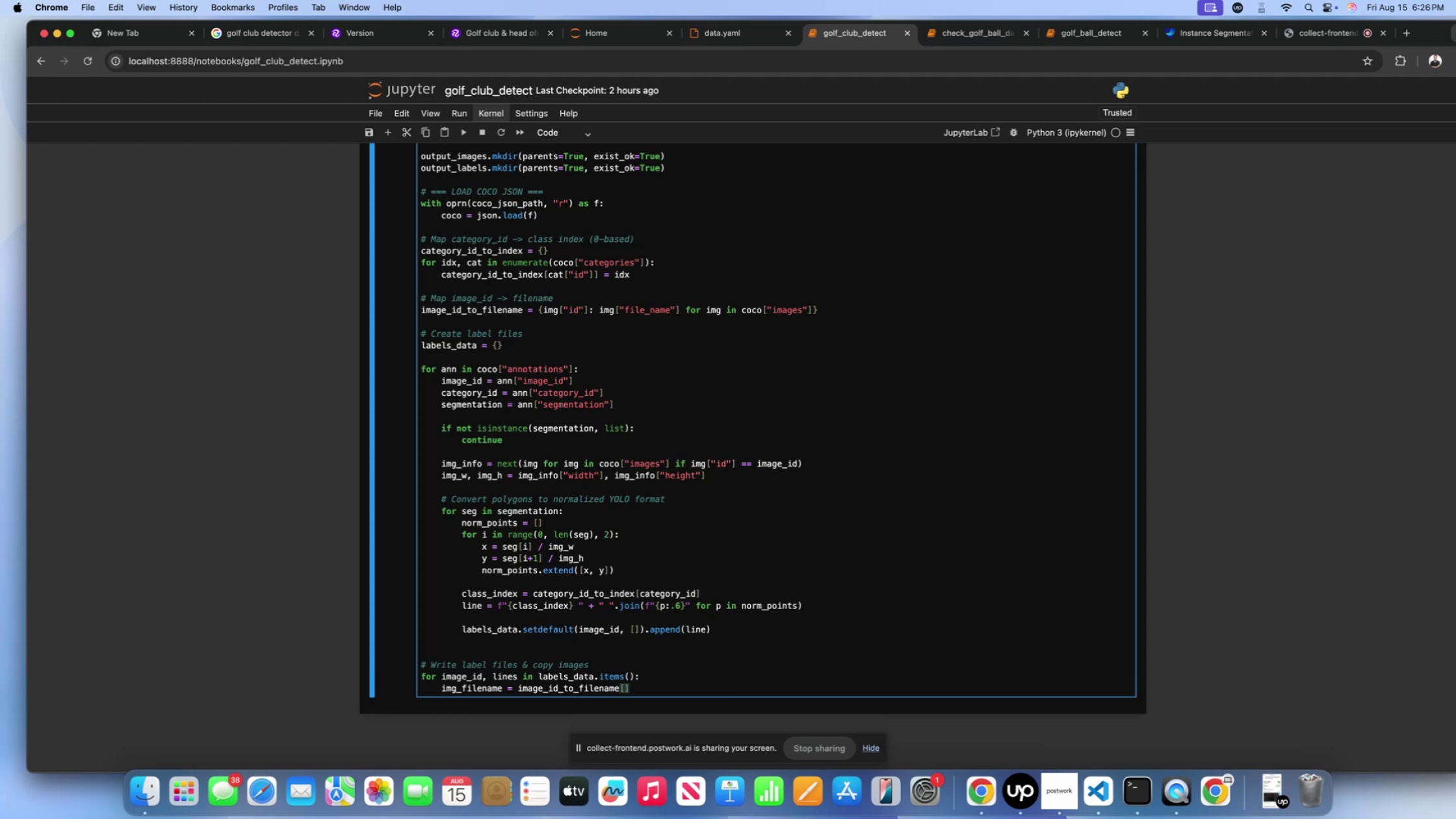 
key(ArrowLeft)
 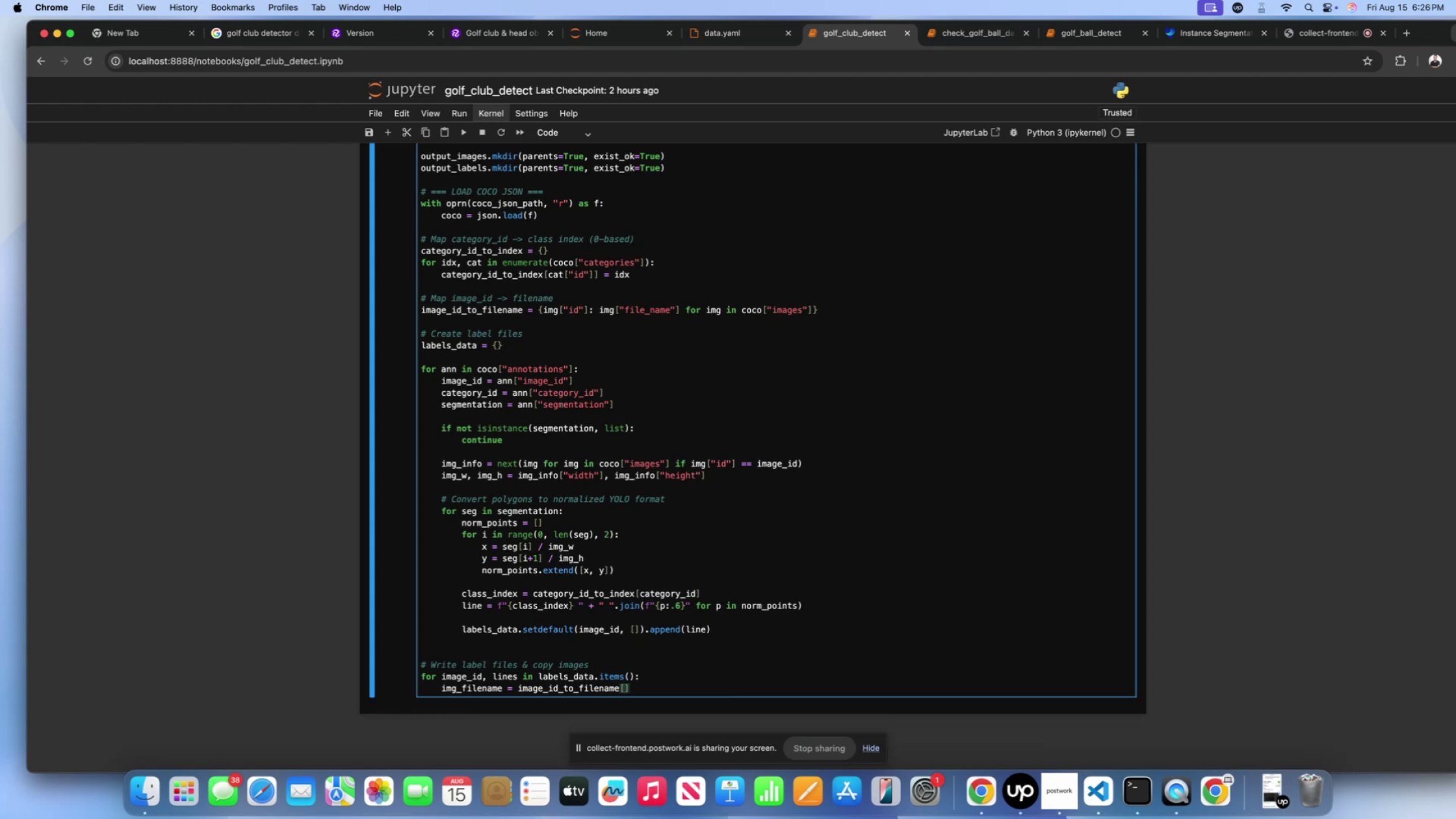 
type(image_id)
 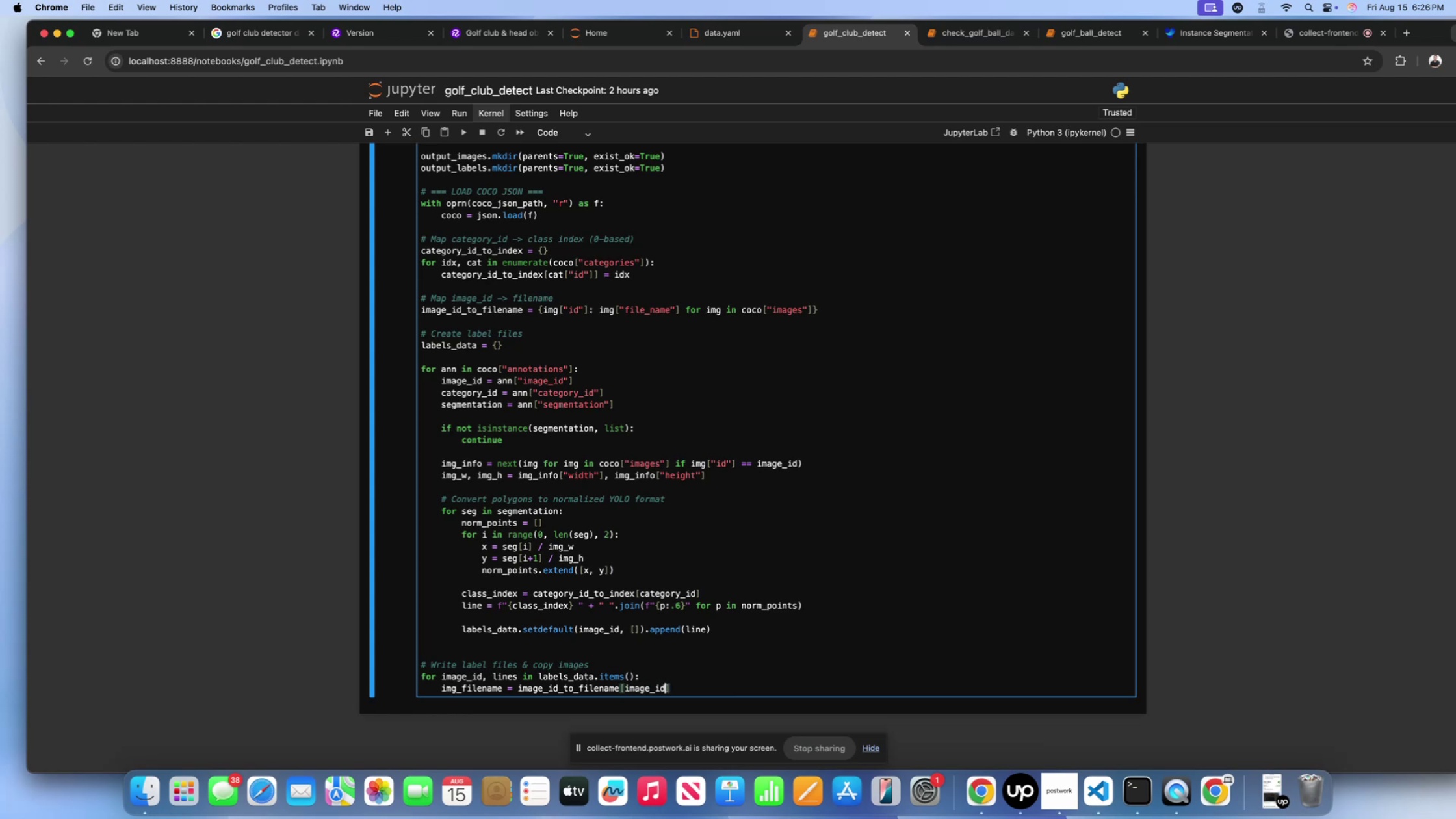 
key(ArrowRight)
 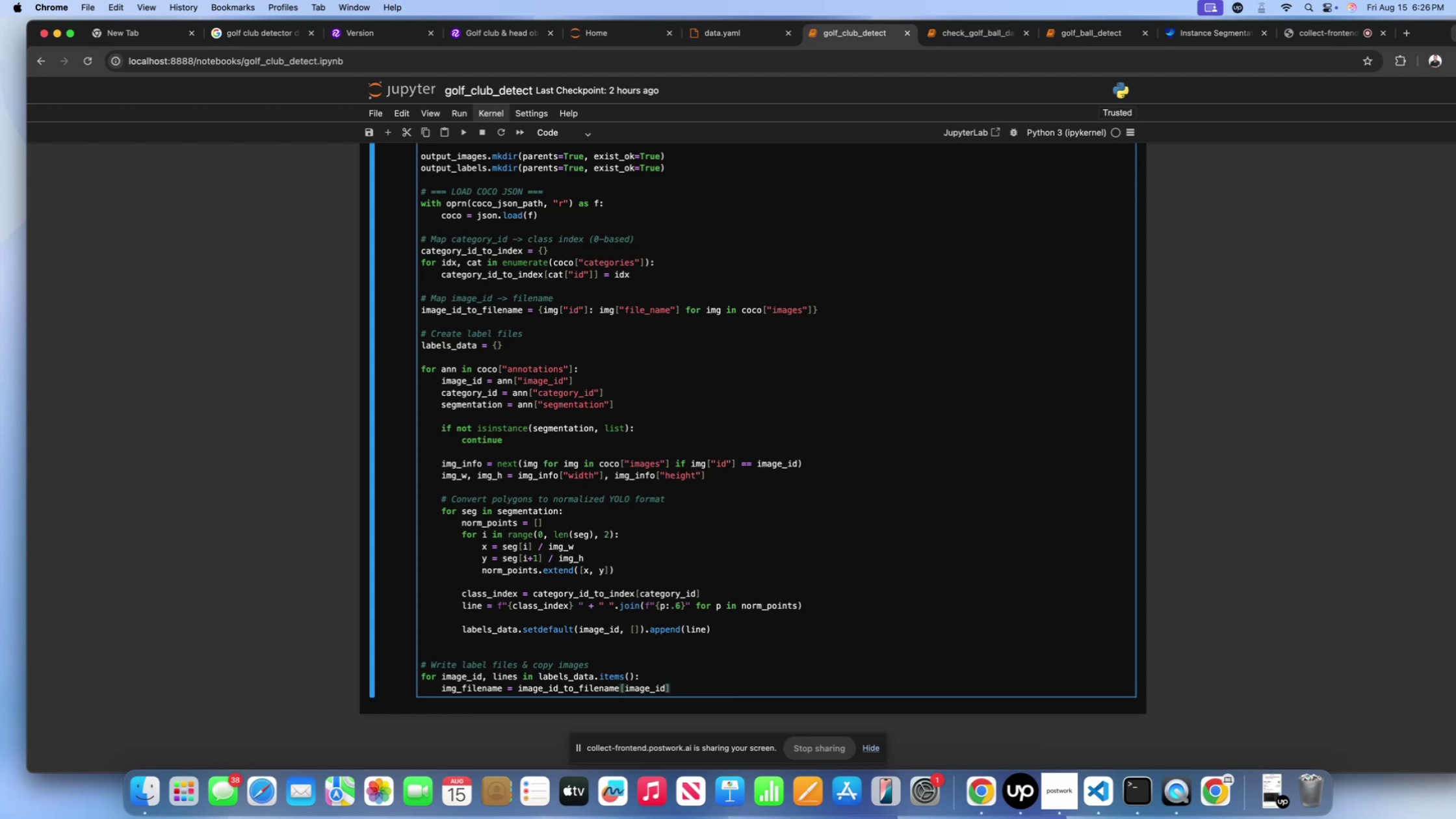 
key(Enter)
 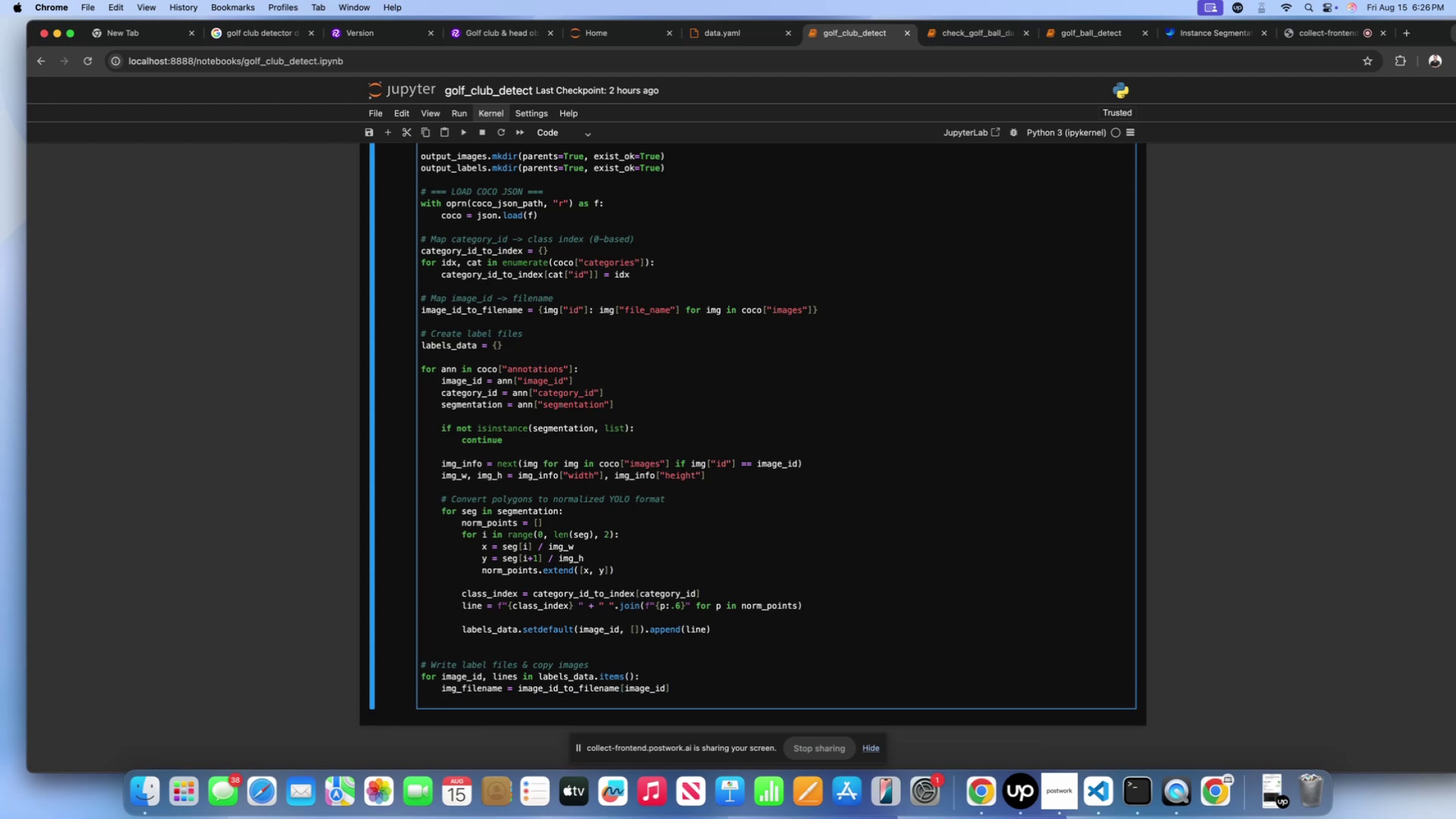 
type(src_img_path = Path())
 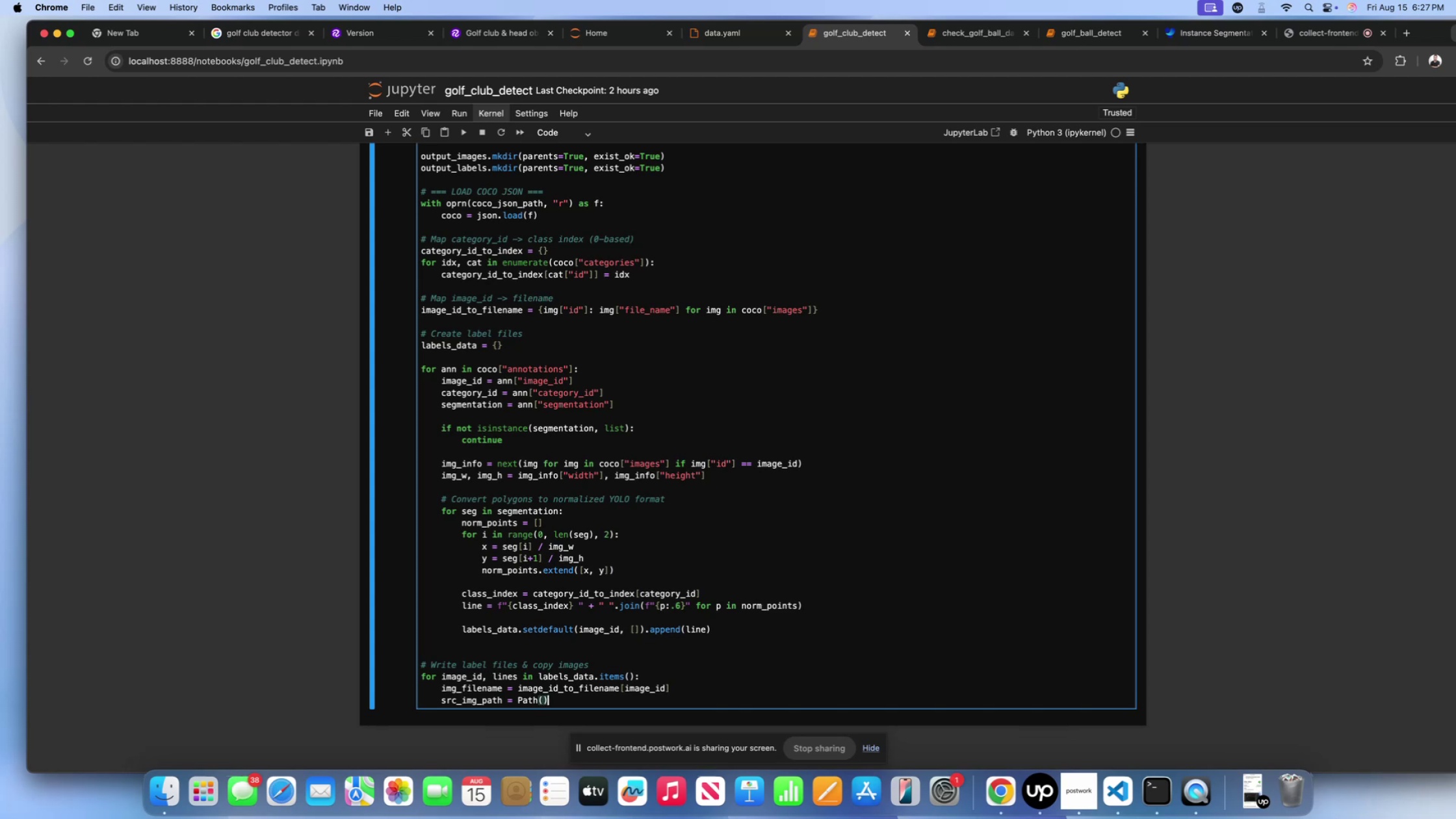 
key(ArrowLeft)
 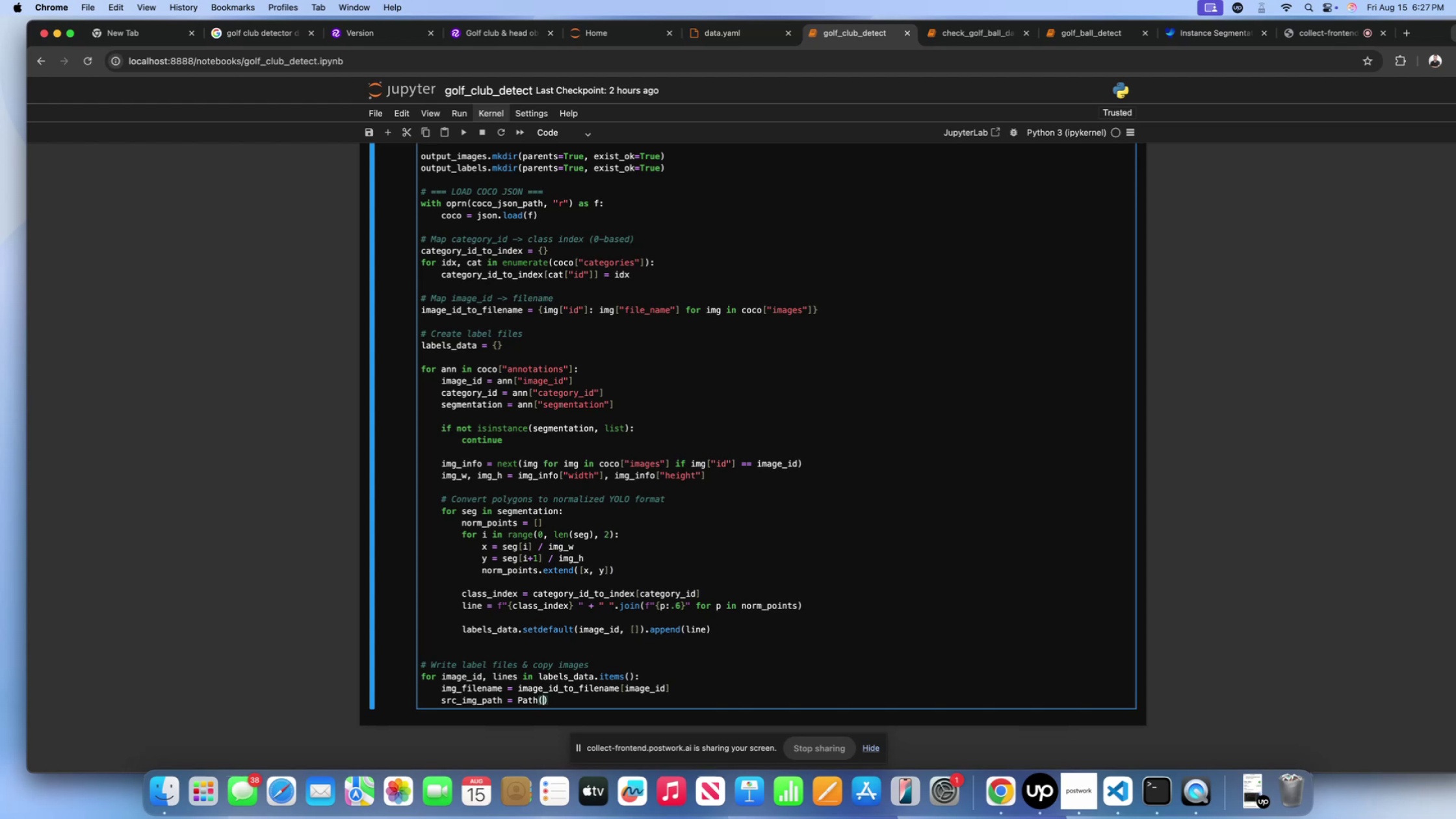 
type(images_dir)
 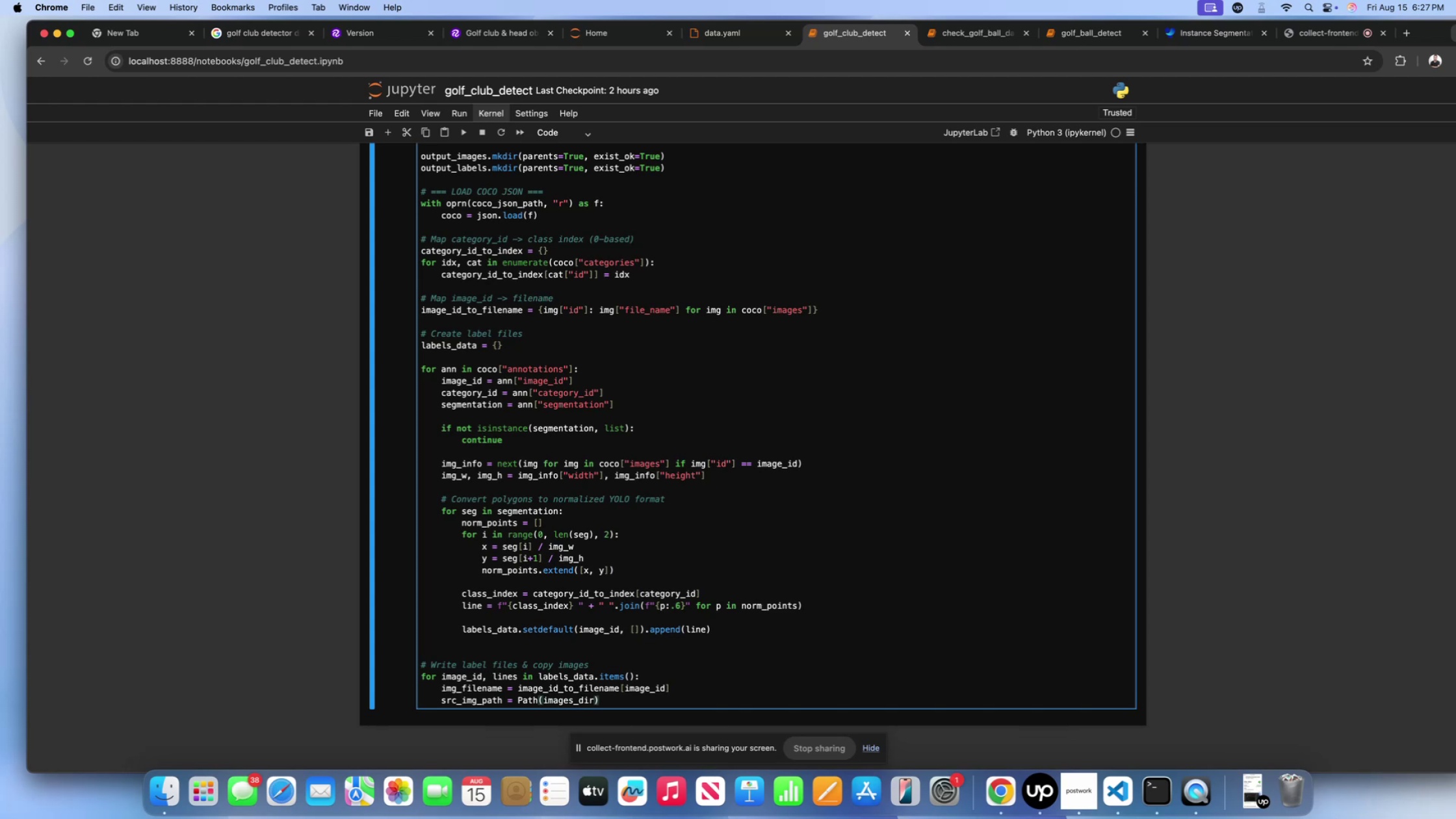 
key(ArrowRight)
 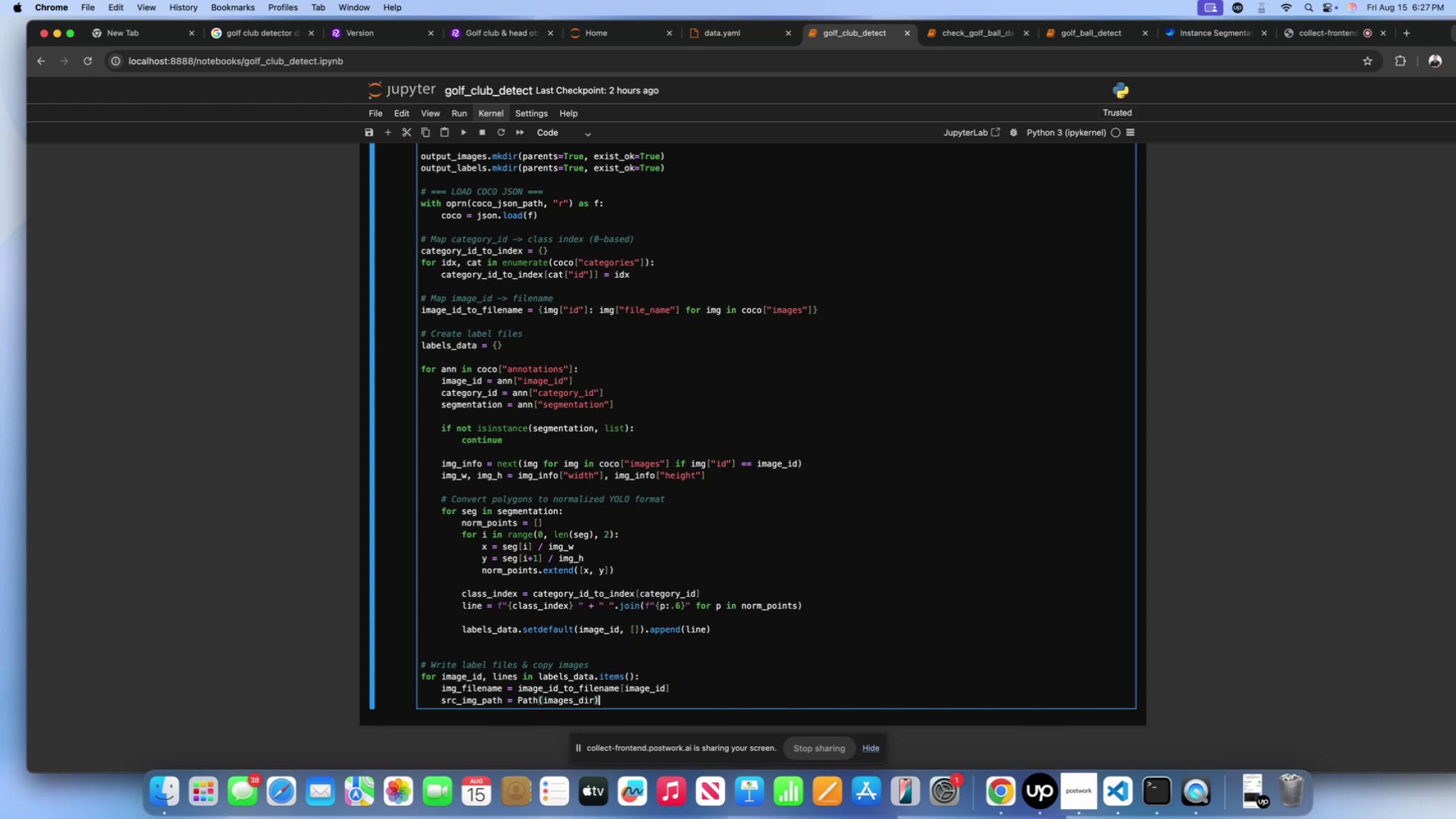 
type( / img_file)
 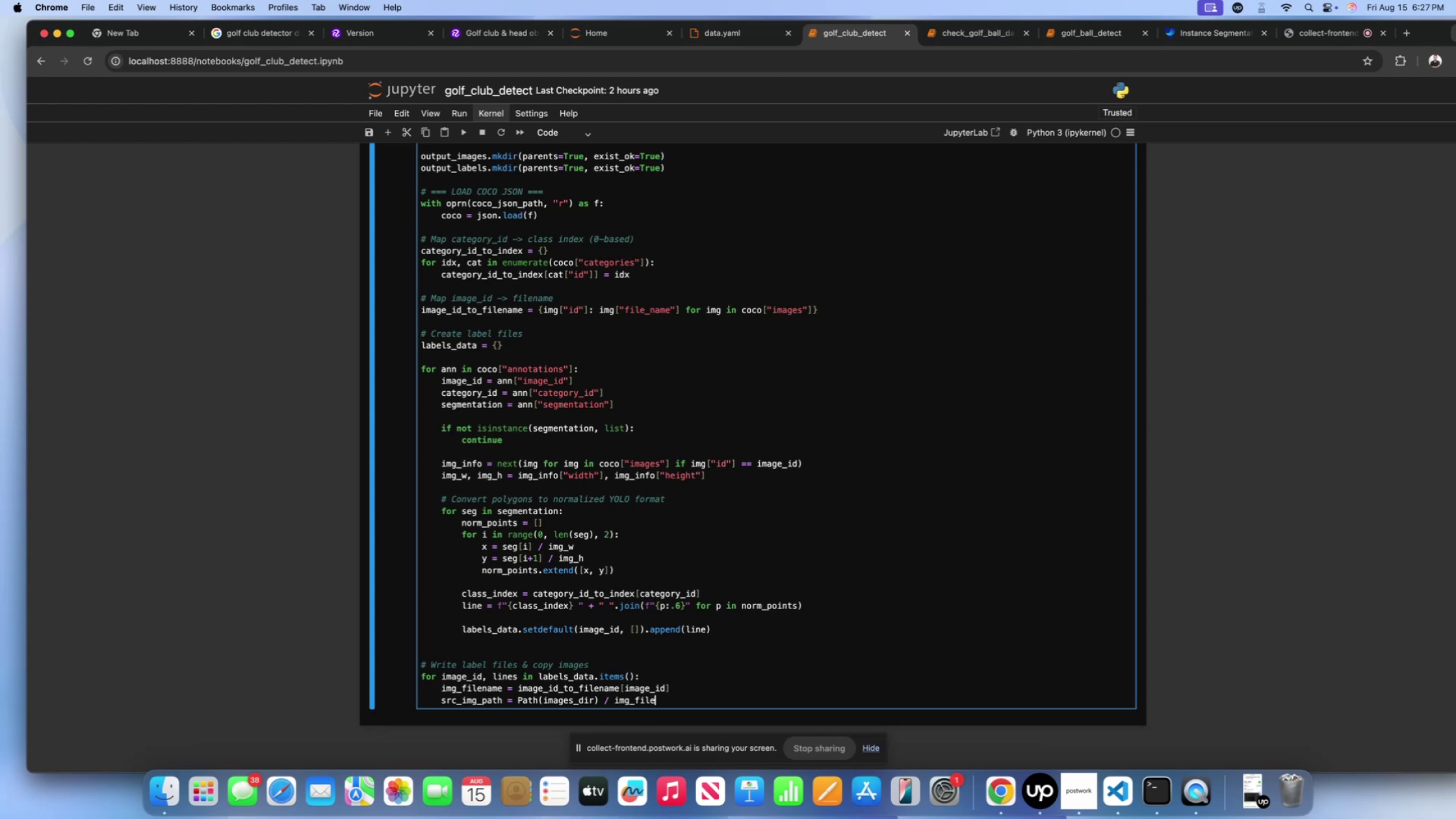 
type(name)
 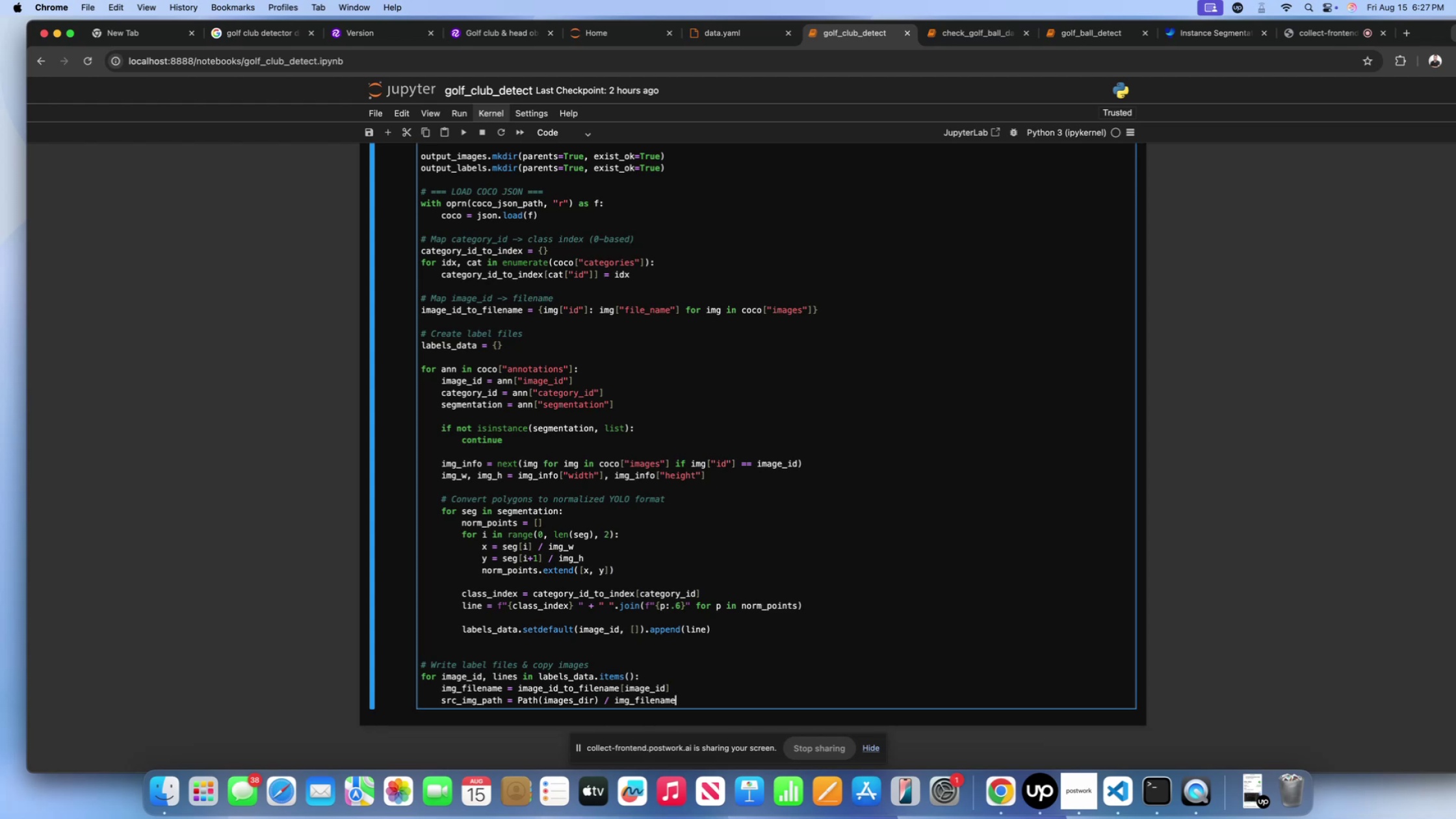 
key(Enter)
 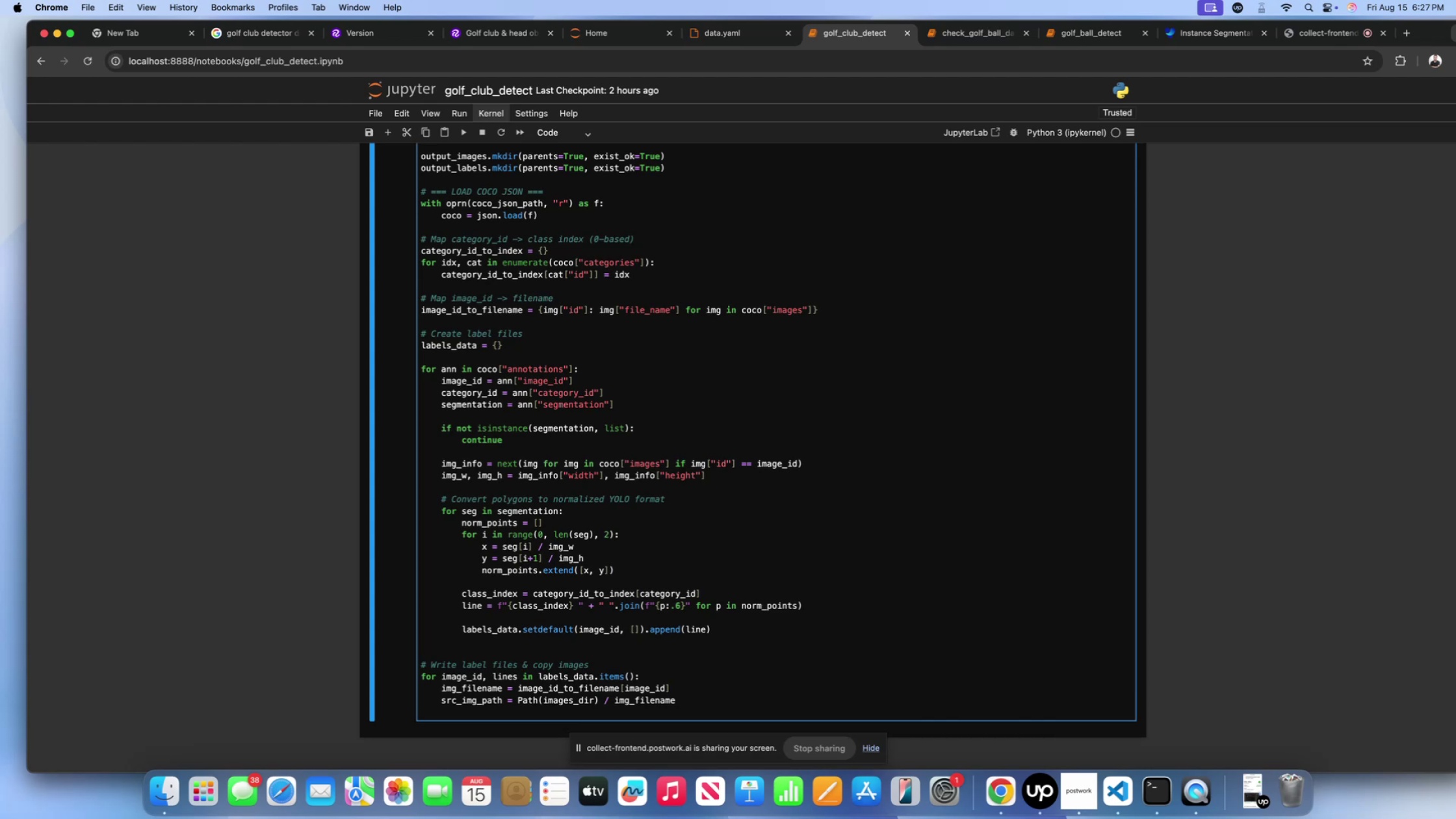 
type(dst_img_path = output_images / img_filename)
 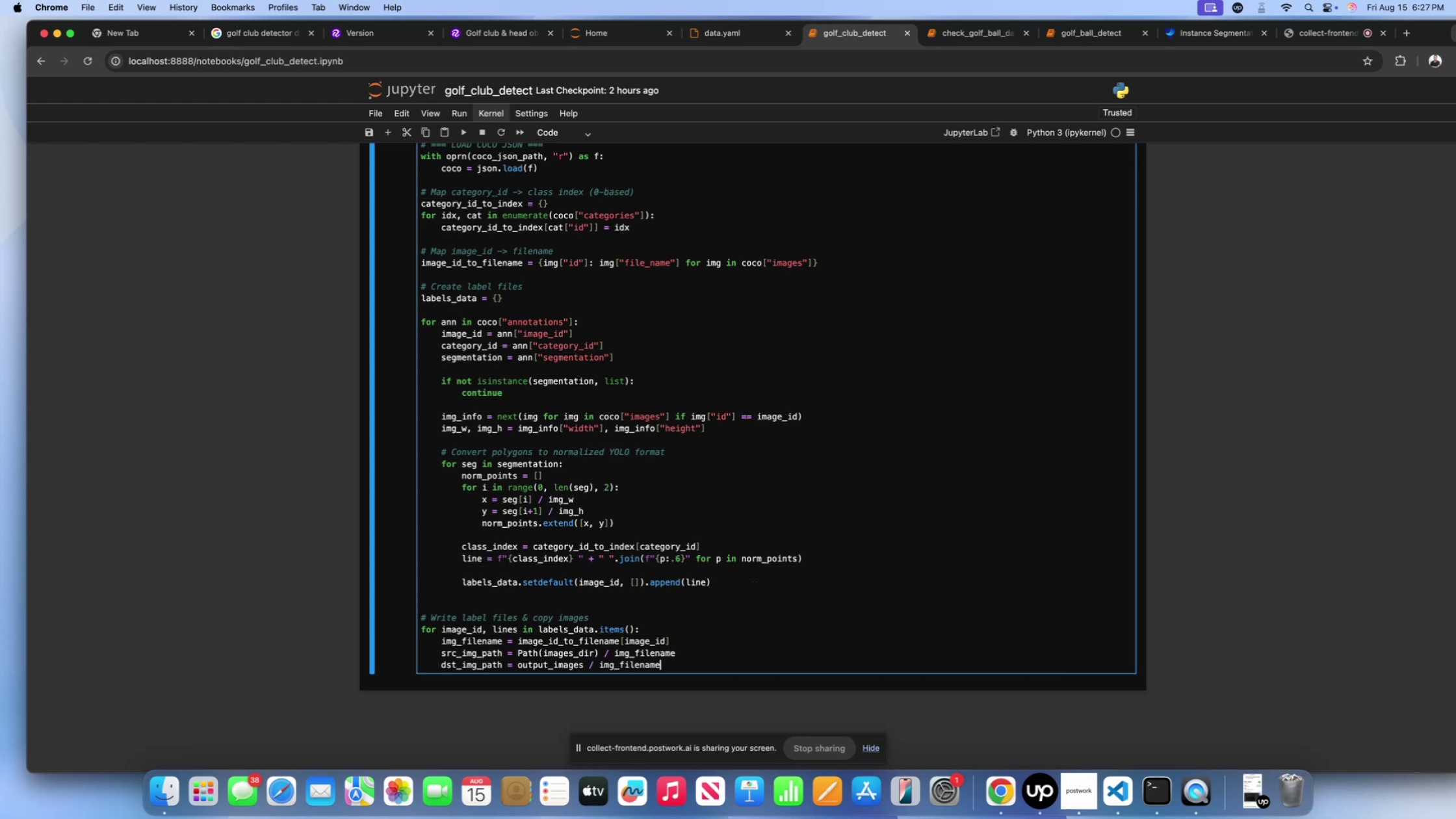 
scroll: coordinate [757, 575], scroll_direction: down, amount: 17.0
 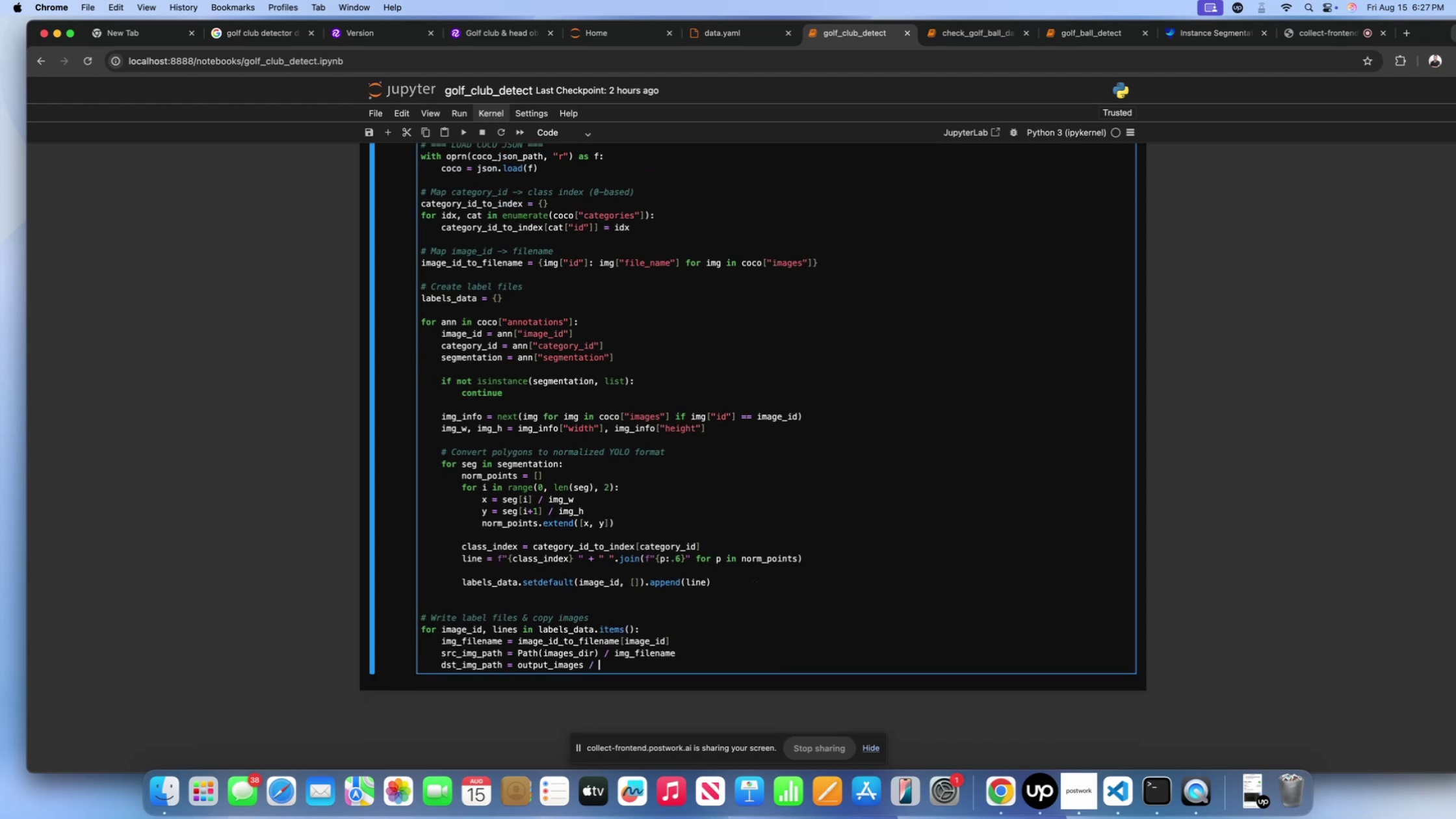 
key(Enter)
 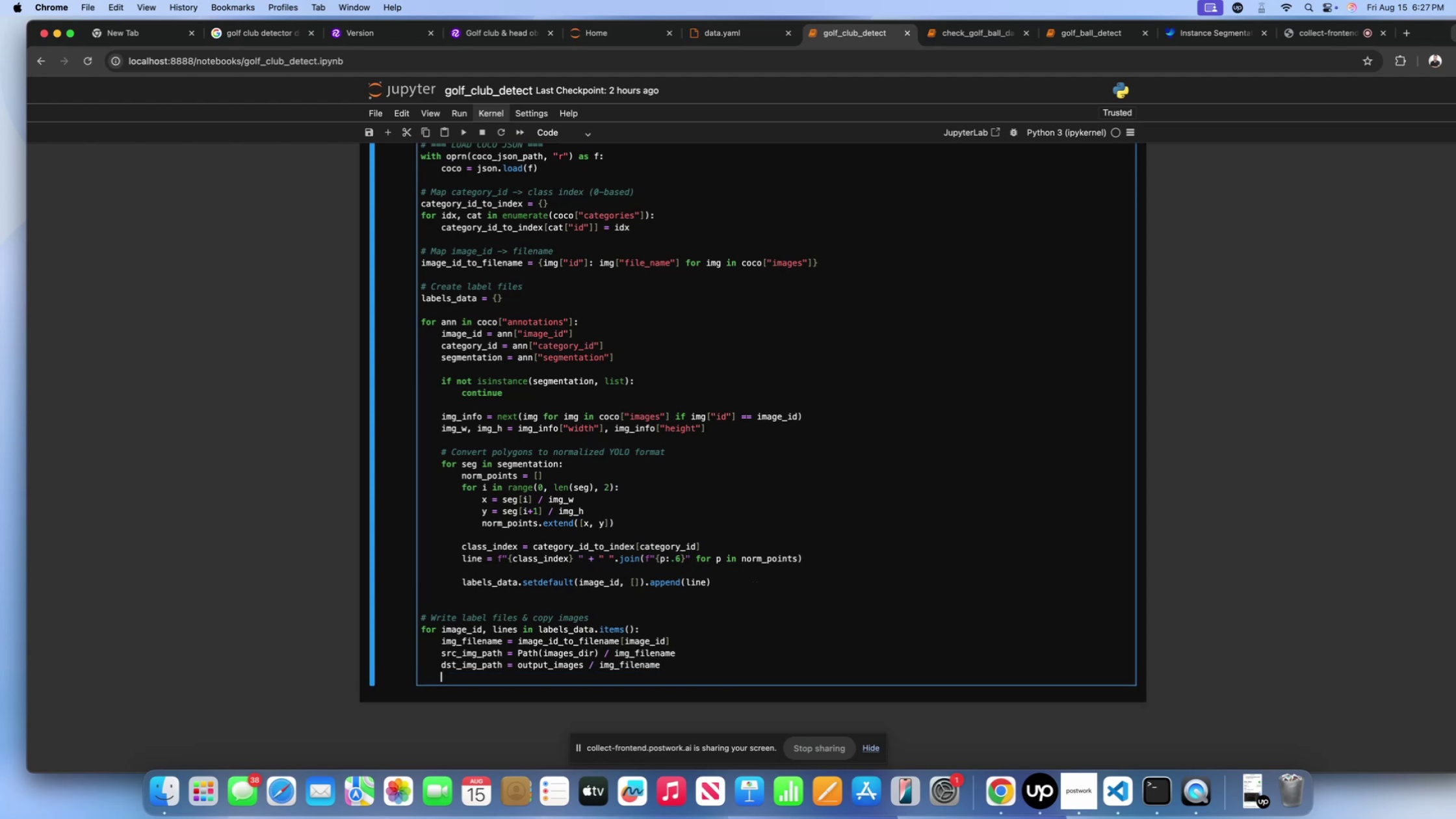 
key(Enter)
 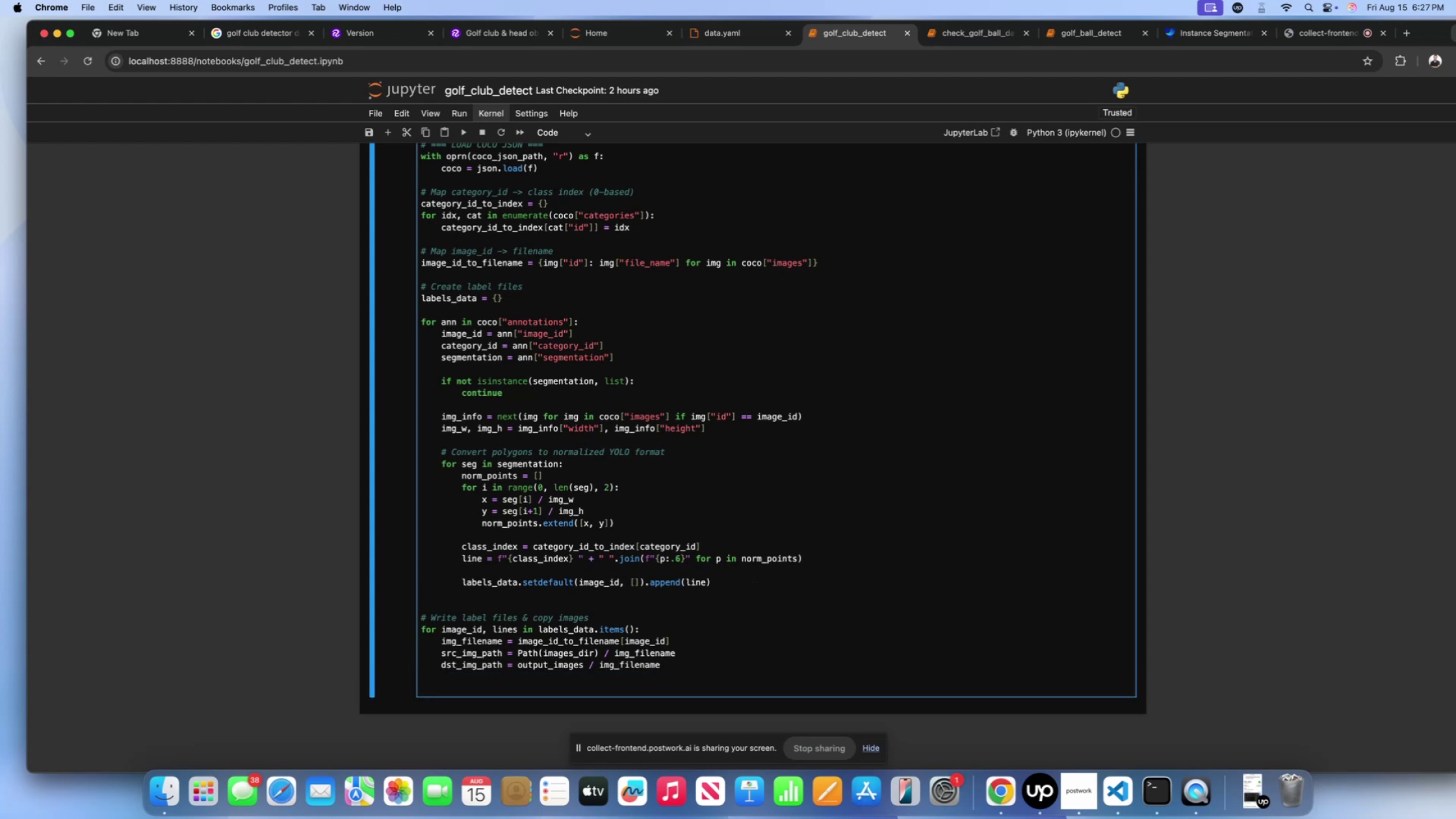 
type(# Copy image)
 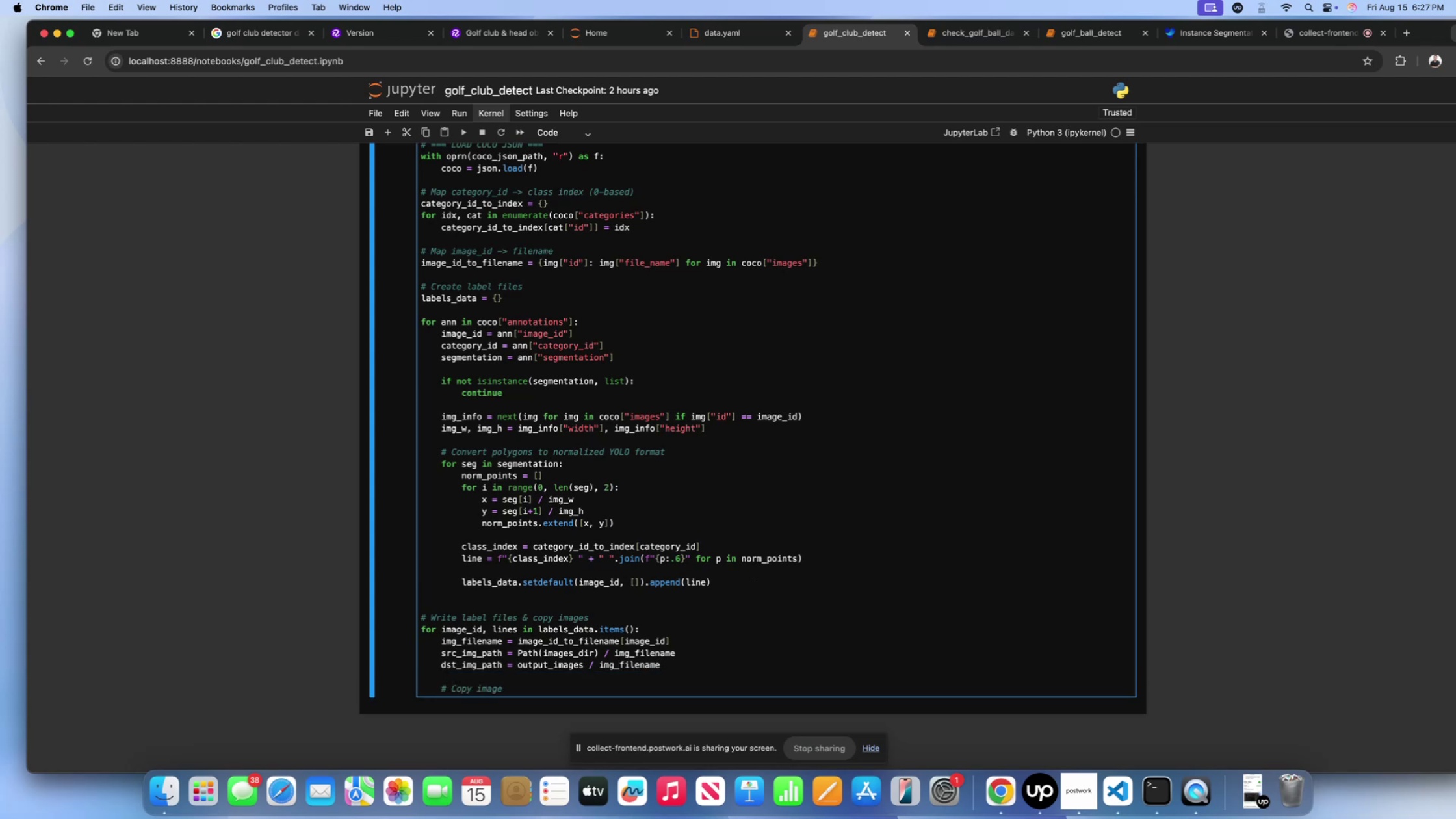 
key(Enter)
 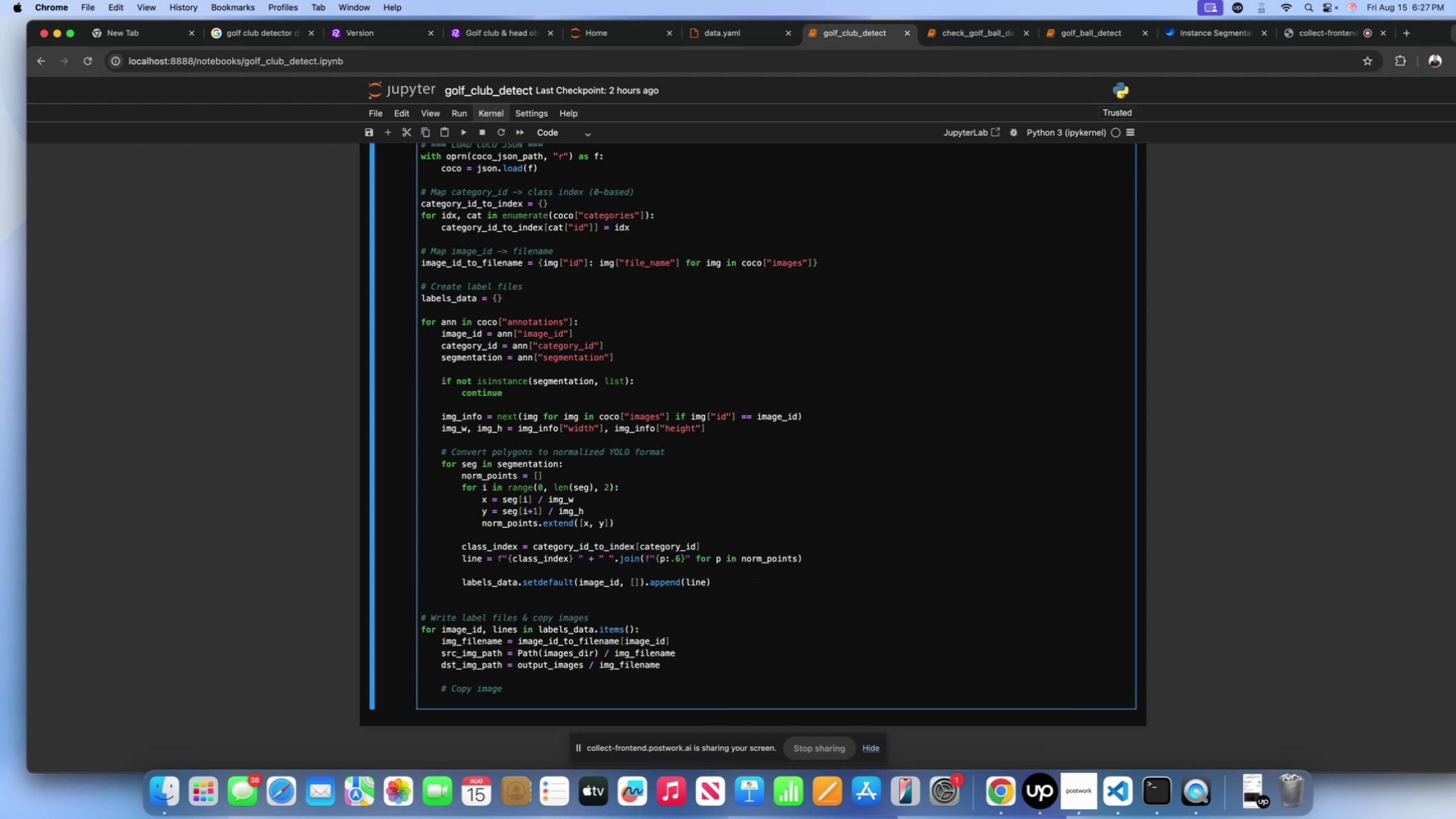 
type(shutil.cp)
key(Backspace)
type(opy())
 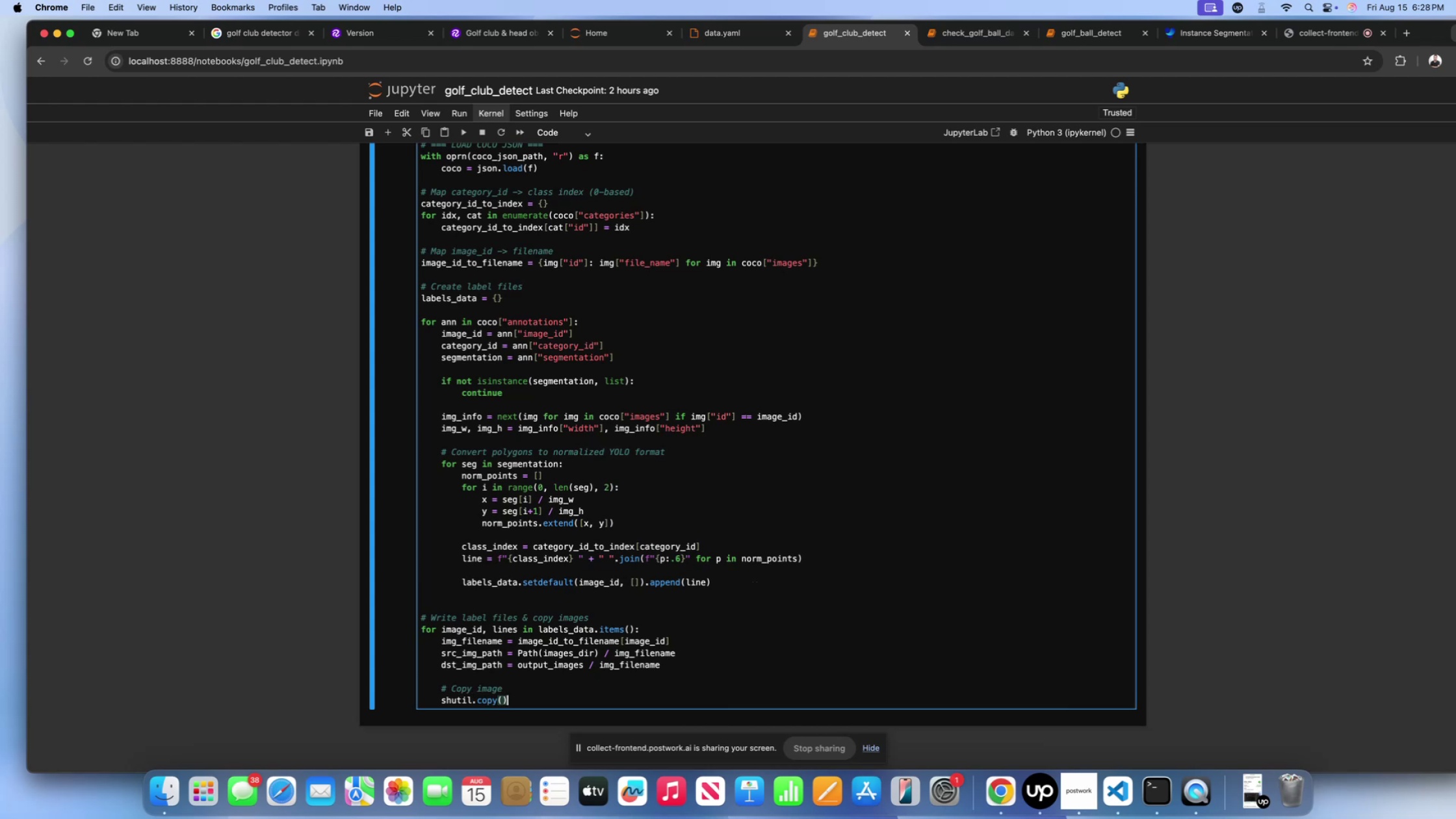 
 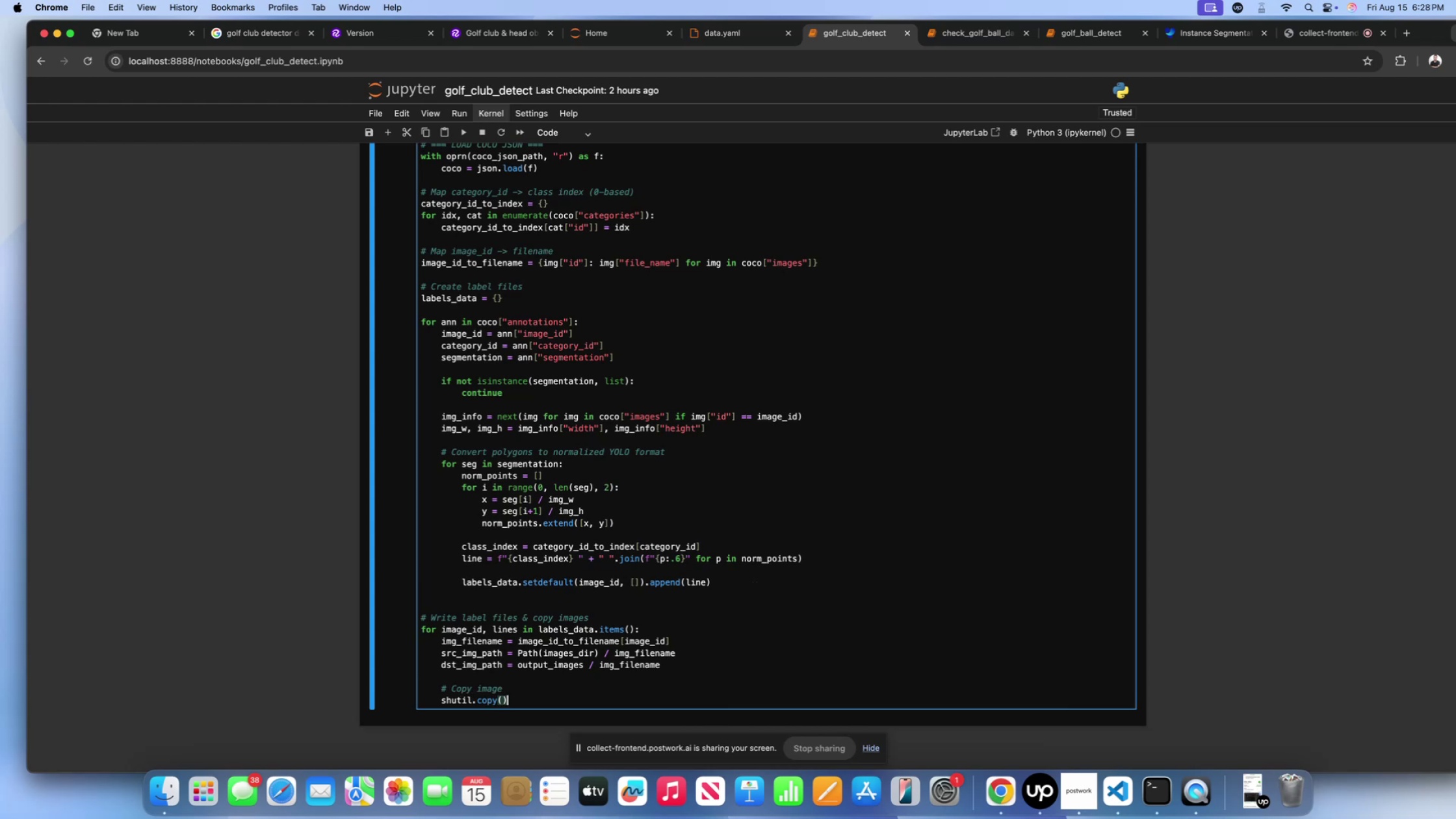 
key(ArrowLeft)
 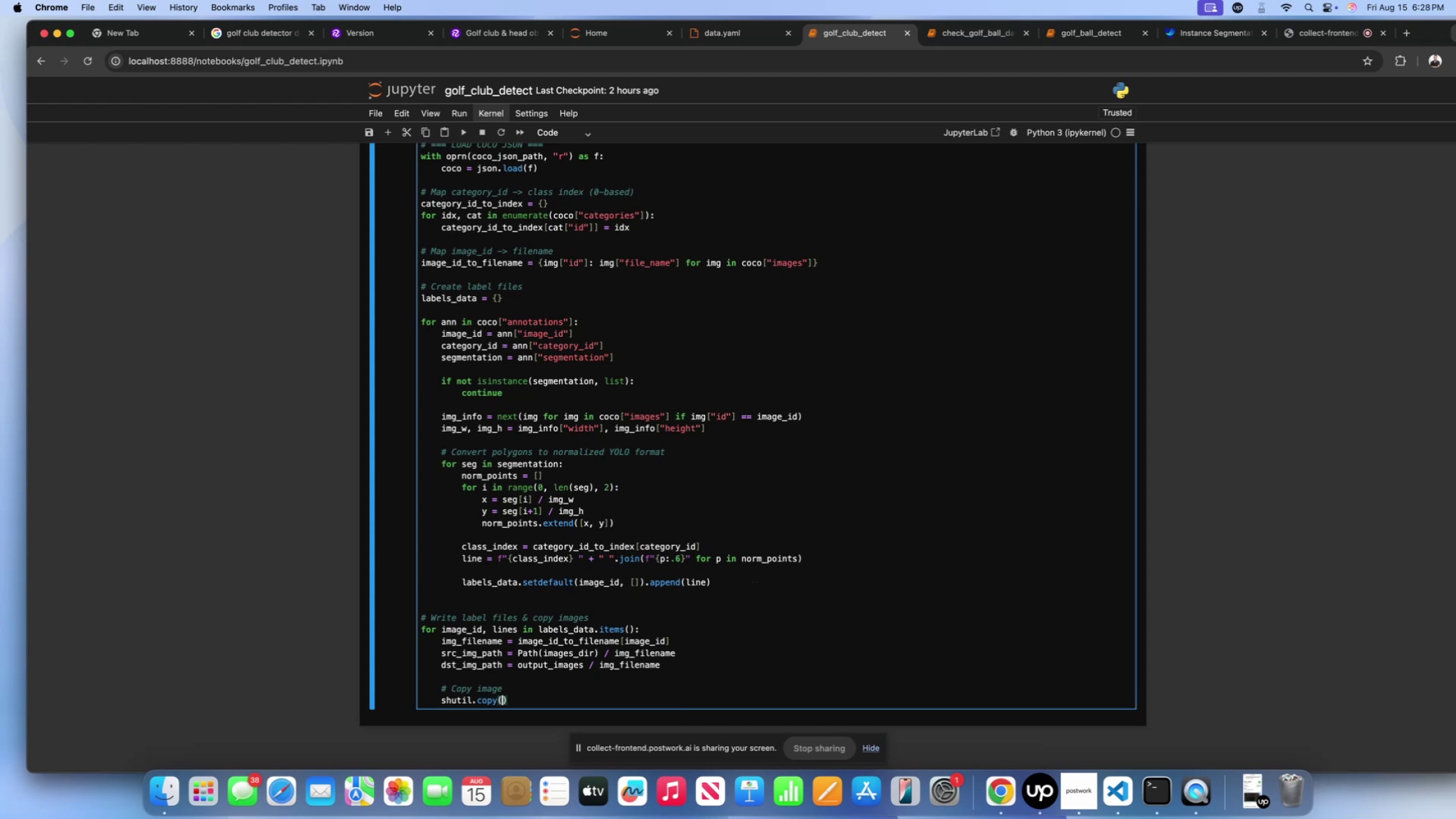 
type(src_img_path, dst_img_o)
key(Backspace)
type(path)
 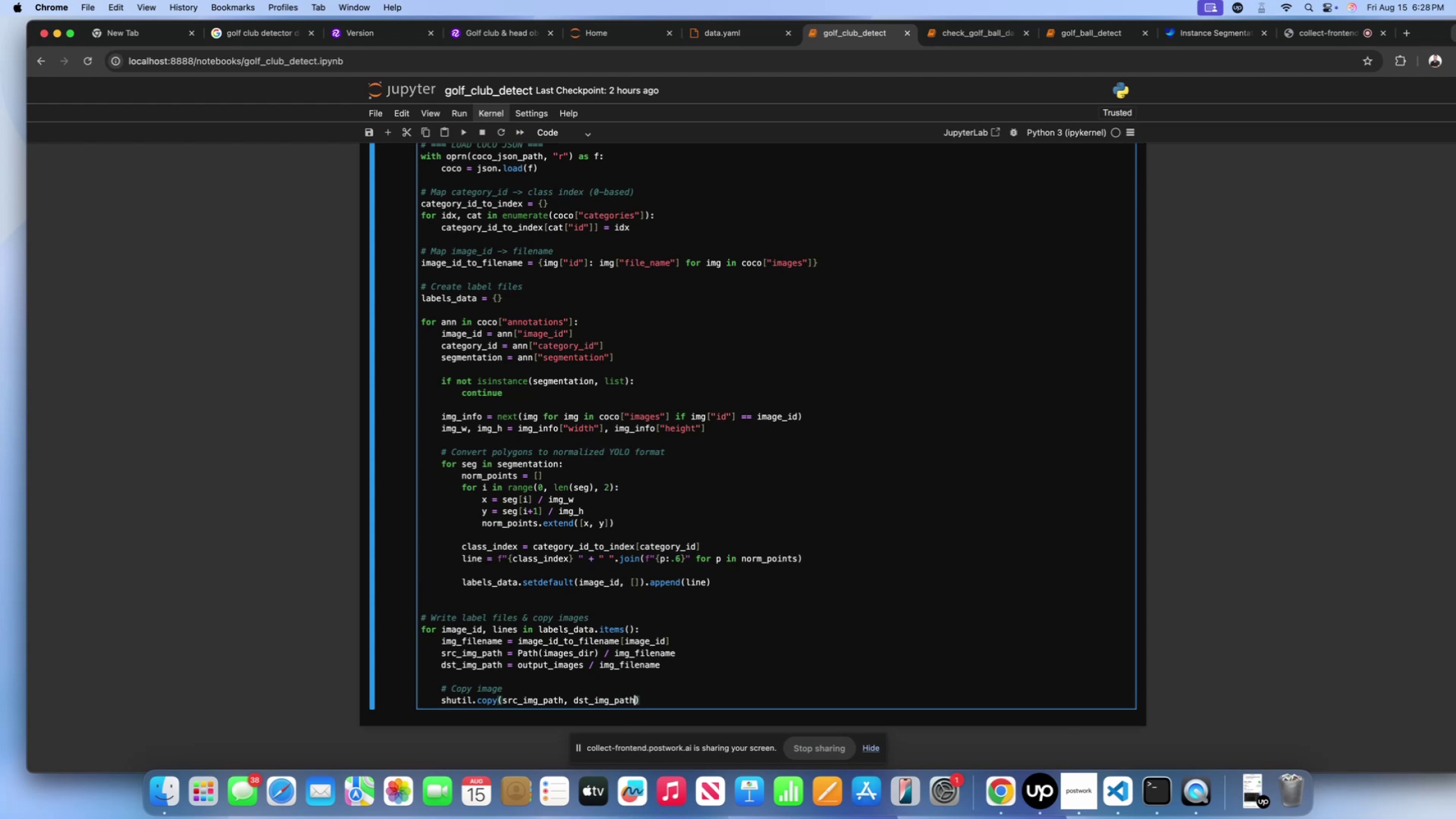 
key(ArrowRight)
 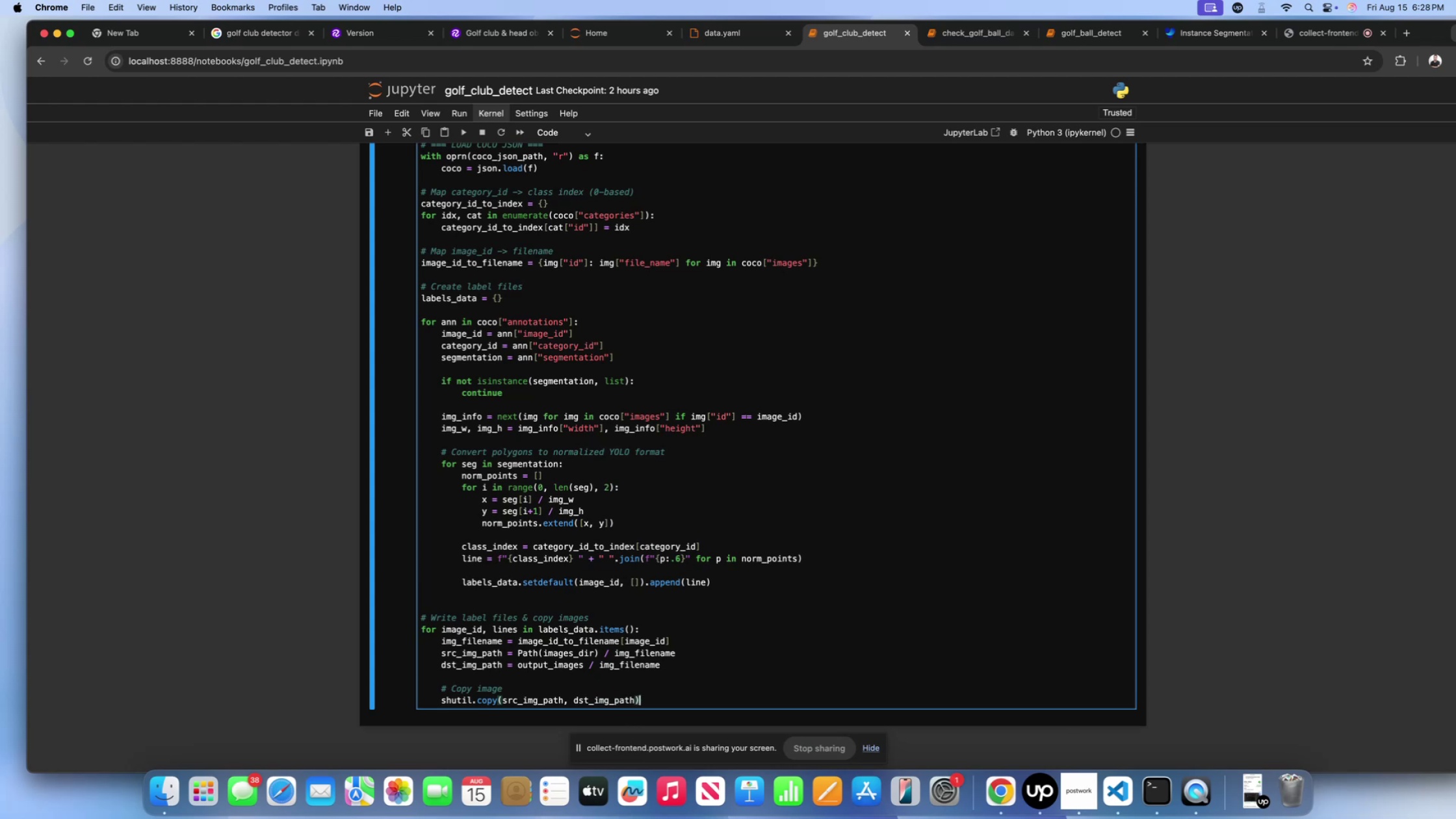 
key(Enter)
 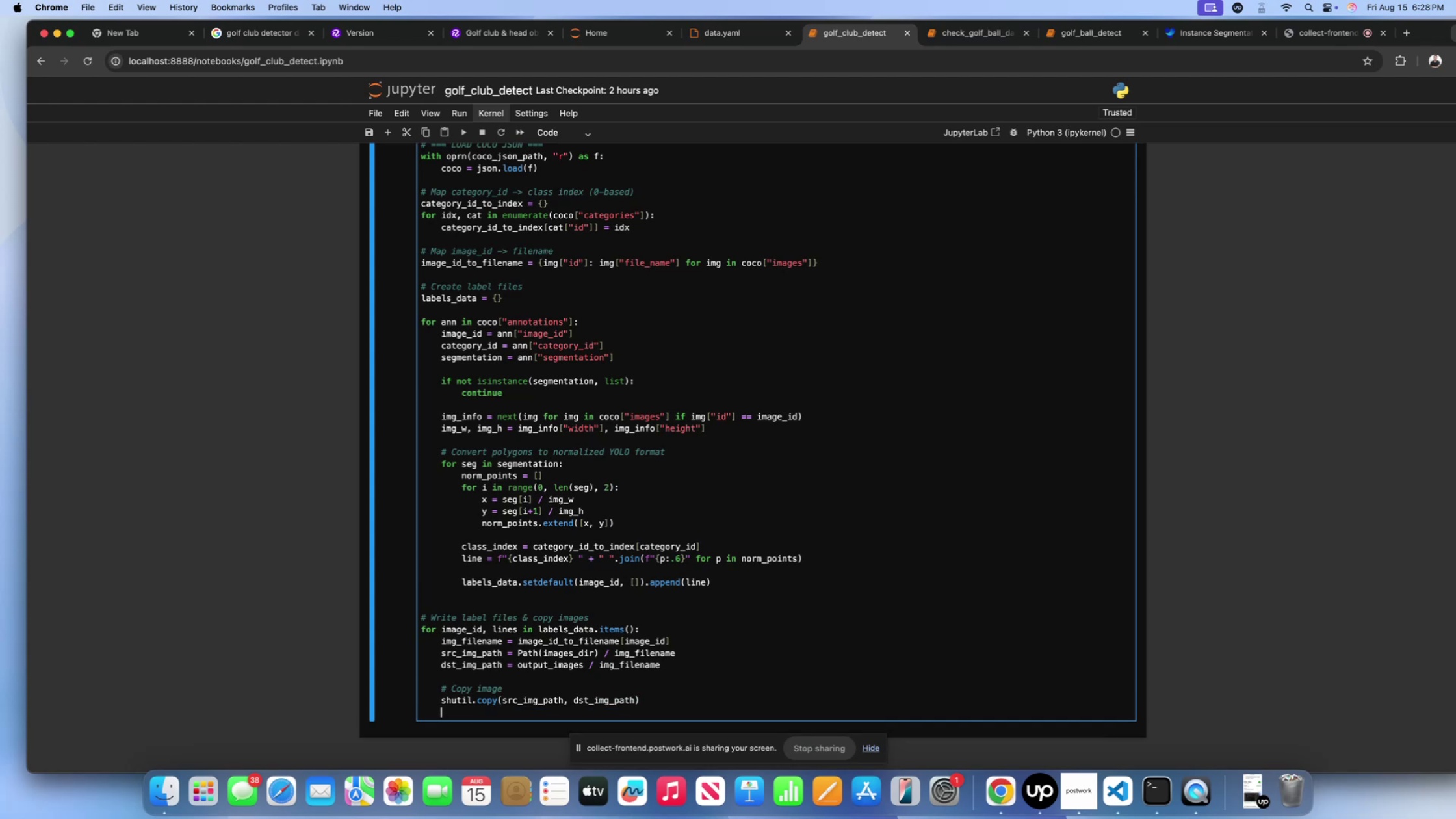 
key(Enter)
 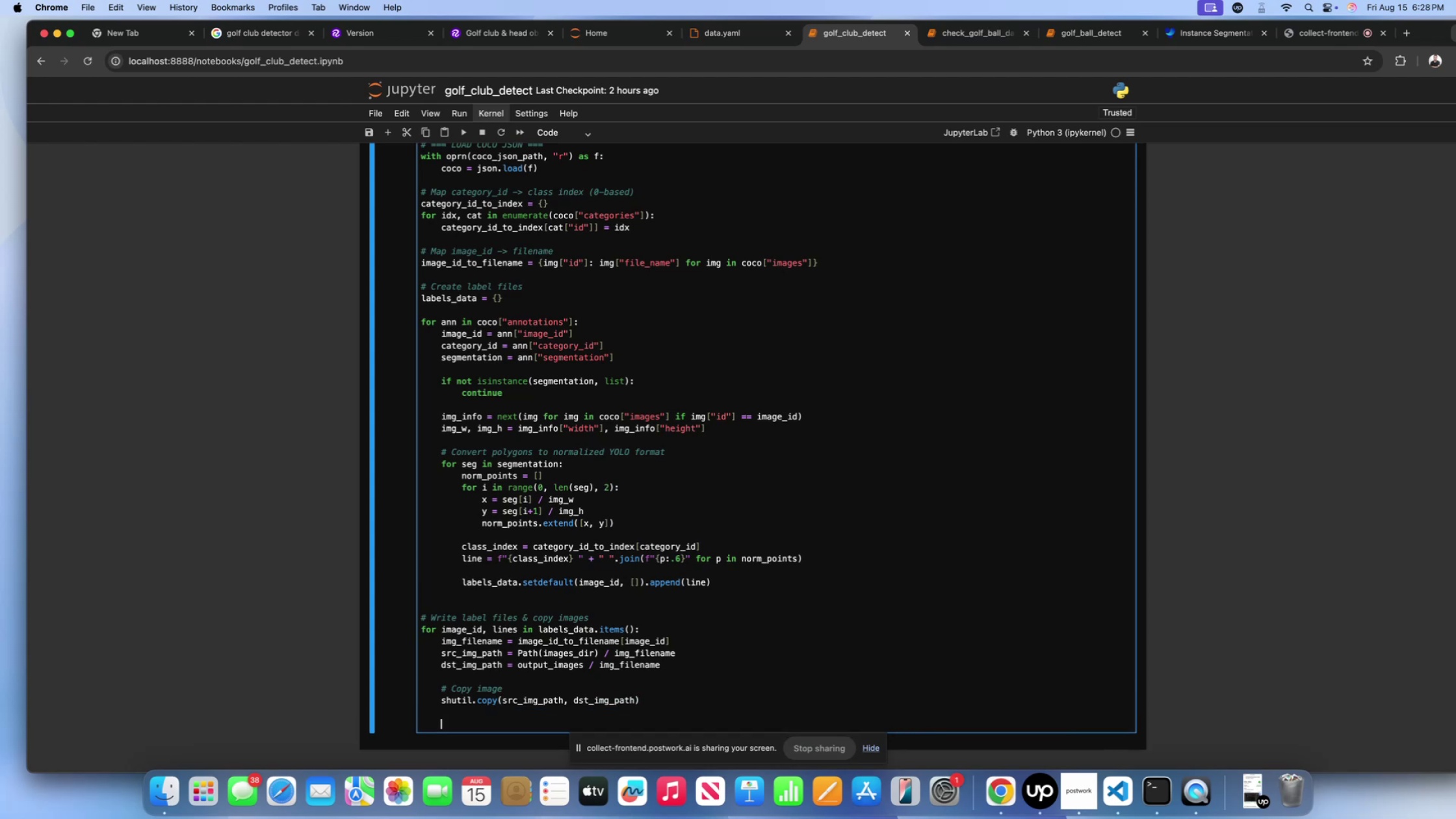 
type(# Save .txt labe;)
key(Backspace)
type(l file)
 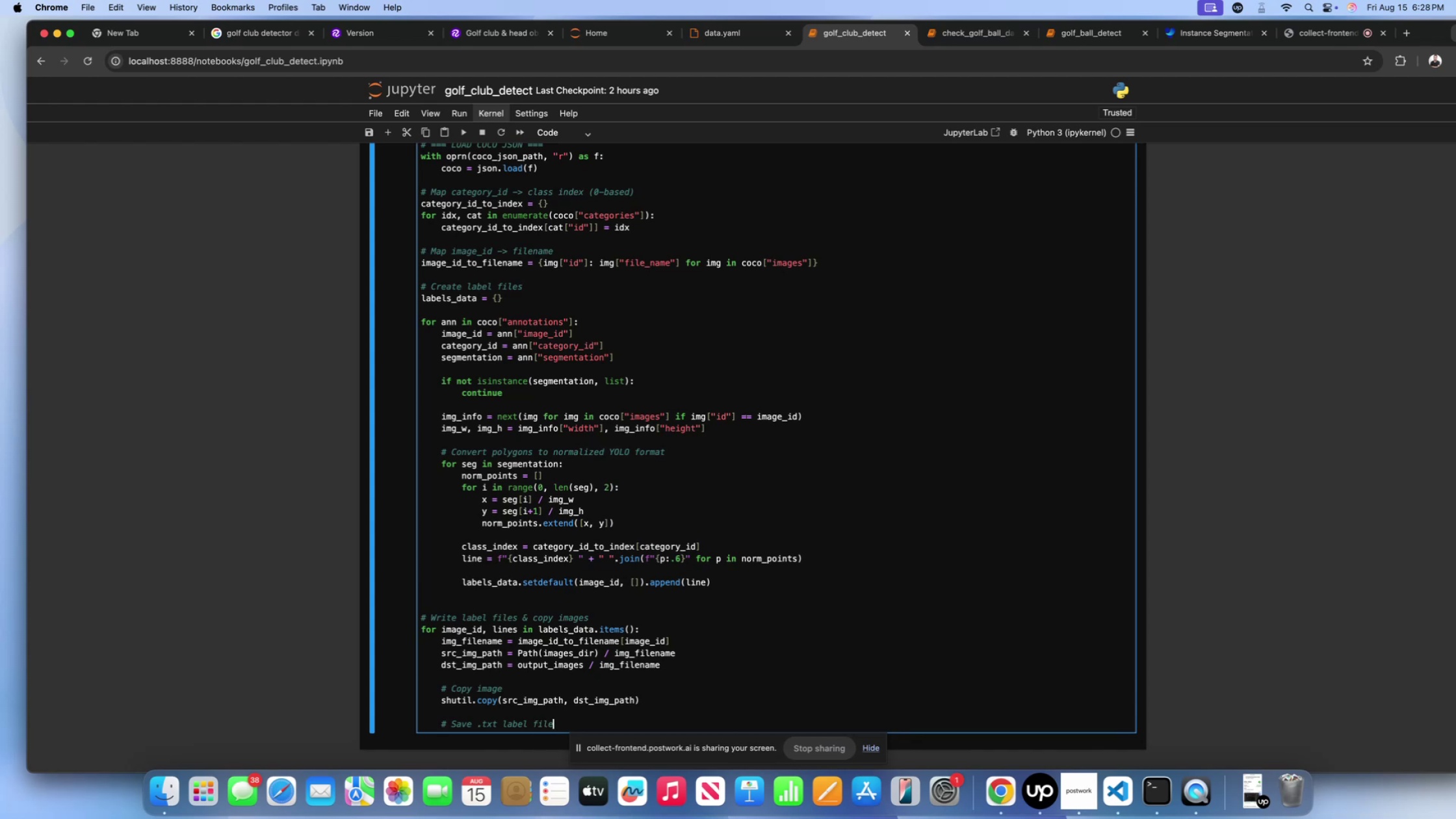 
key(Enter)
 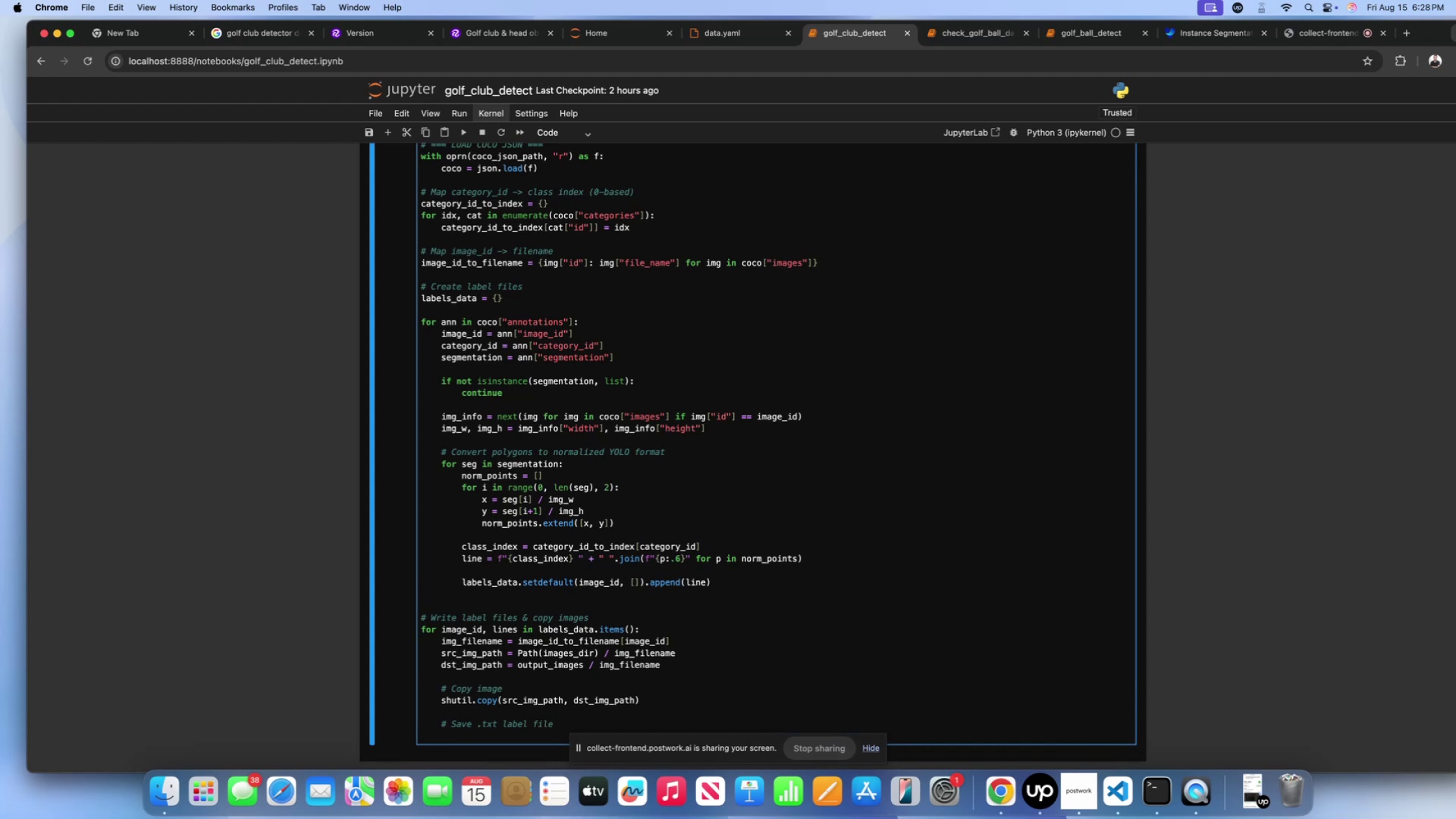 
type(label_filename = Path())
 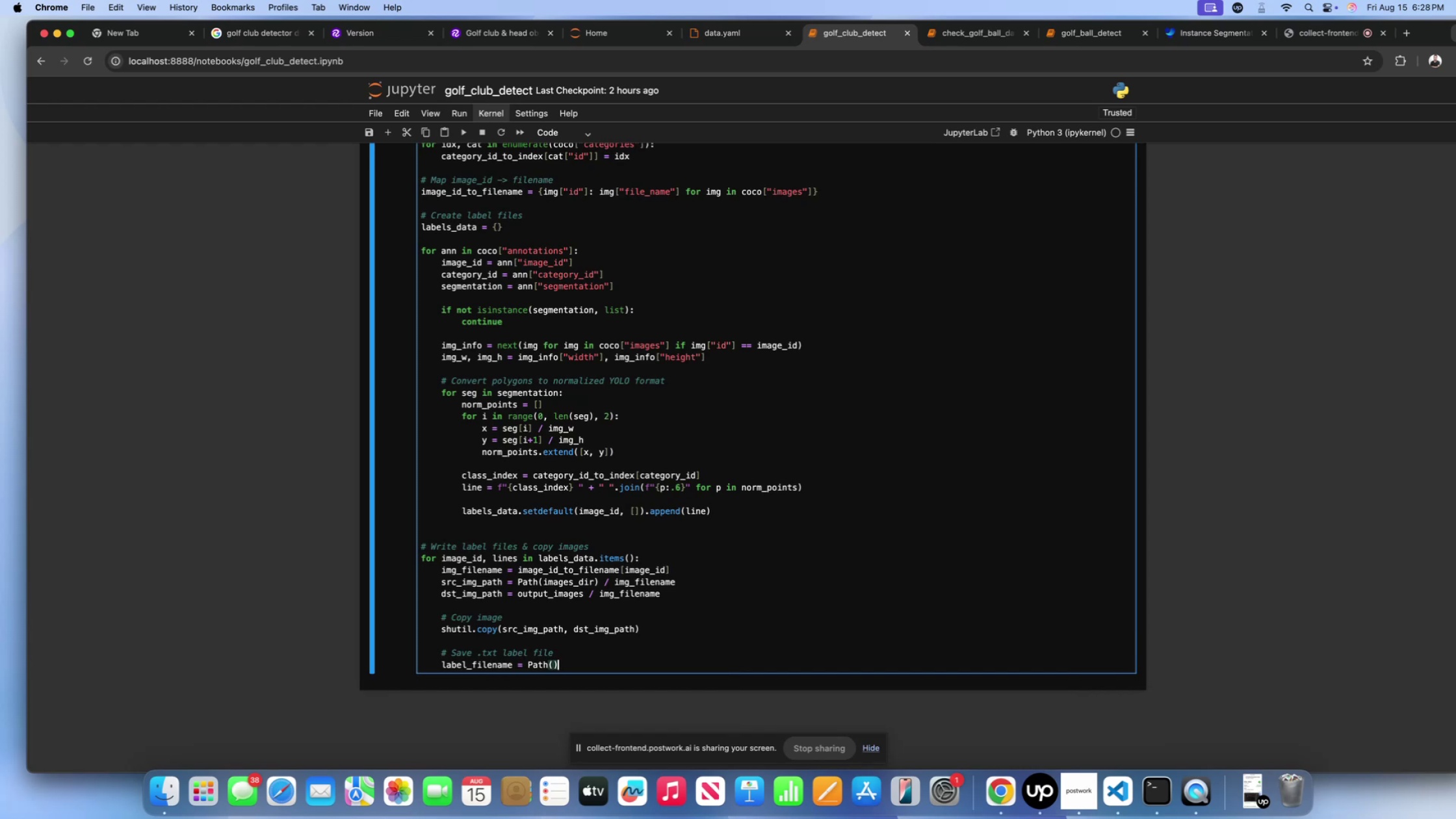 
scroll: coordinate [765, 578], scroll_direction: down, amount: 12.0
 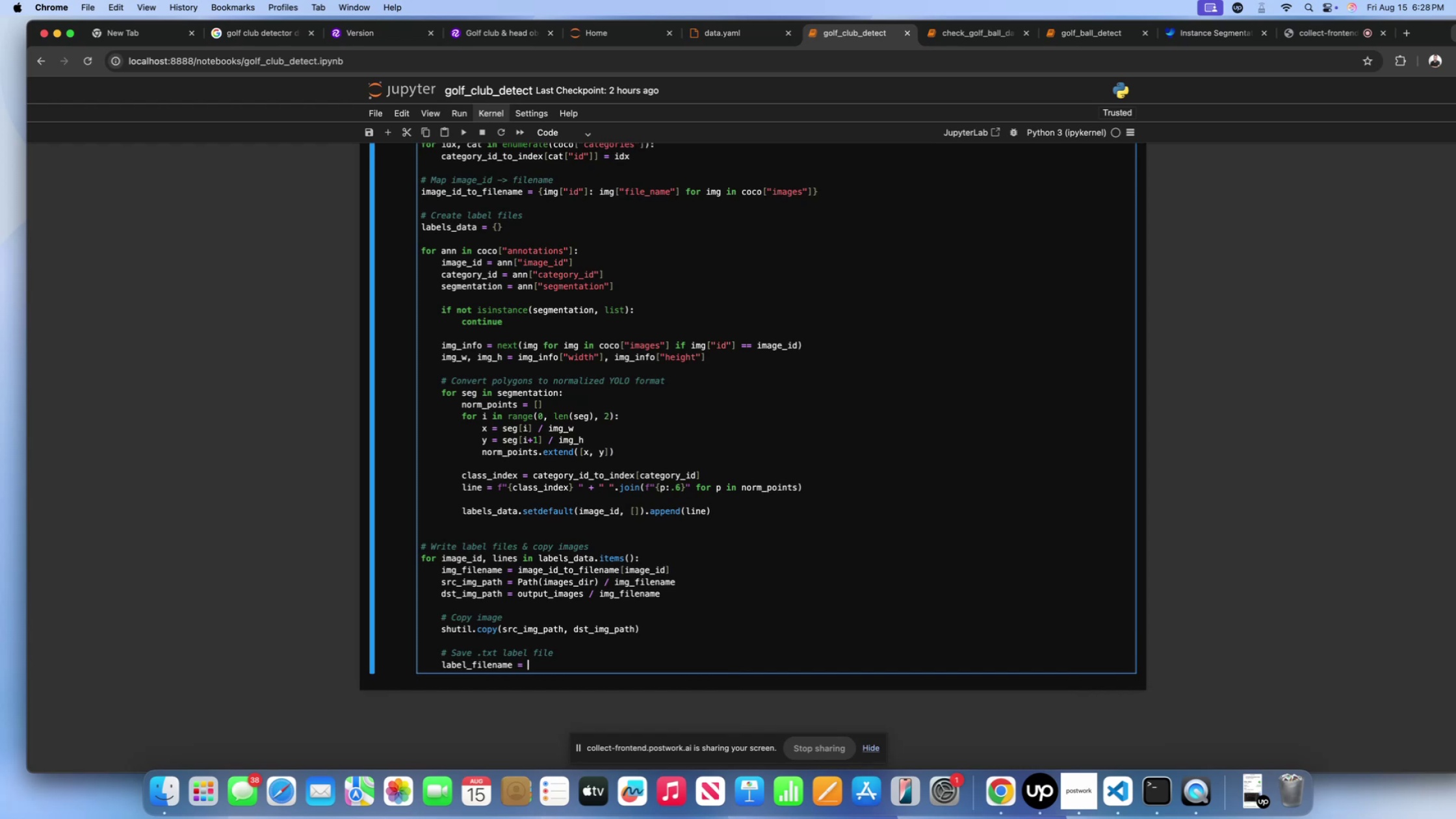 
key(ArrowLeft)
 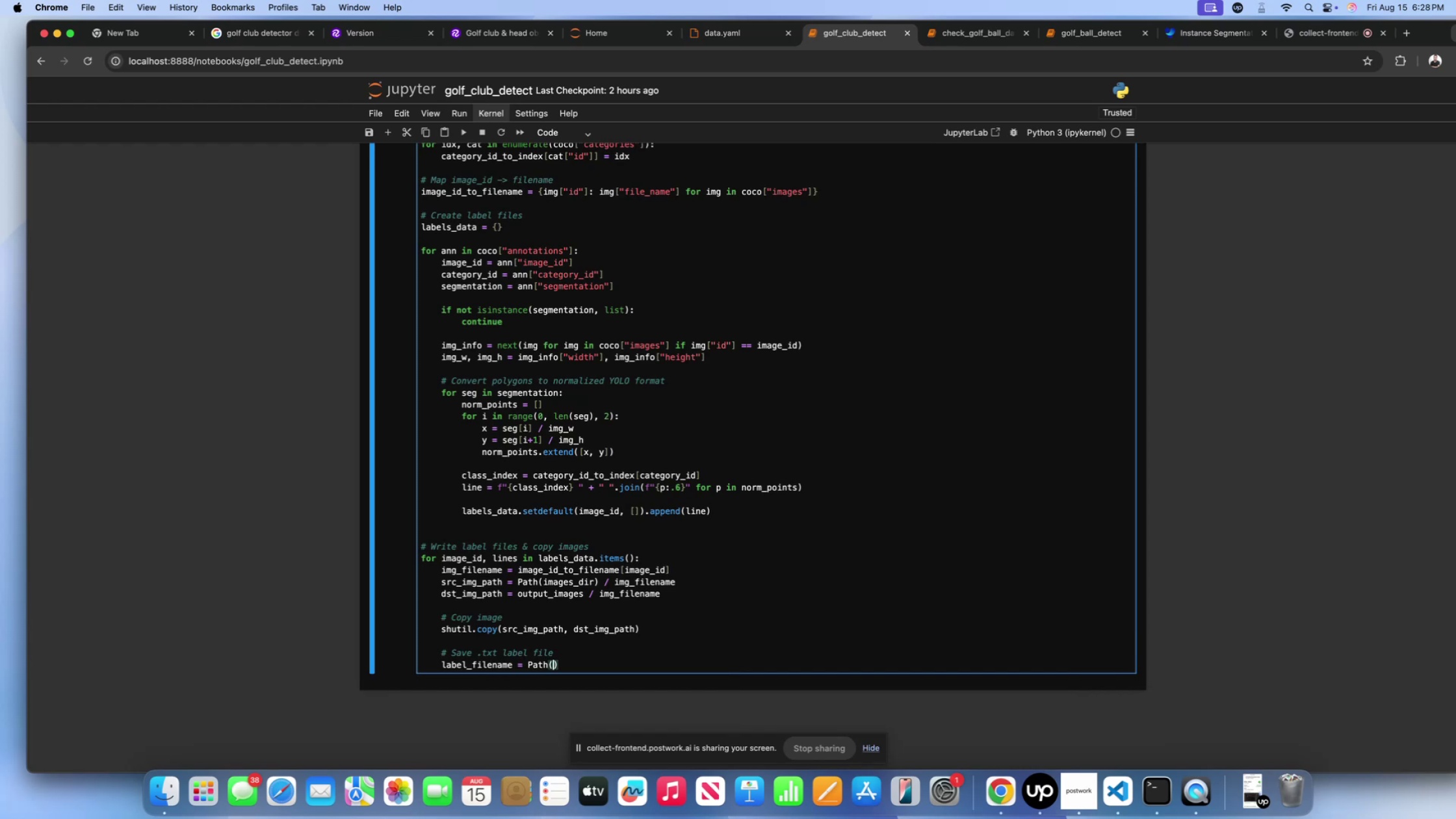 
type(img_filename)
 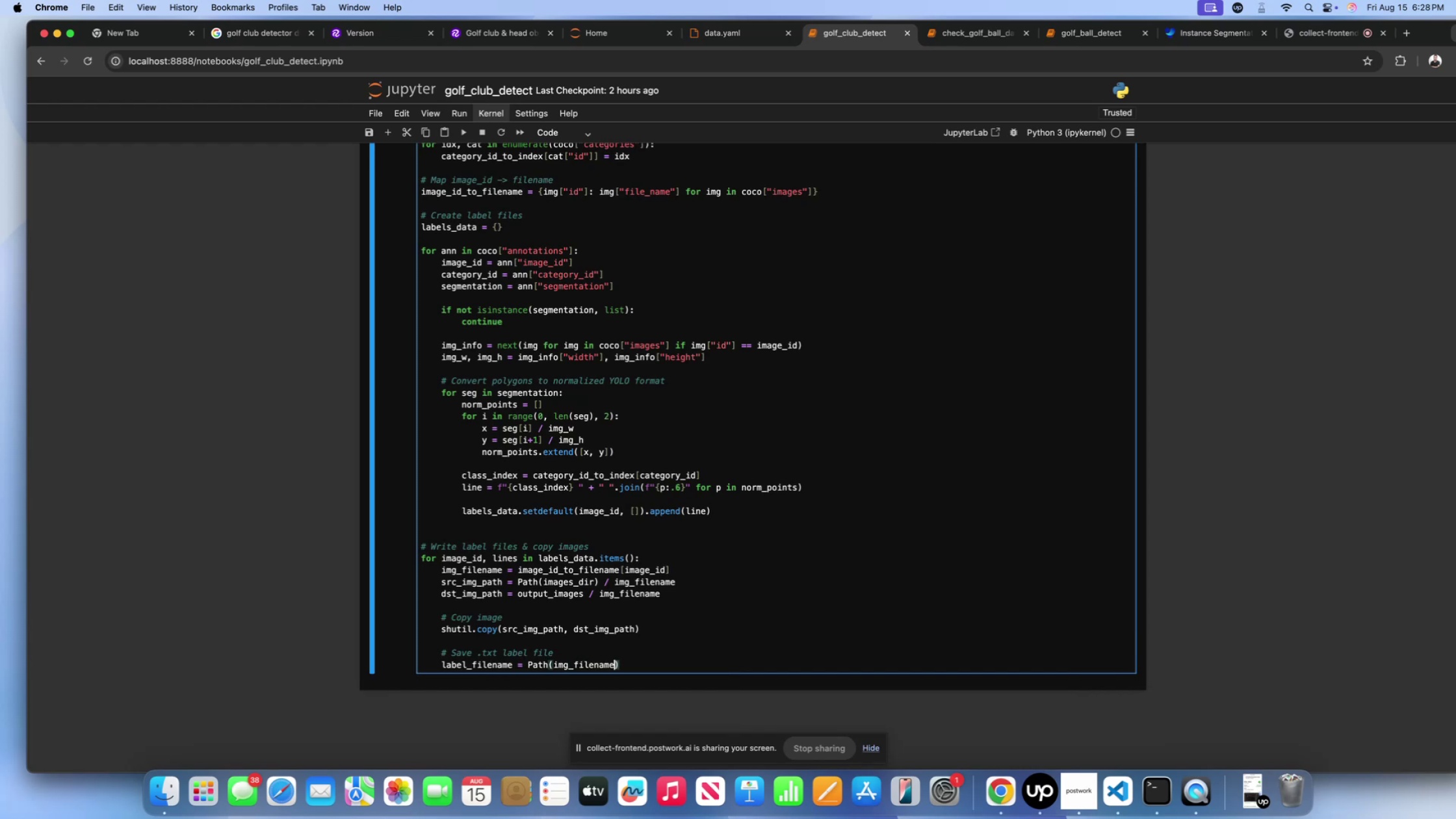 
key(ArrowRight)
 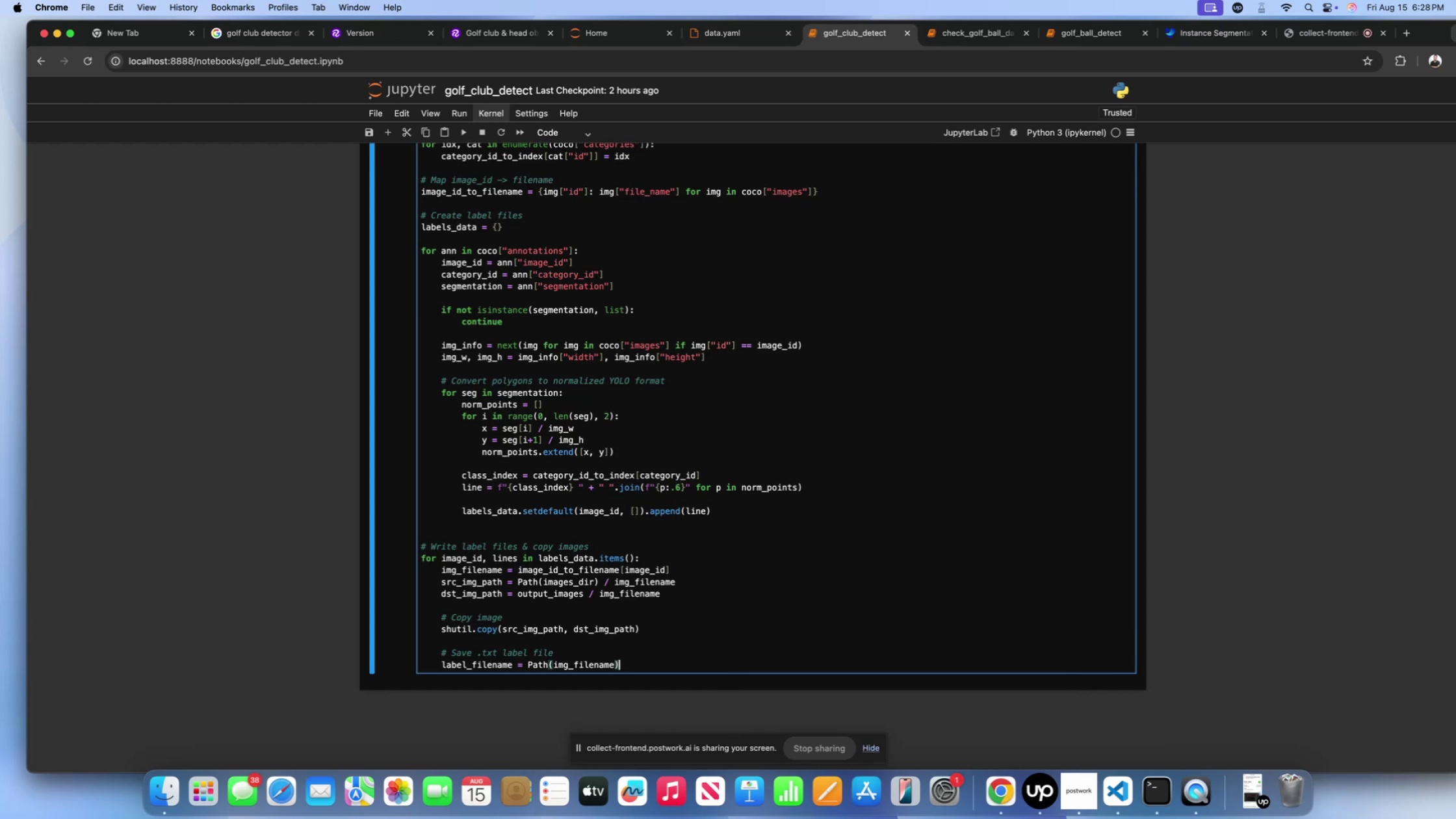 
type(.stem =)
key(Backspace)
type(+ "")
 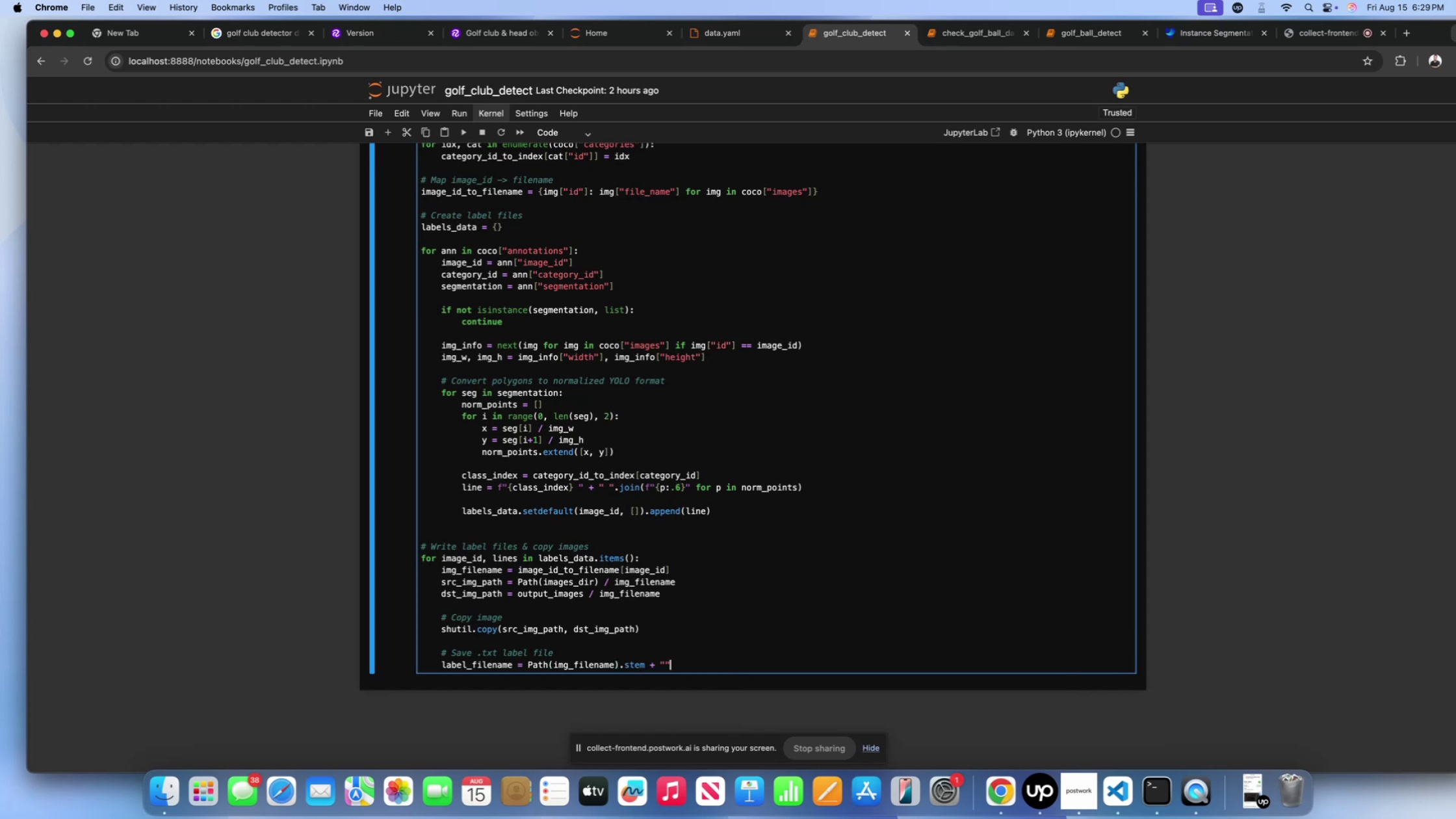 
key(ArrowLeft)
 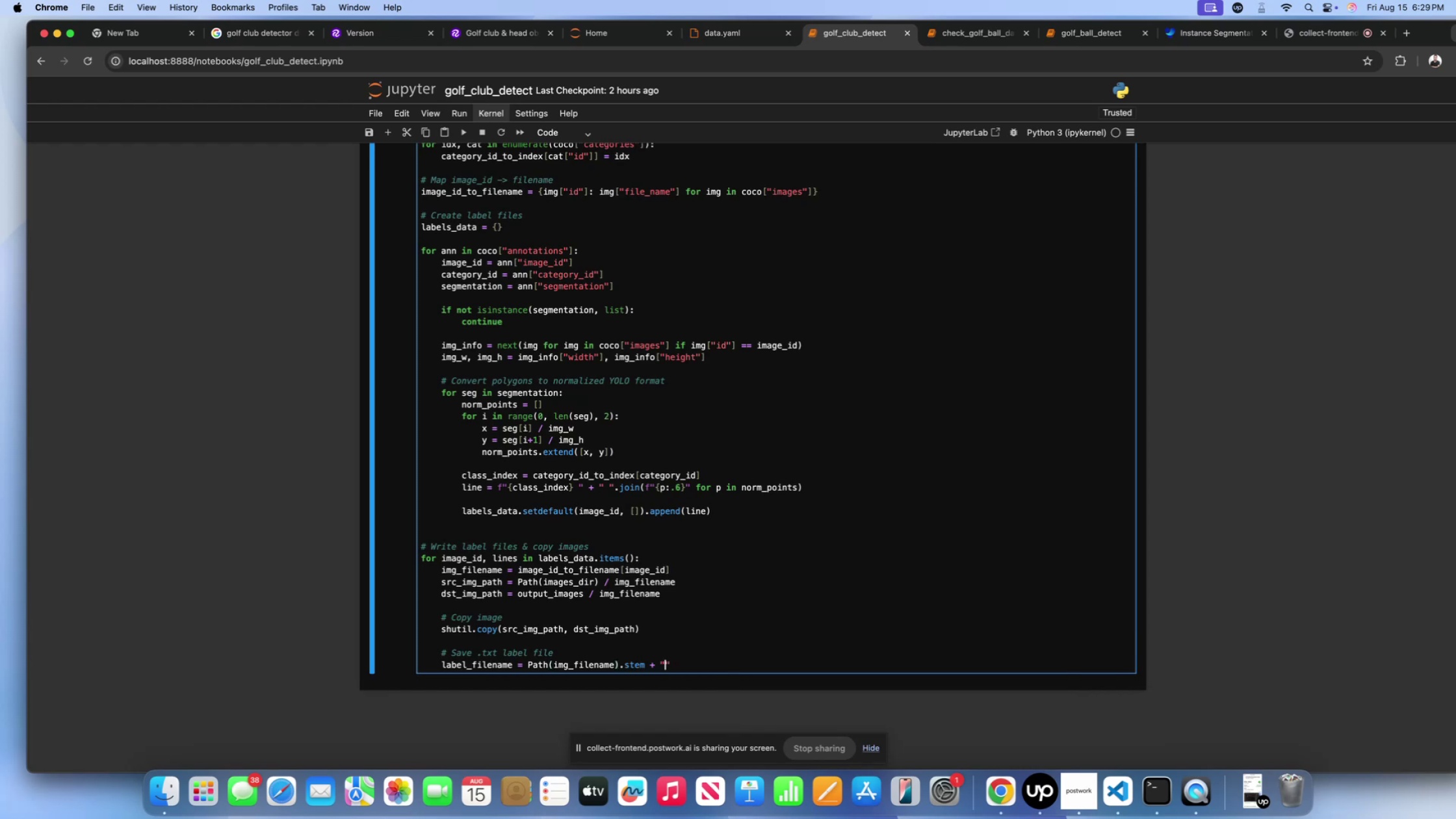 
type(.txt)
 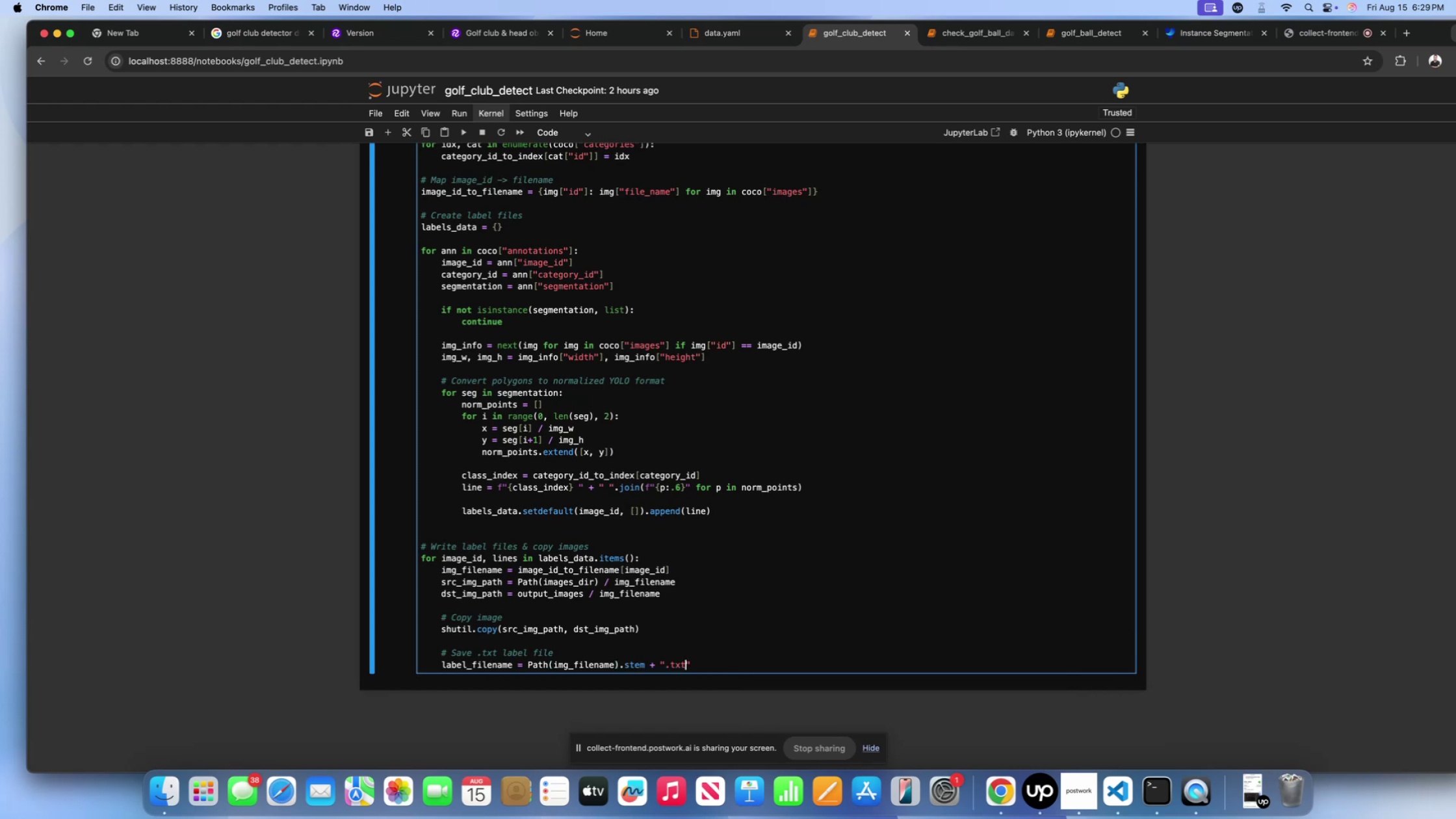 
key(ArrowRight)
 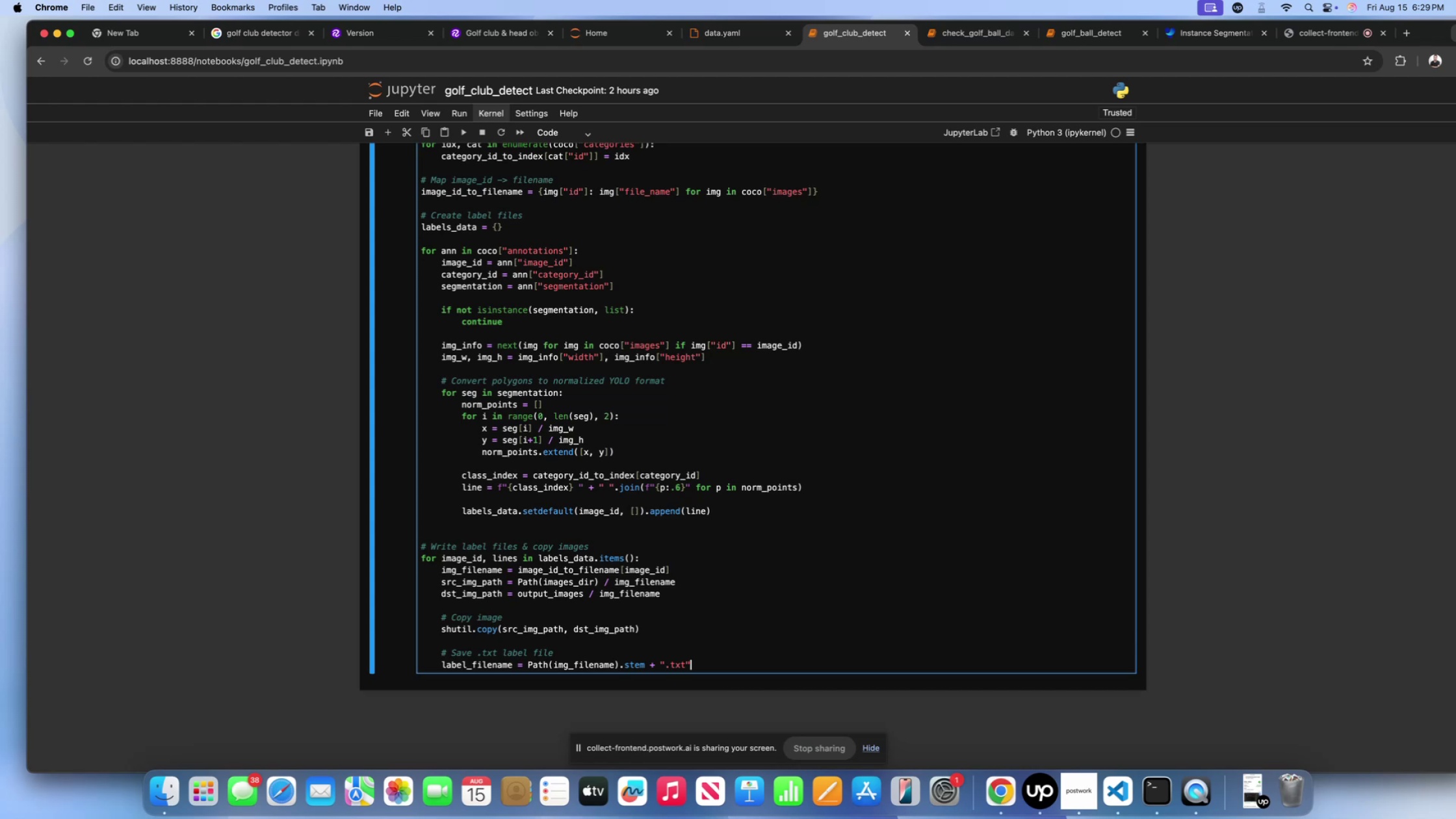 
key(Enter)
 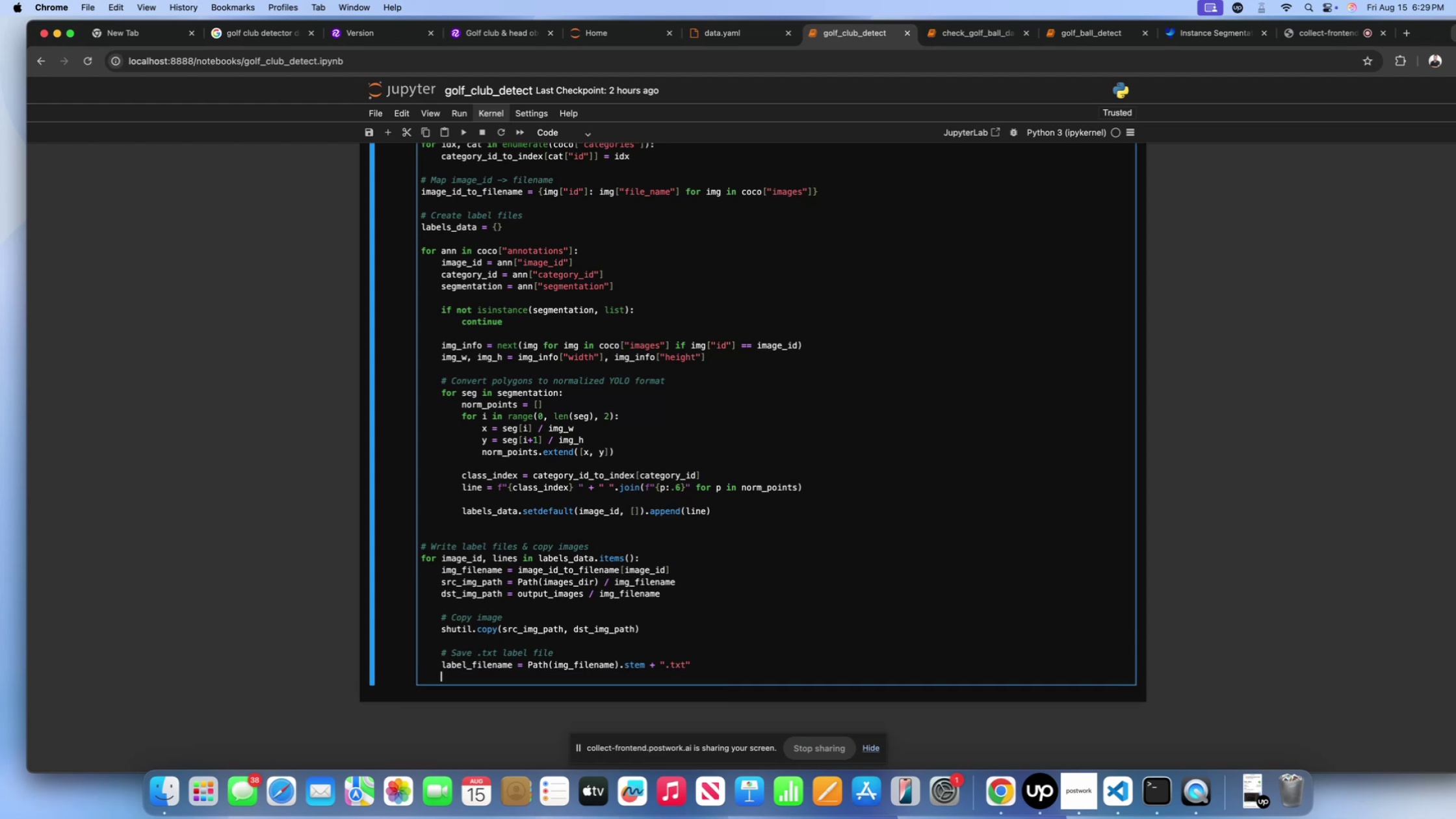 
type(with open )
key(Backspace)
type(() as f:)
 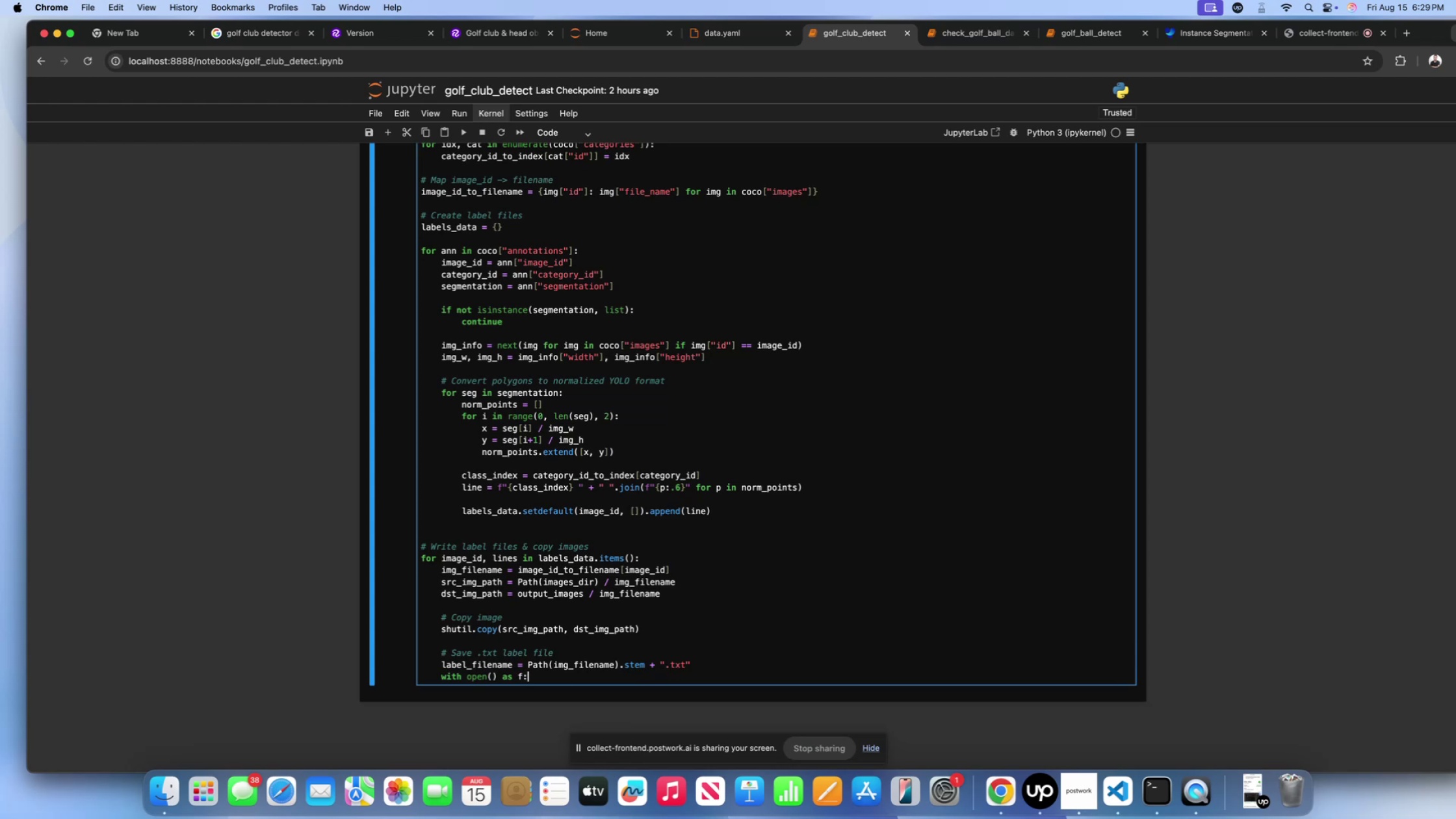 
key(ArrowLeft)
 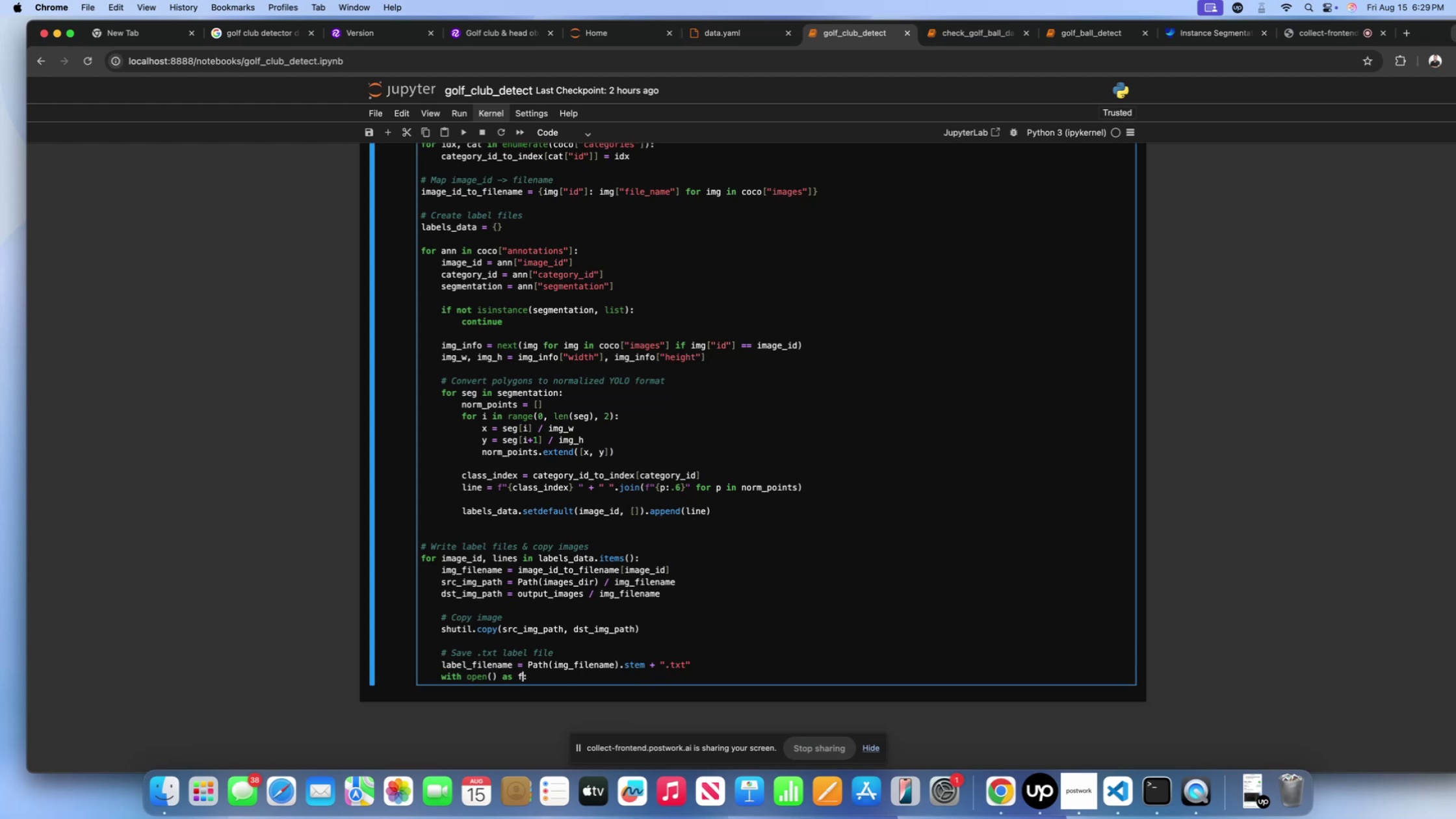 
key(ArrowLeft)
 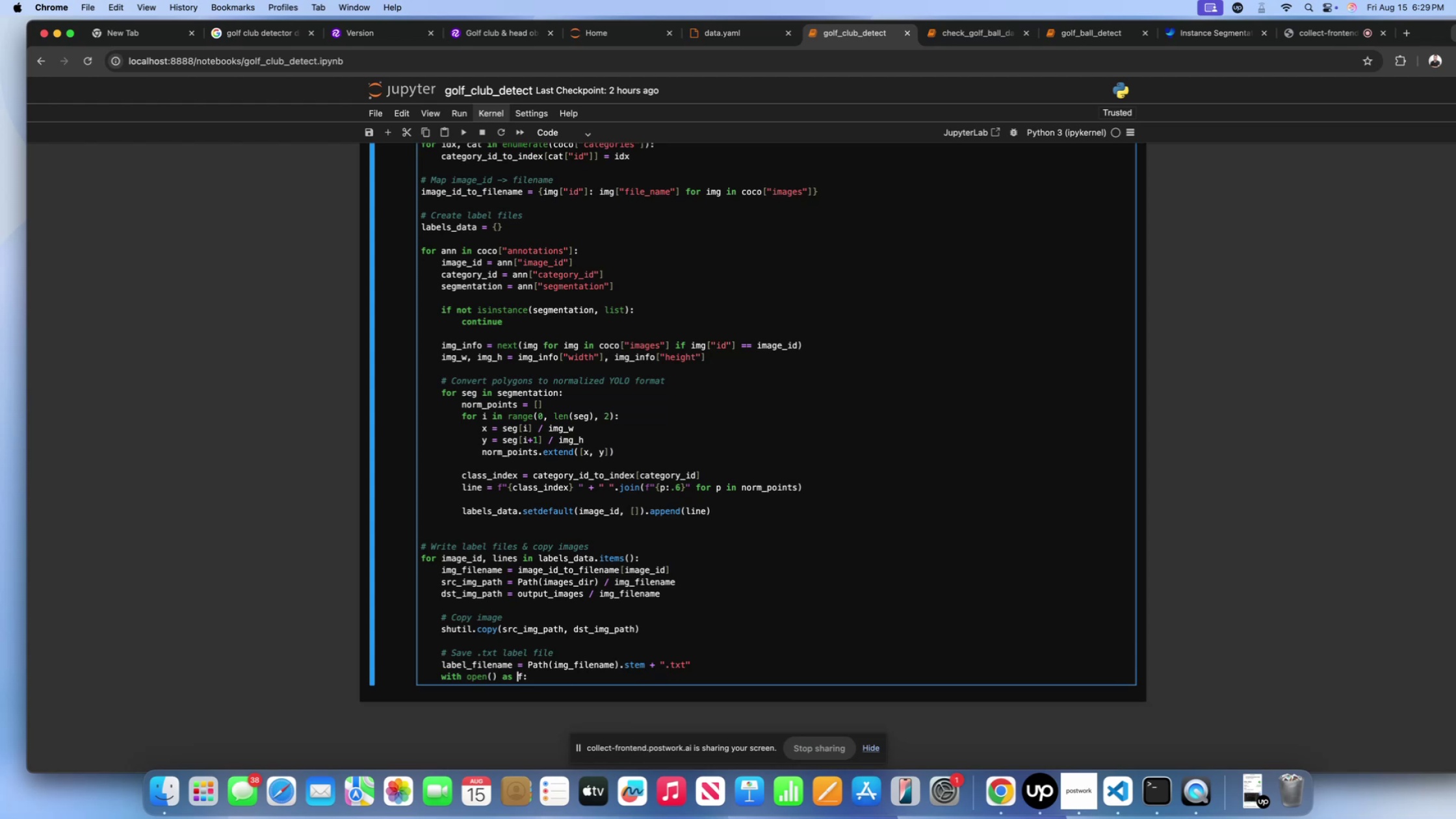 
key(ArrowLeft)
 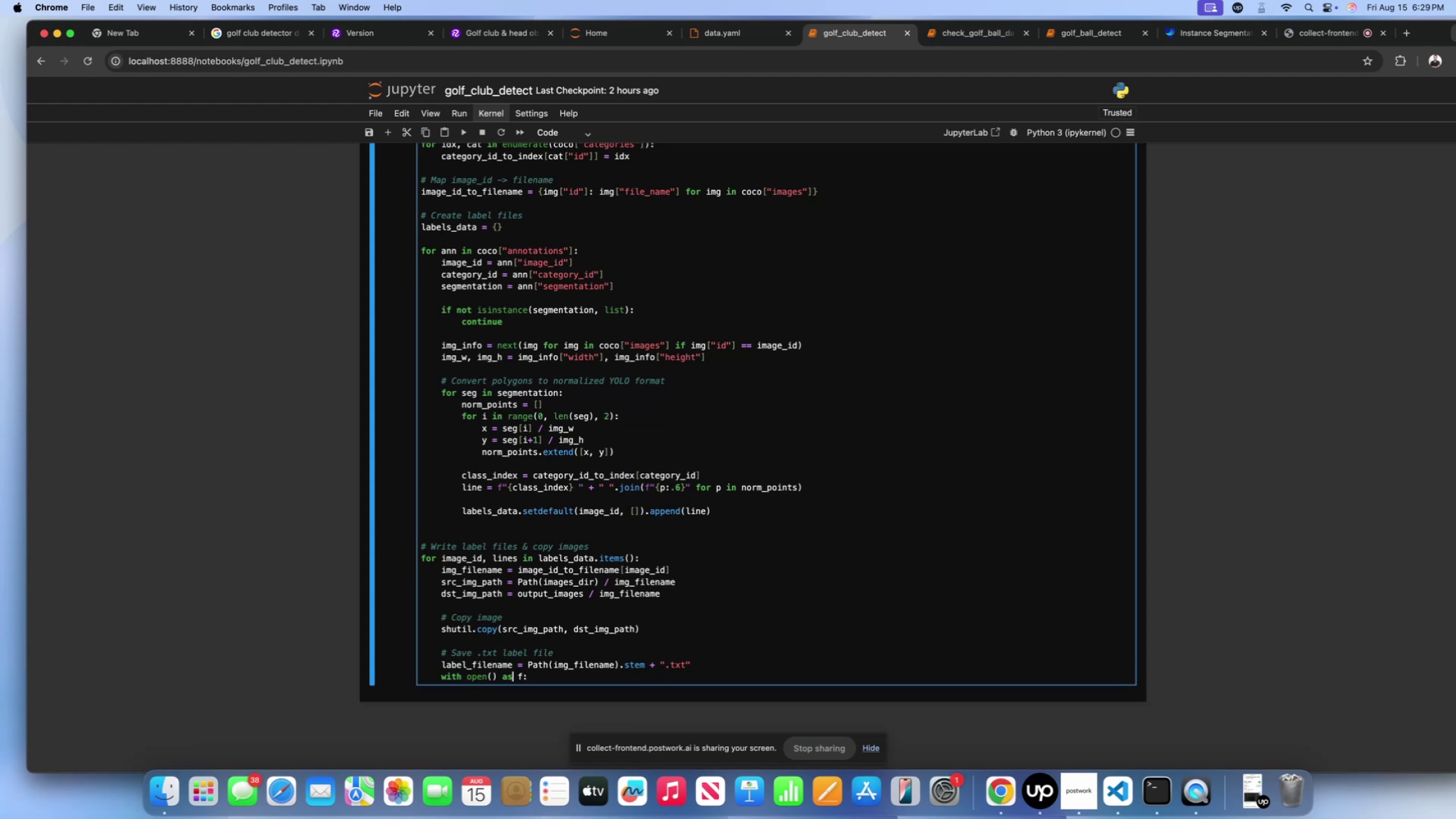 
key(ArrowLeft)
 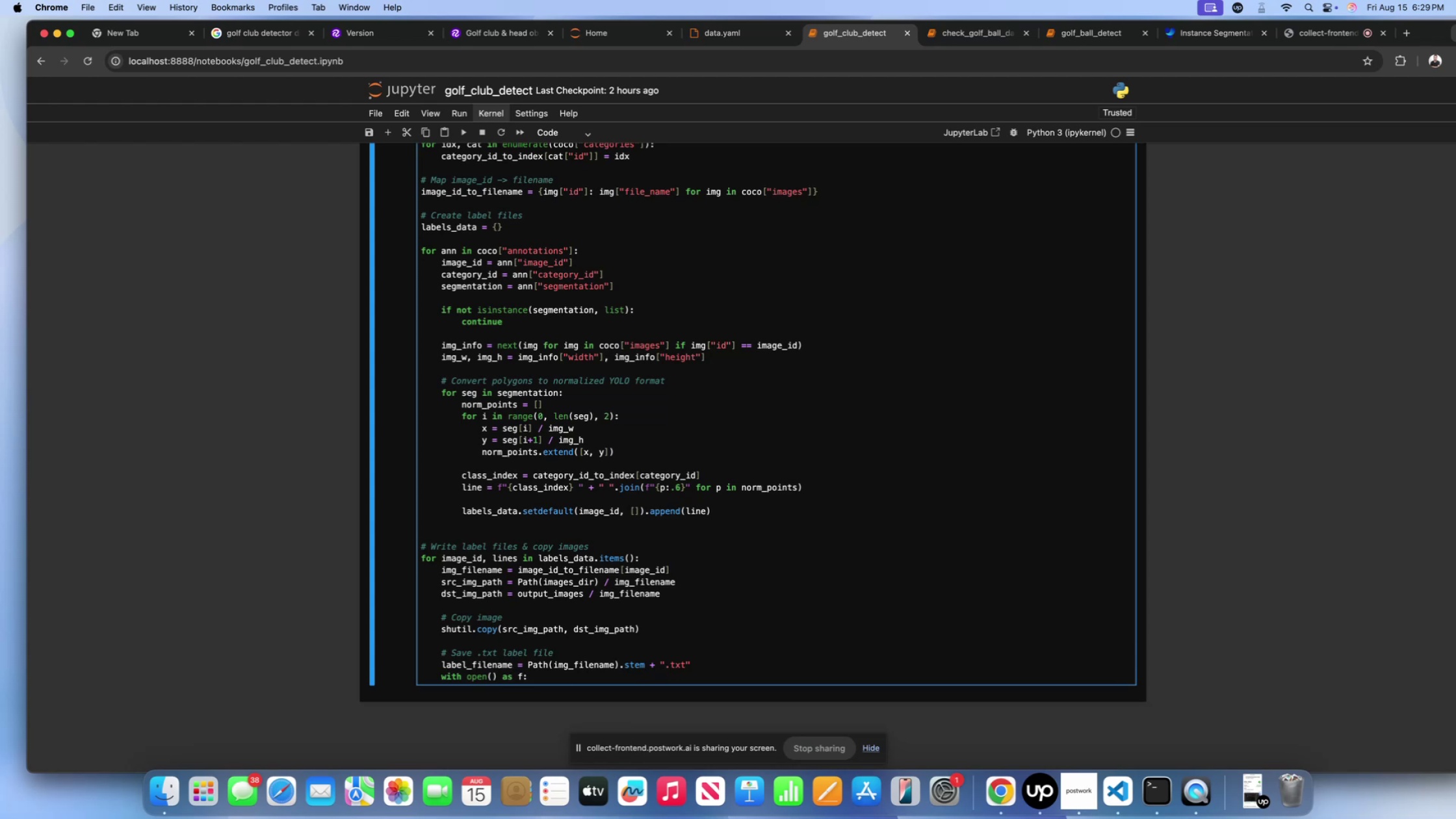 
key(ArrowLeft)
 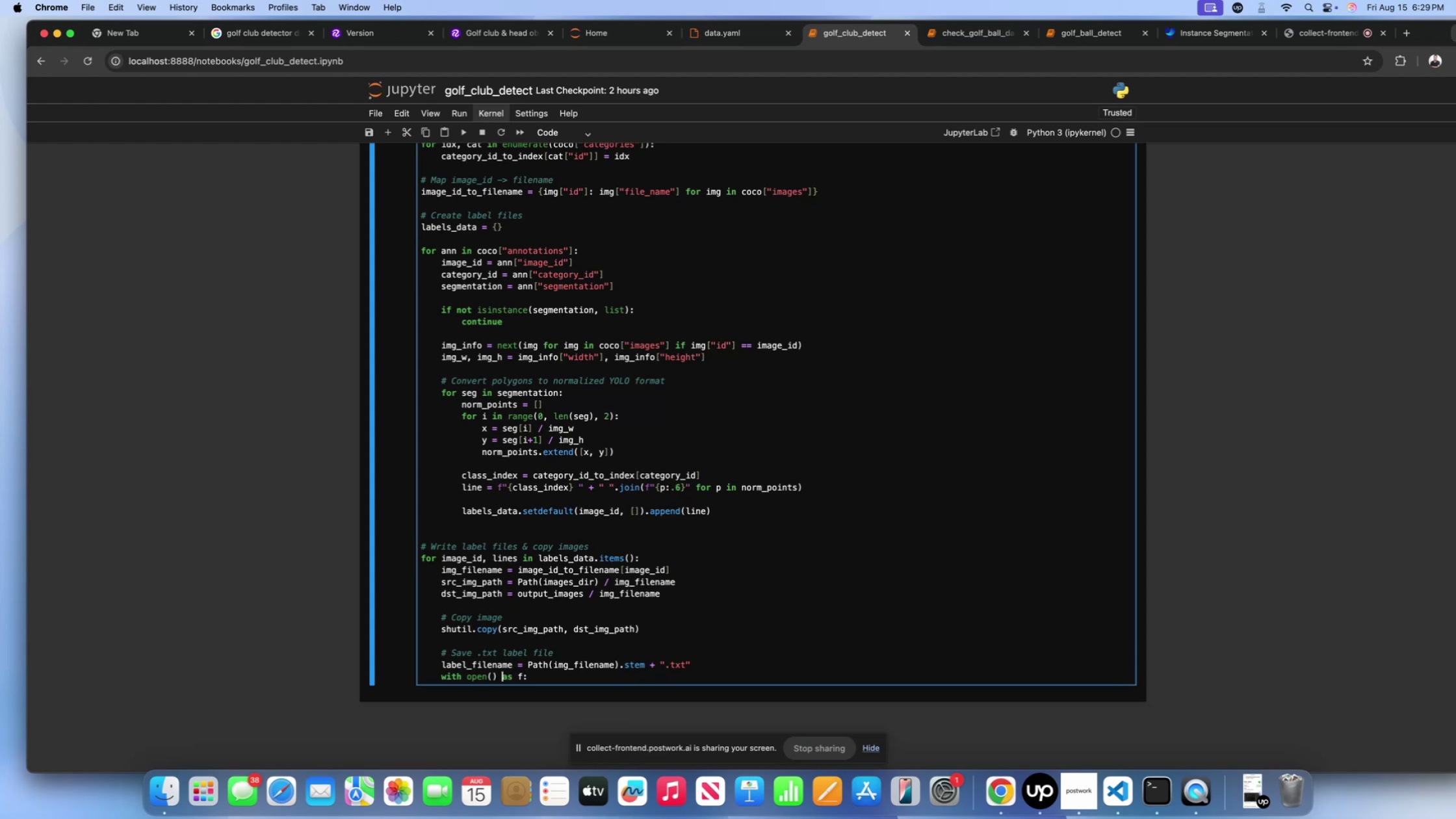 
key(ArrowLeft)
 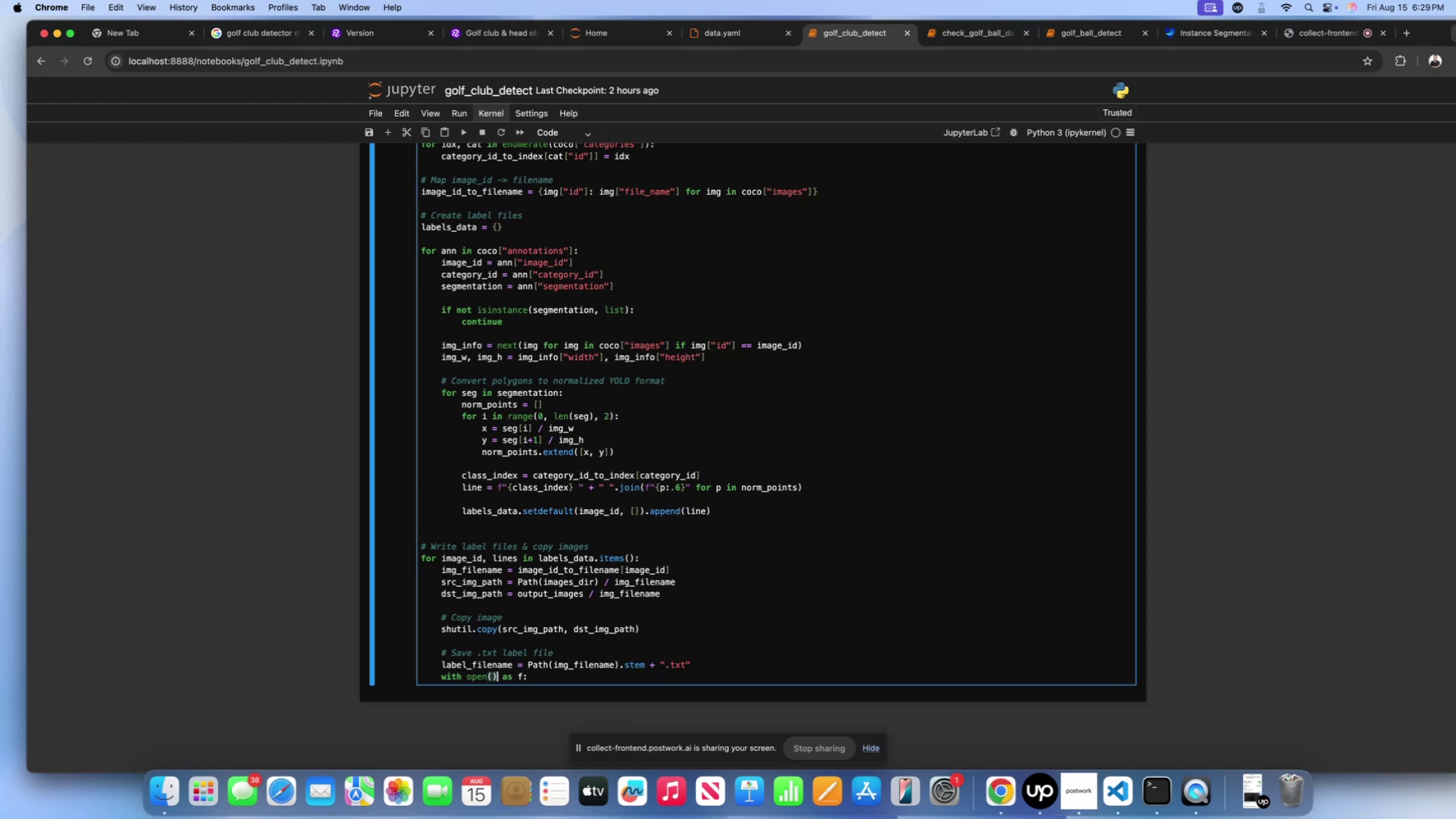 
key(ArrowLeft)
 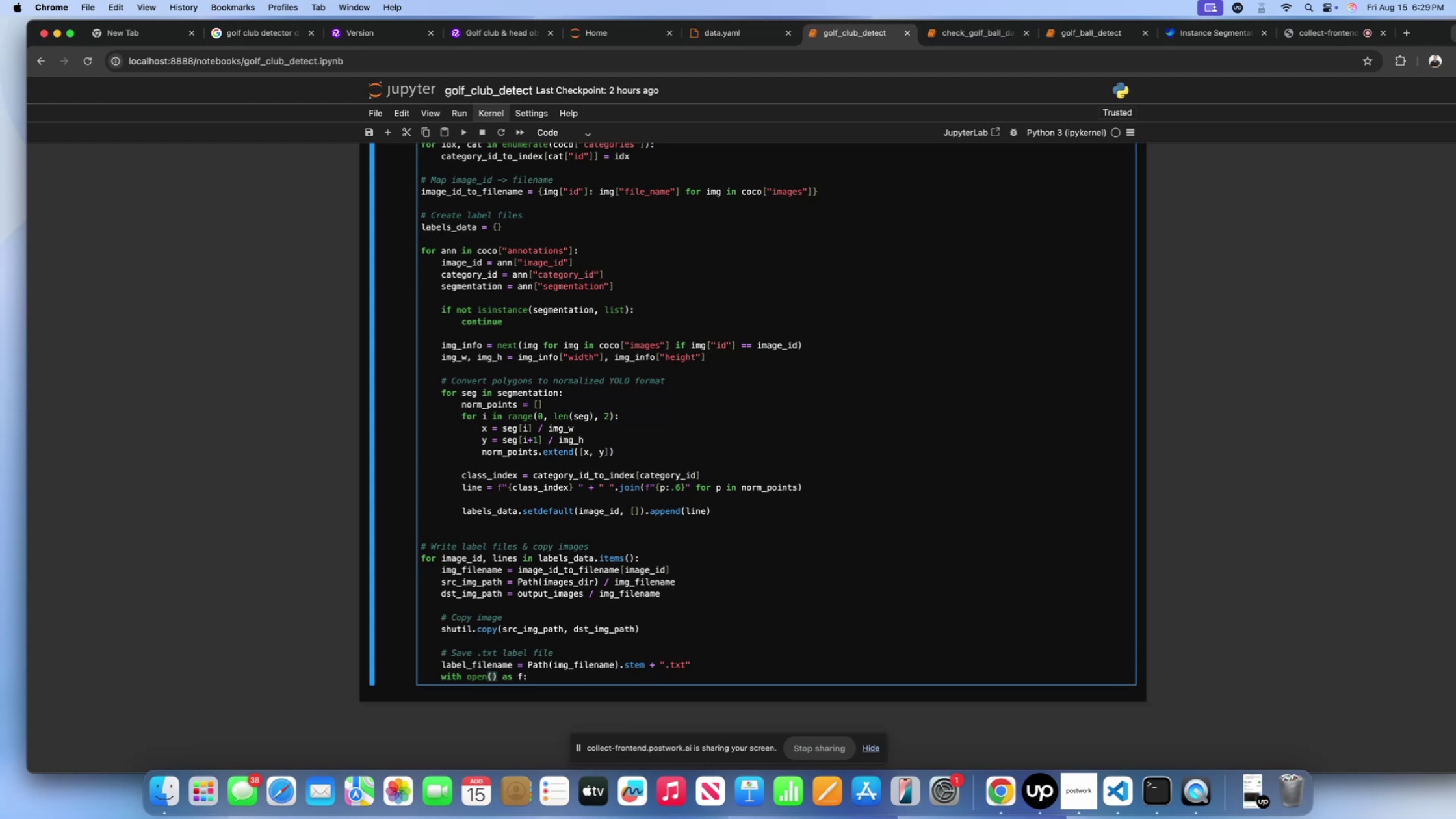 
type(output_labels)
 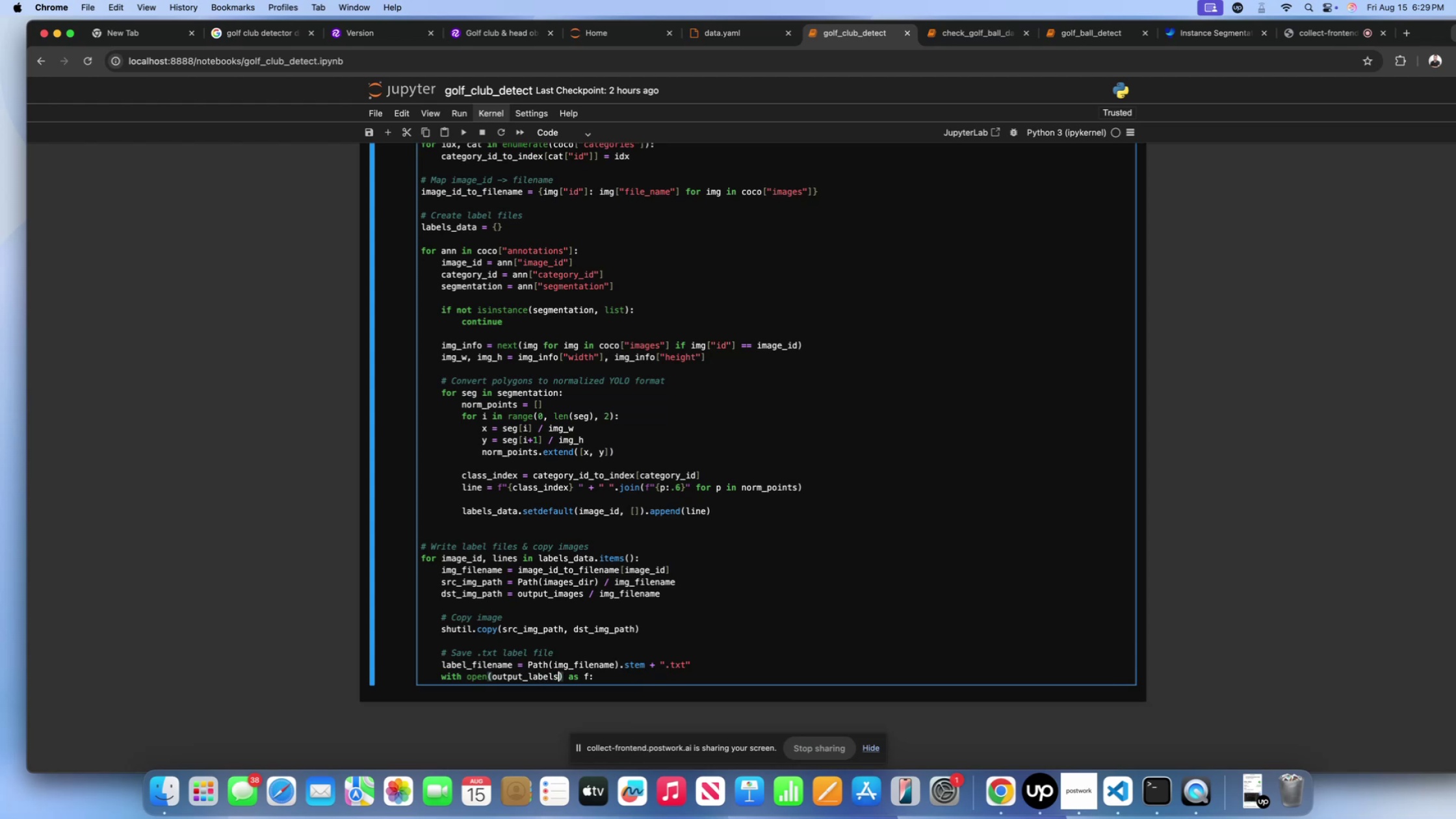 
type( / label_filename, :)
key(Backspace)
type("")
 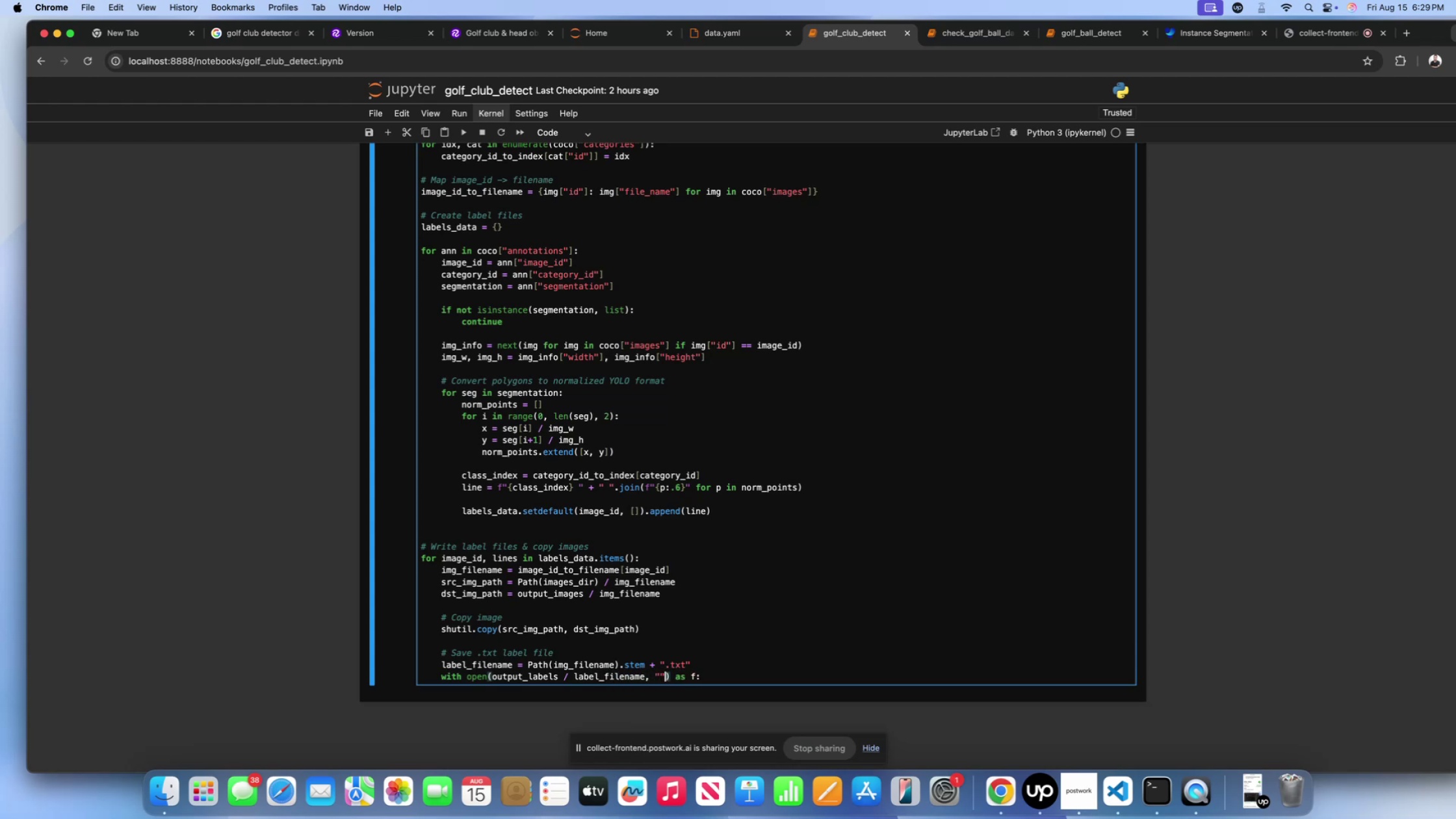 
 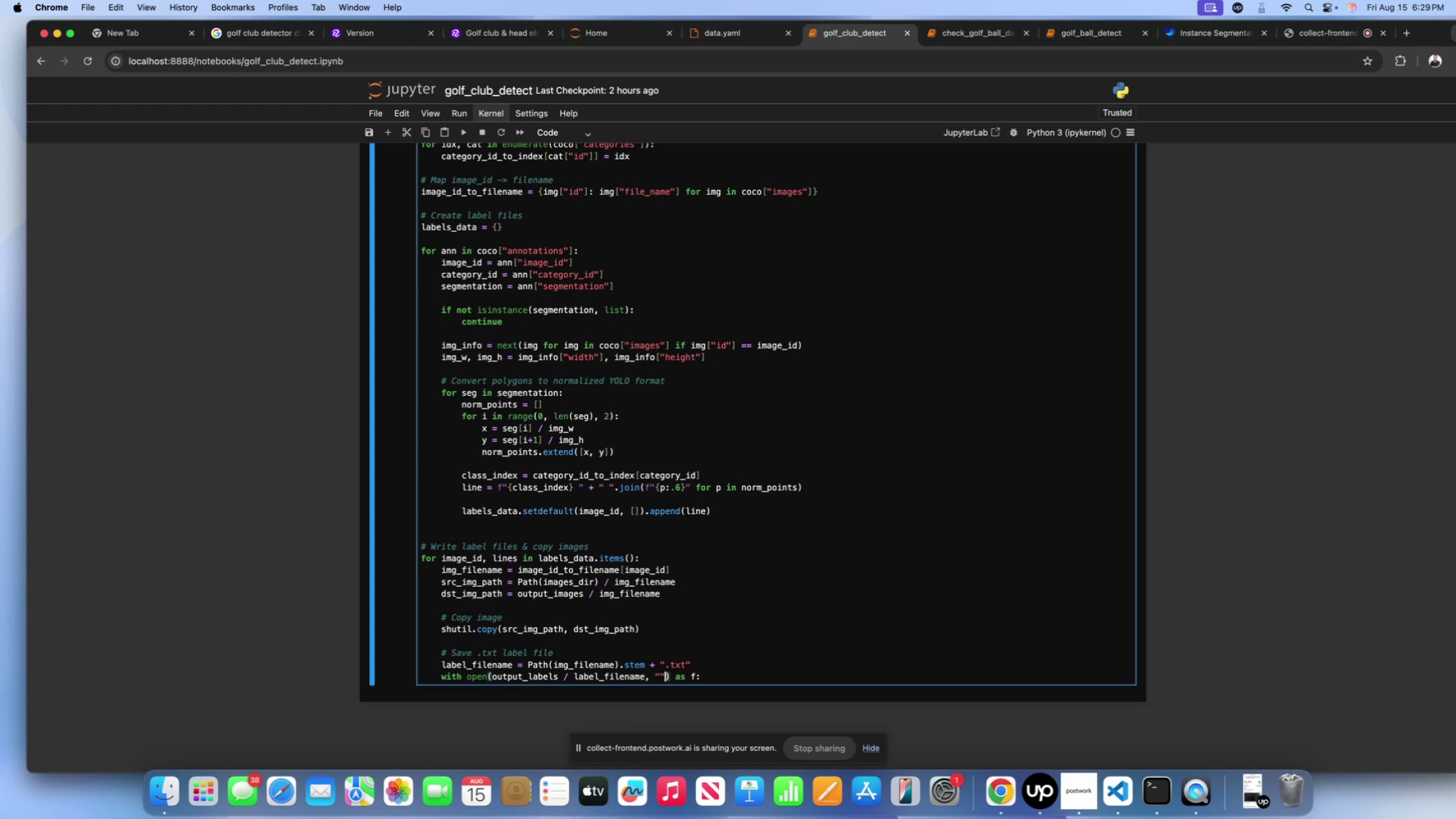 
key(ArrowLeft)
 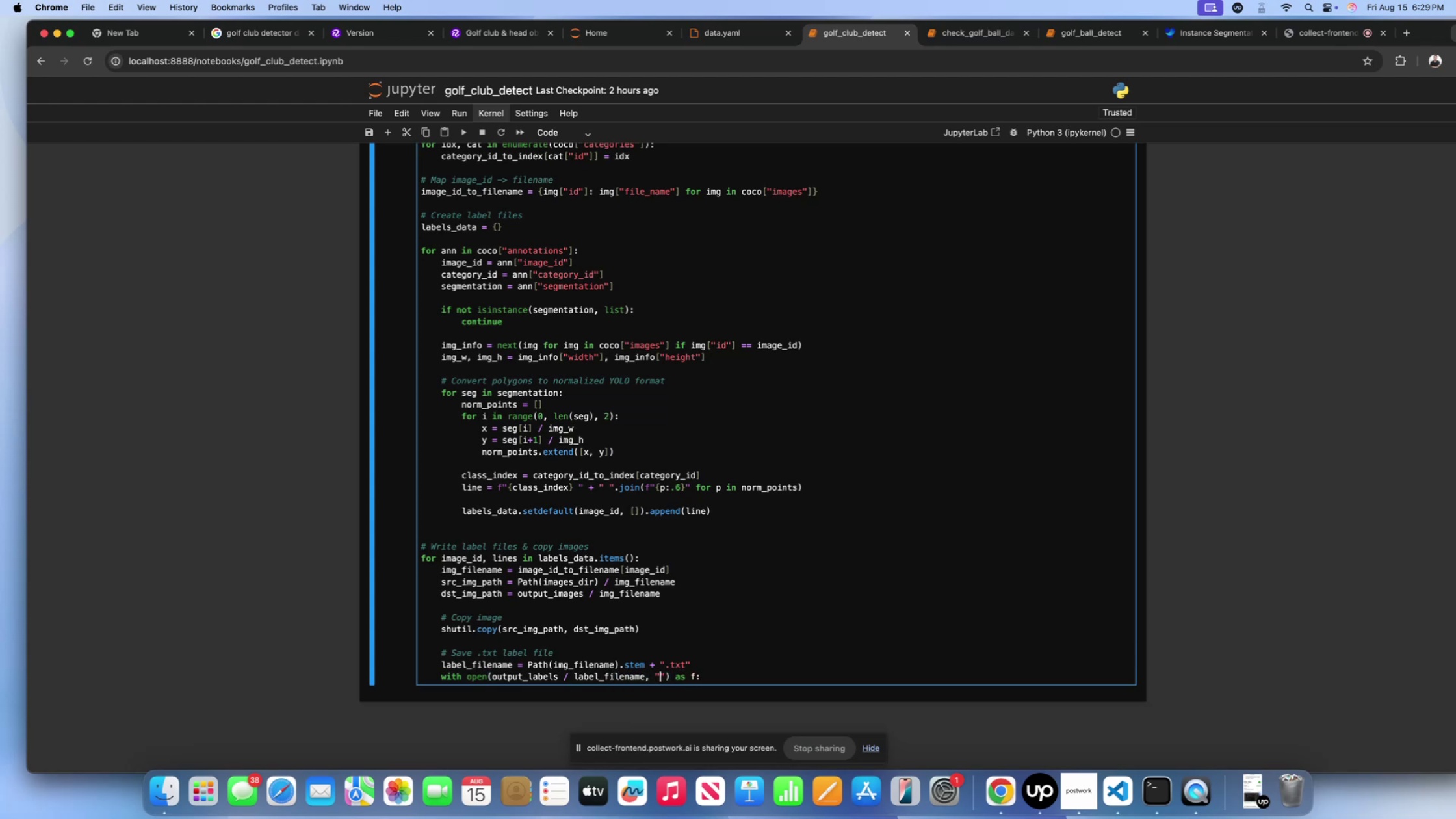 
key(W)
 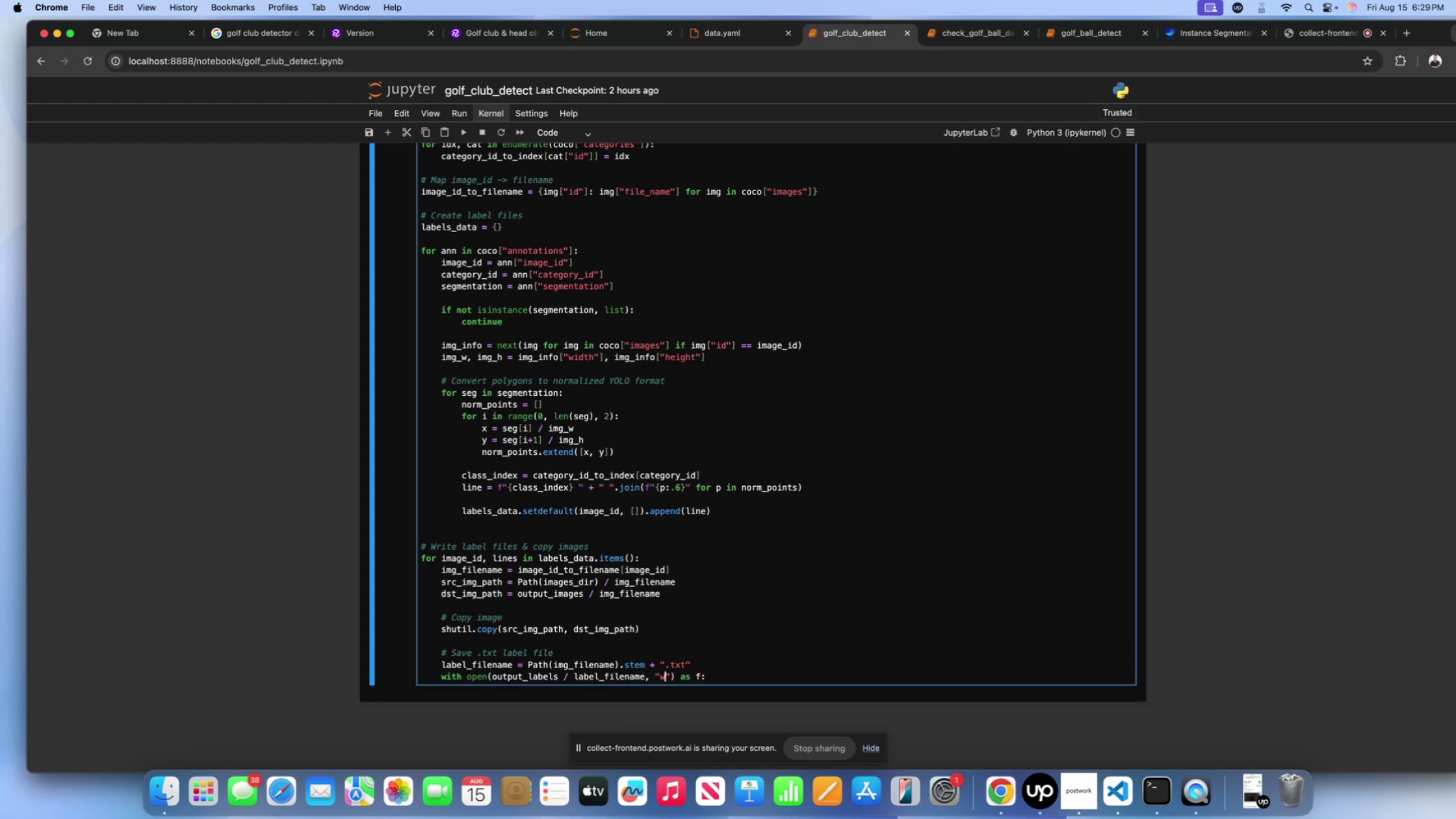 
key(ArrowRight)
 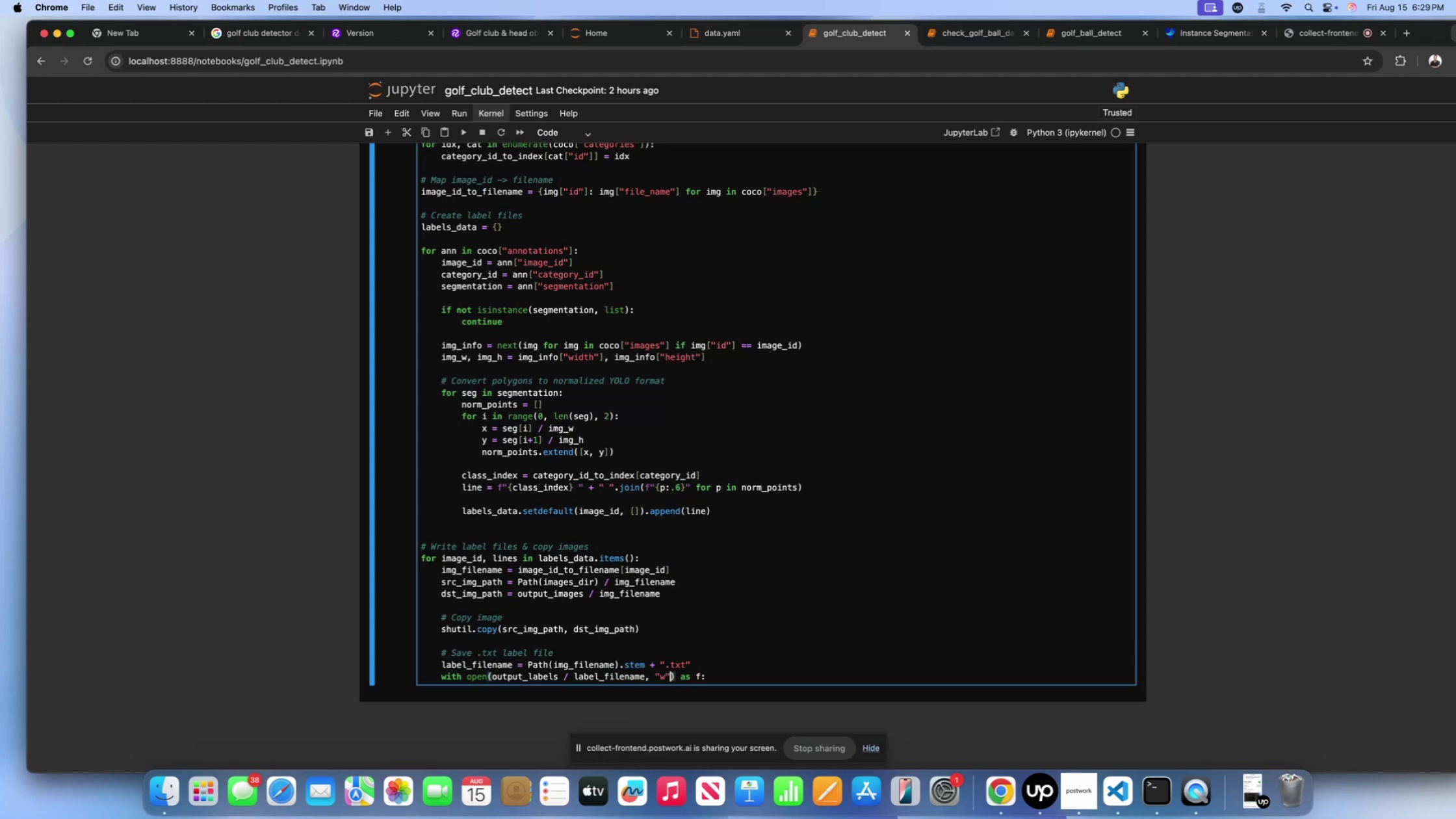 
key(ArrowRight)
 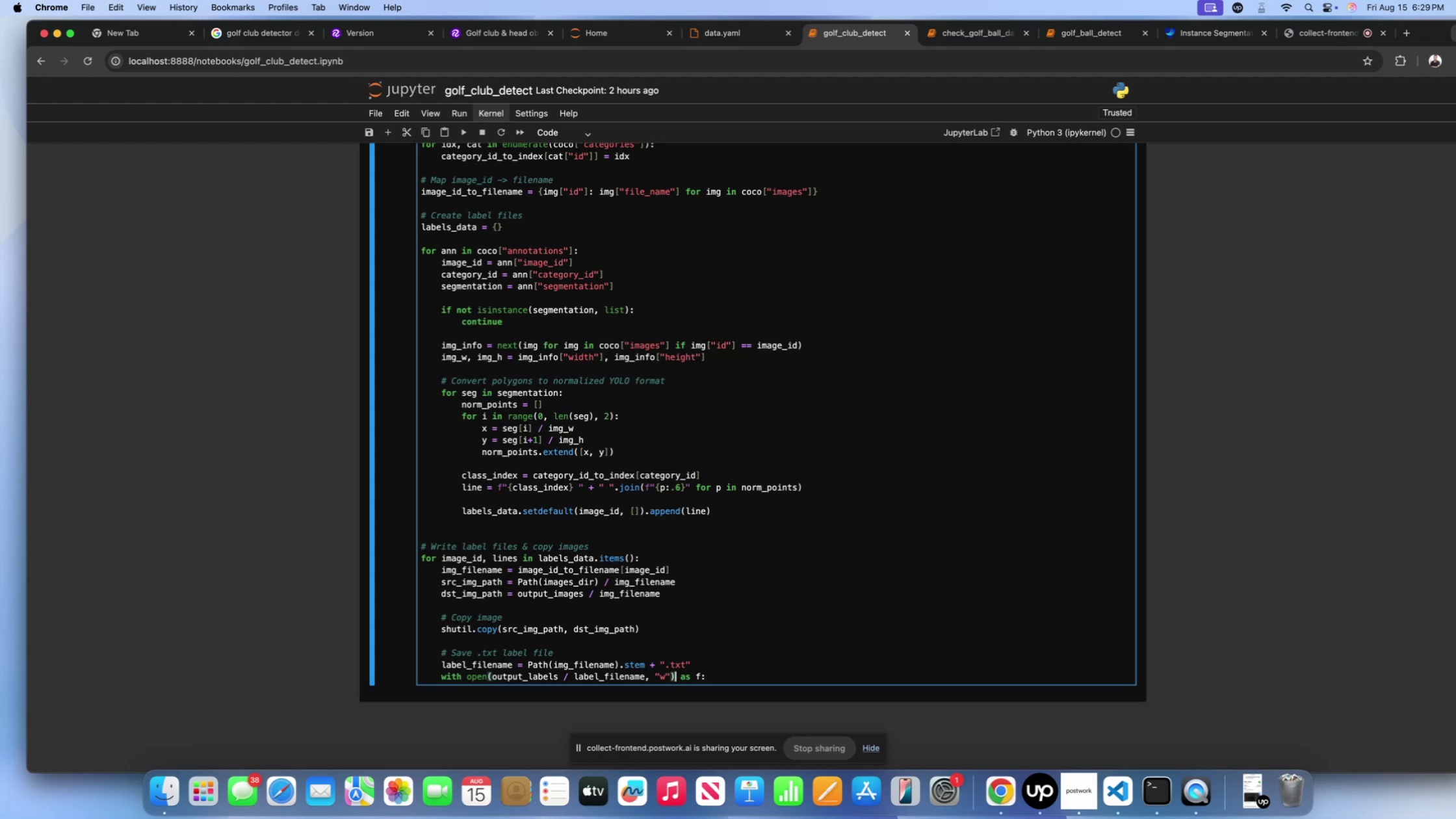 
key(ArrowRight)
 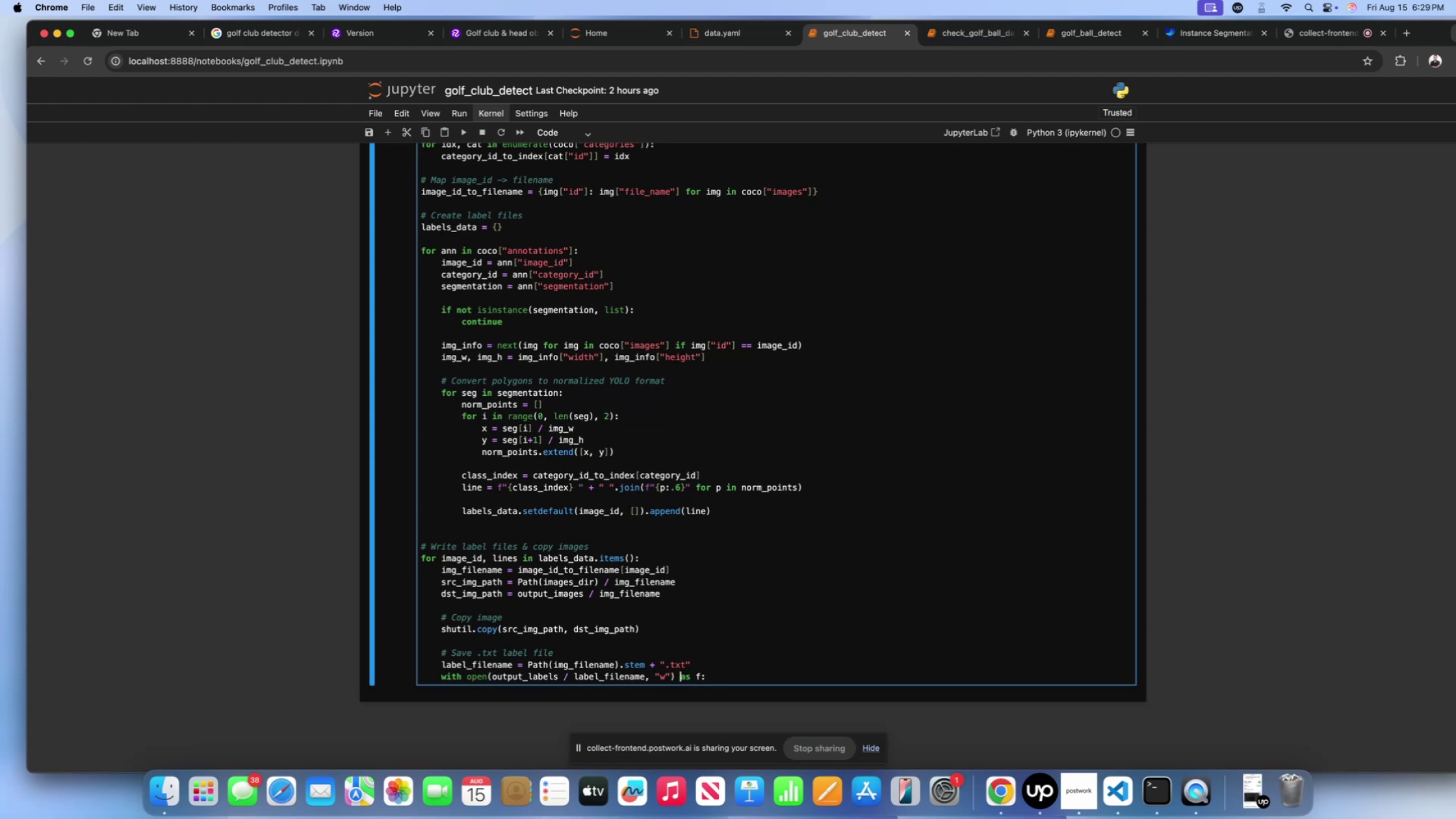 
key(ArrowRight)
 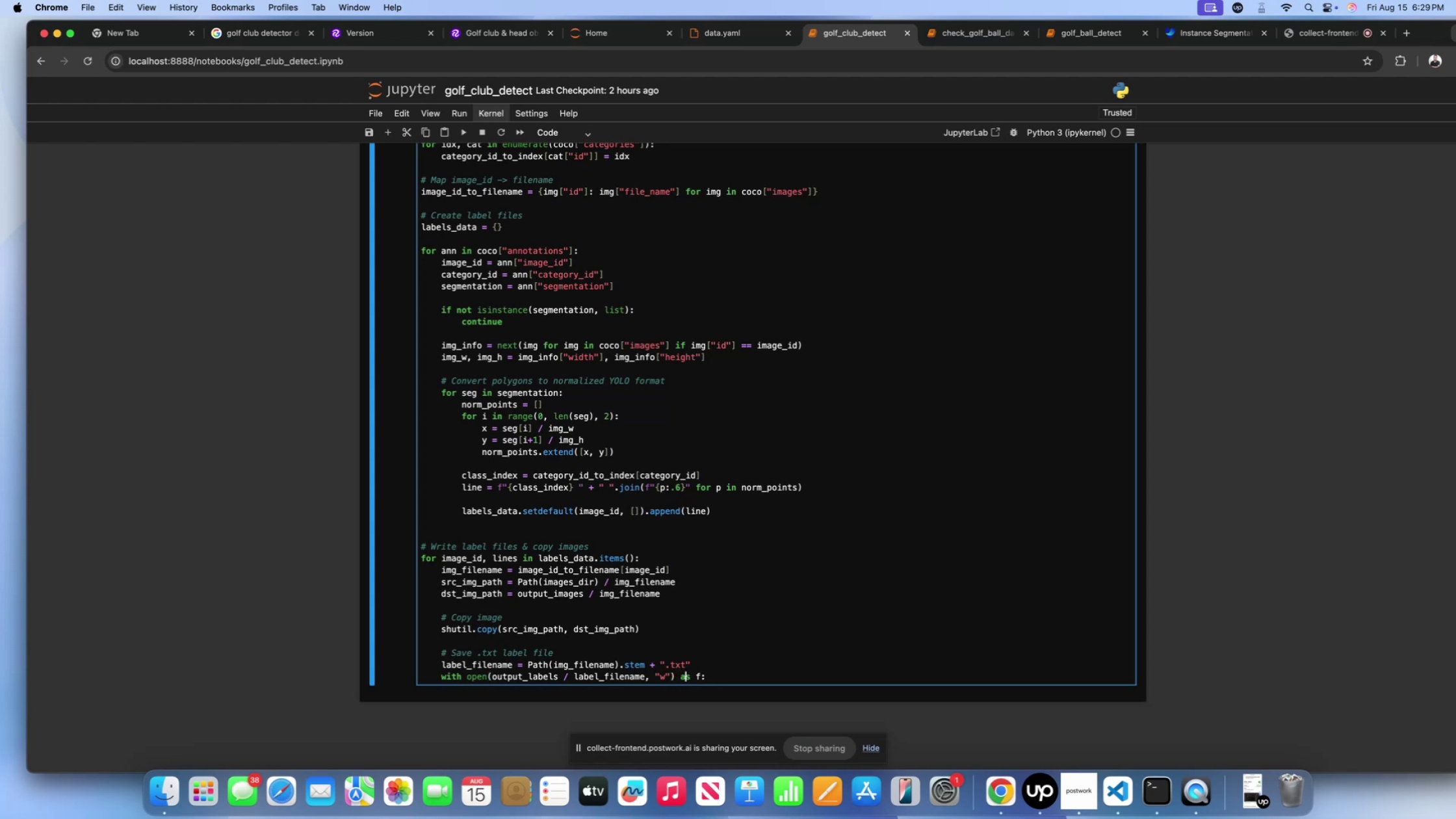 
key(ArrowRight)
 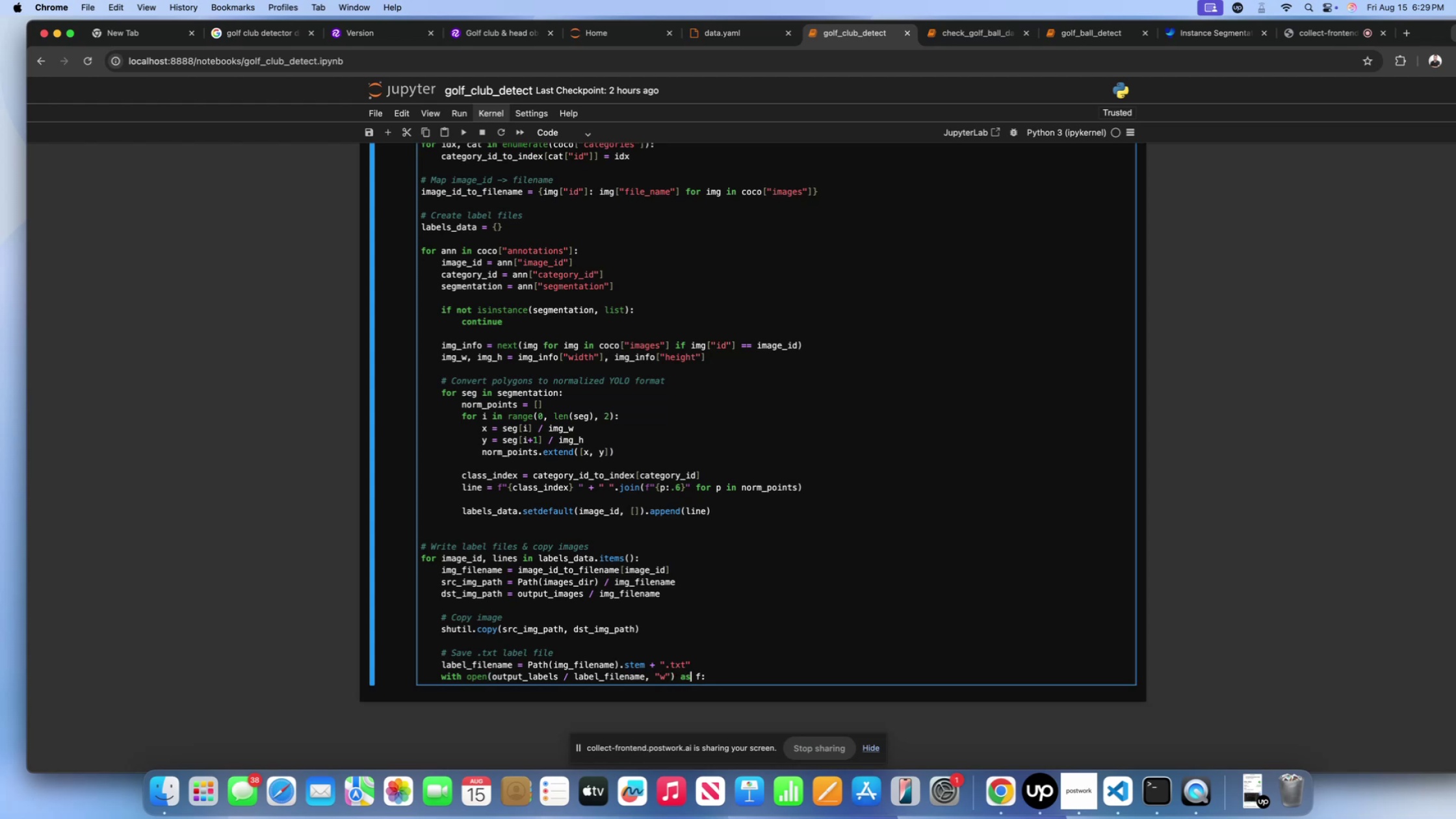 
key(ArrowRight)
 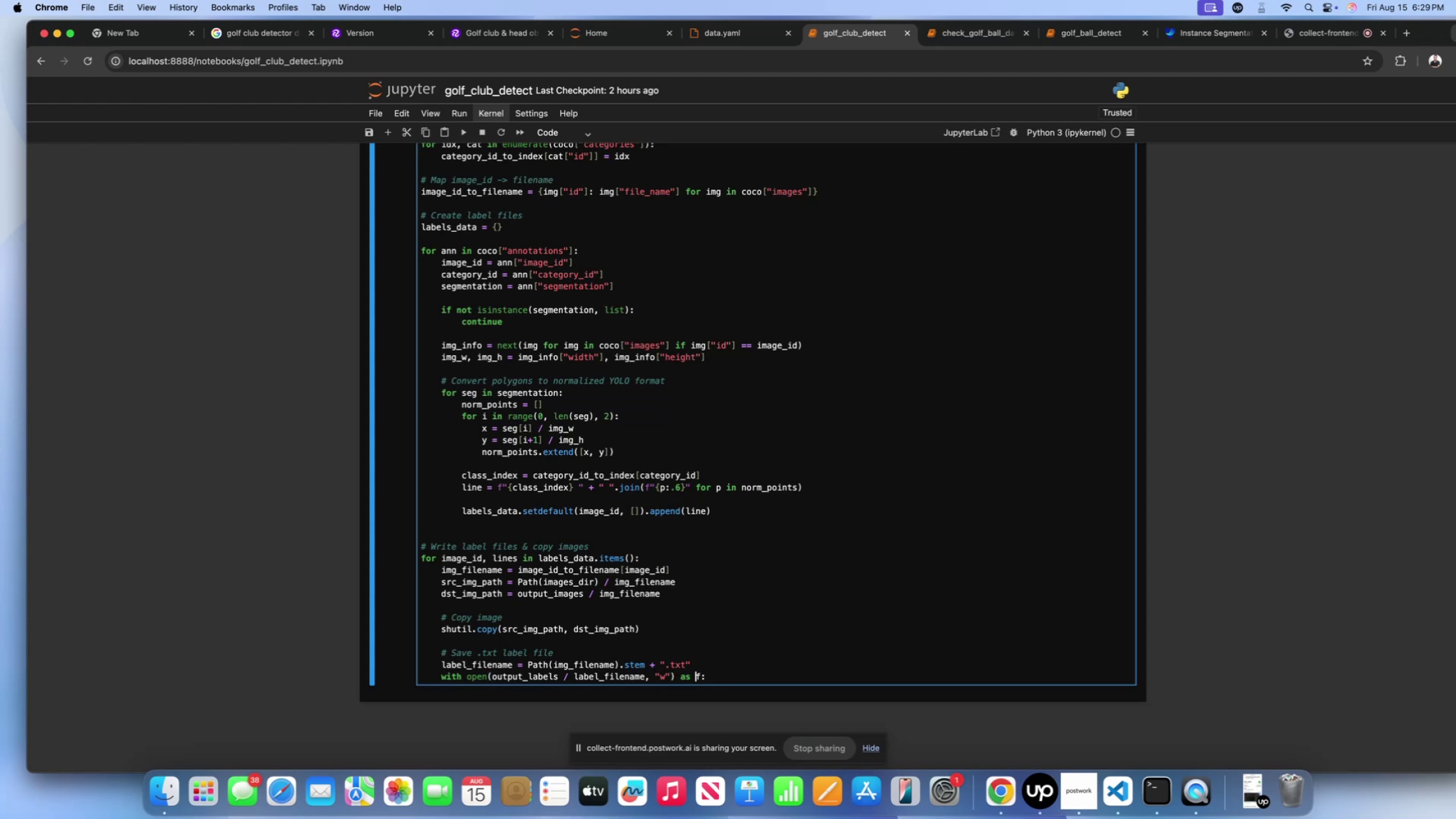 
key(ArrowRight)
 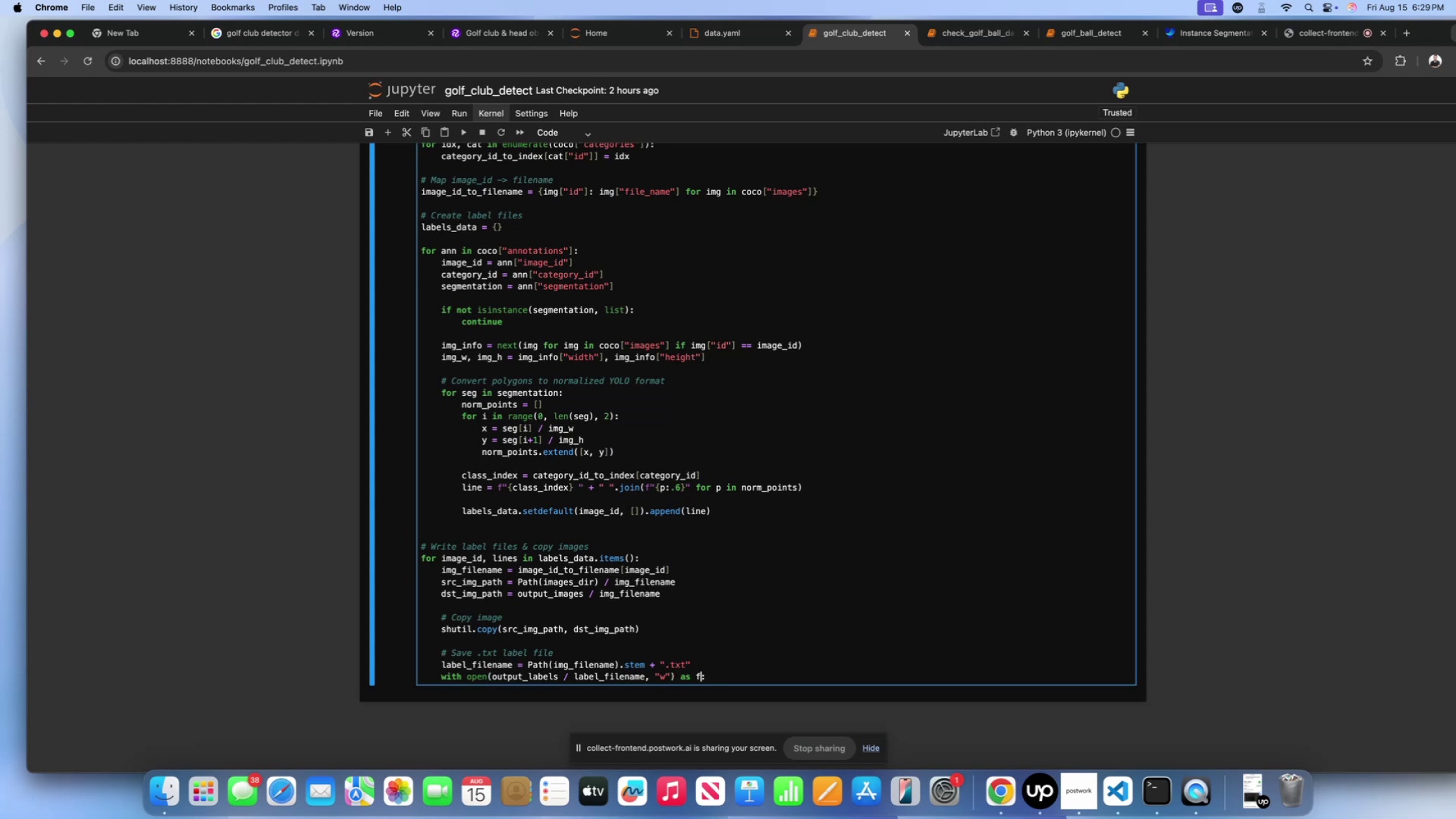 
key(ArrowRight)
 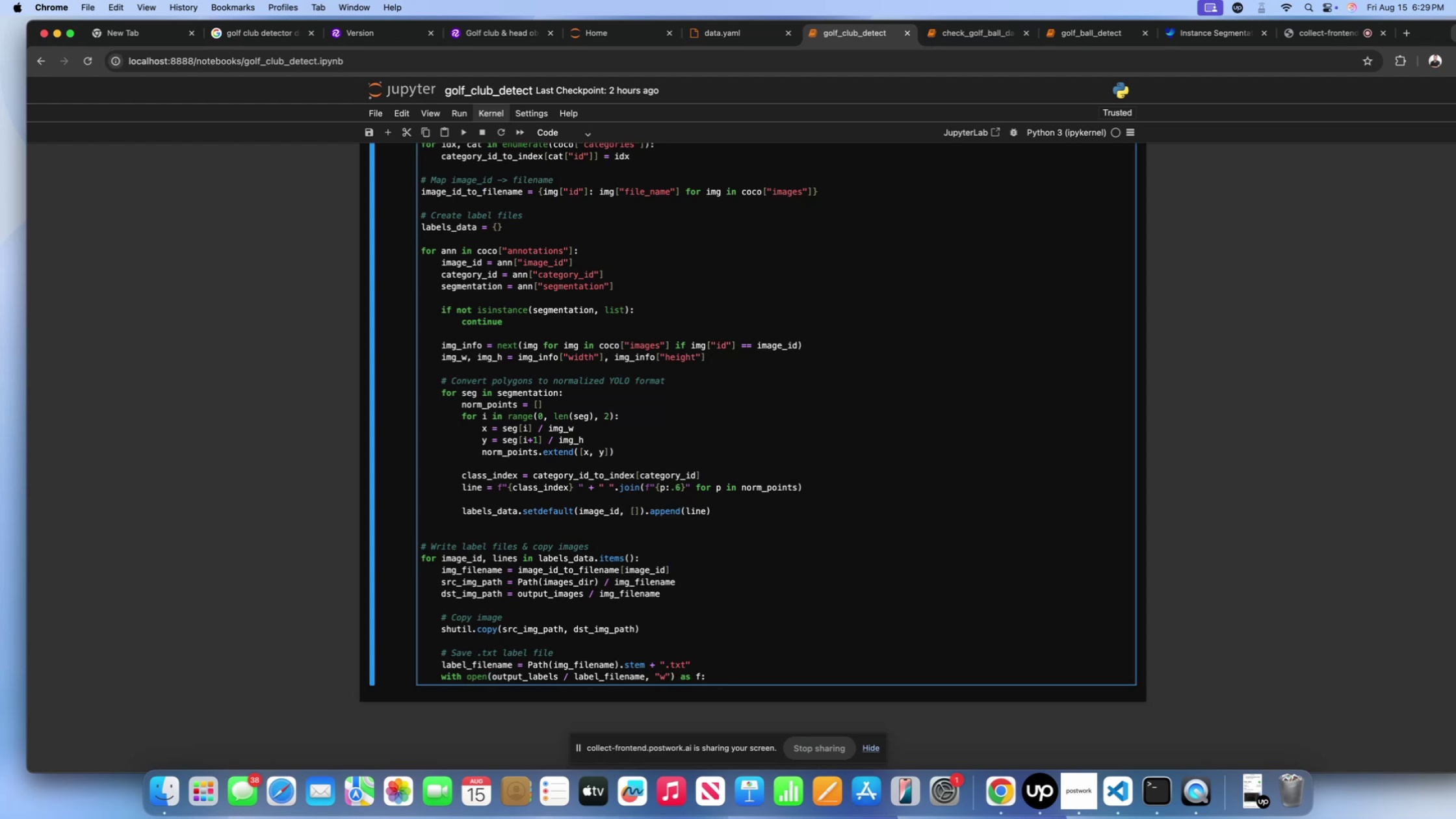 
key(Enter)
 